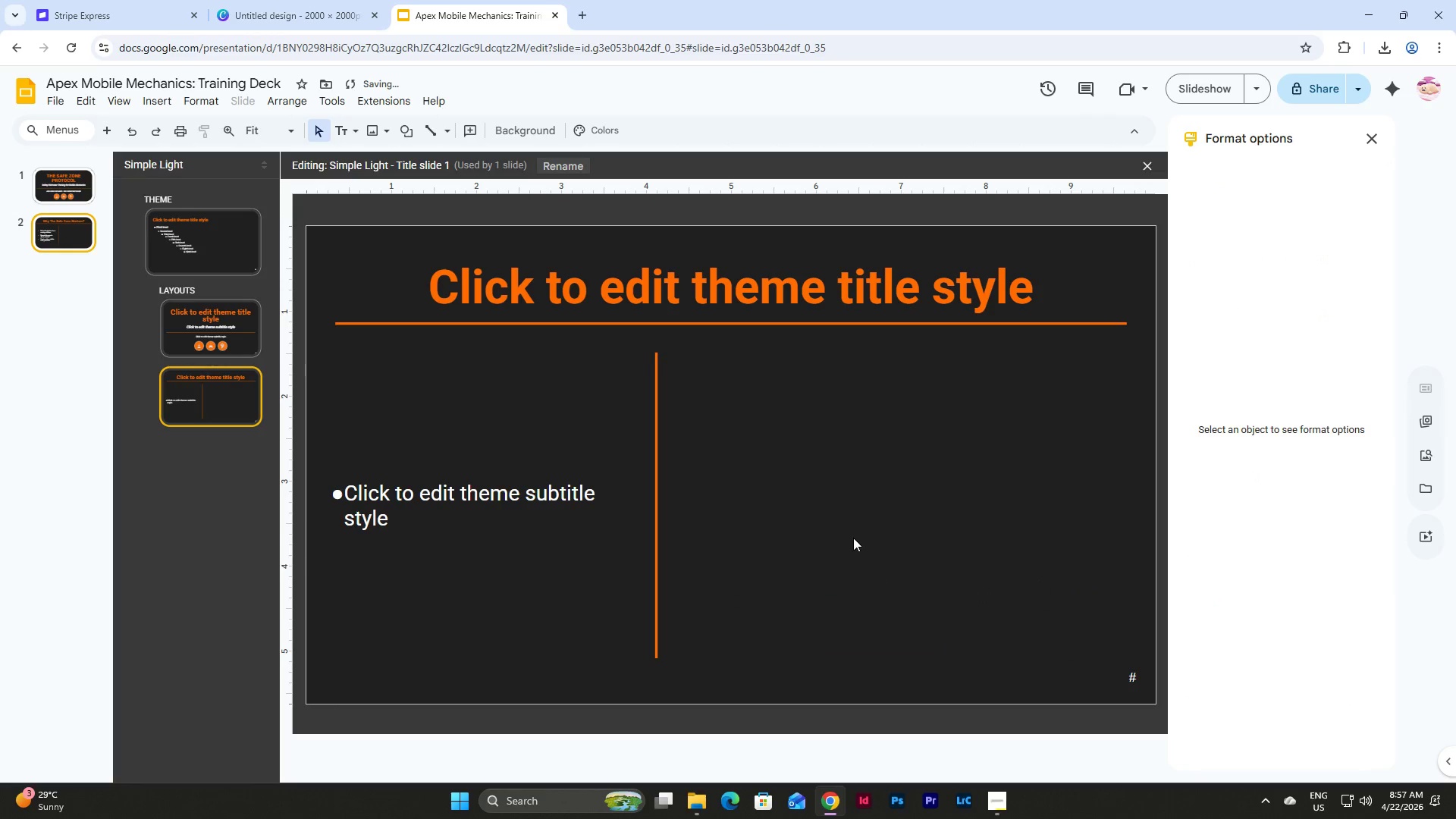 
left_click([852, 535])
 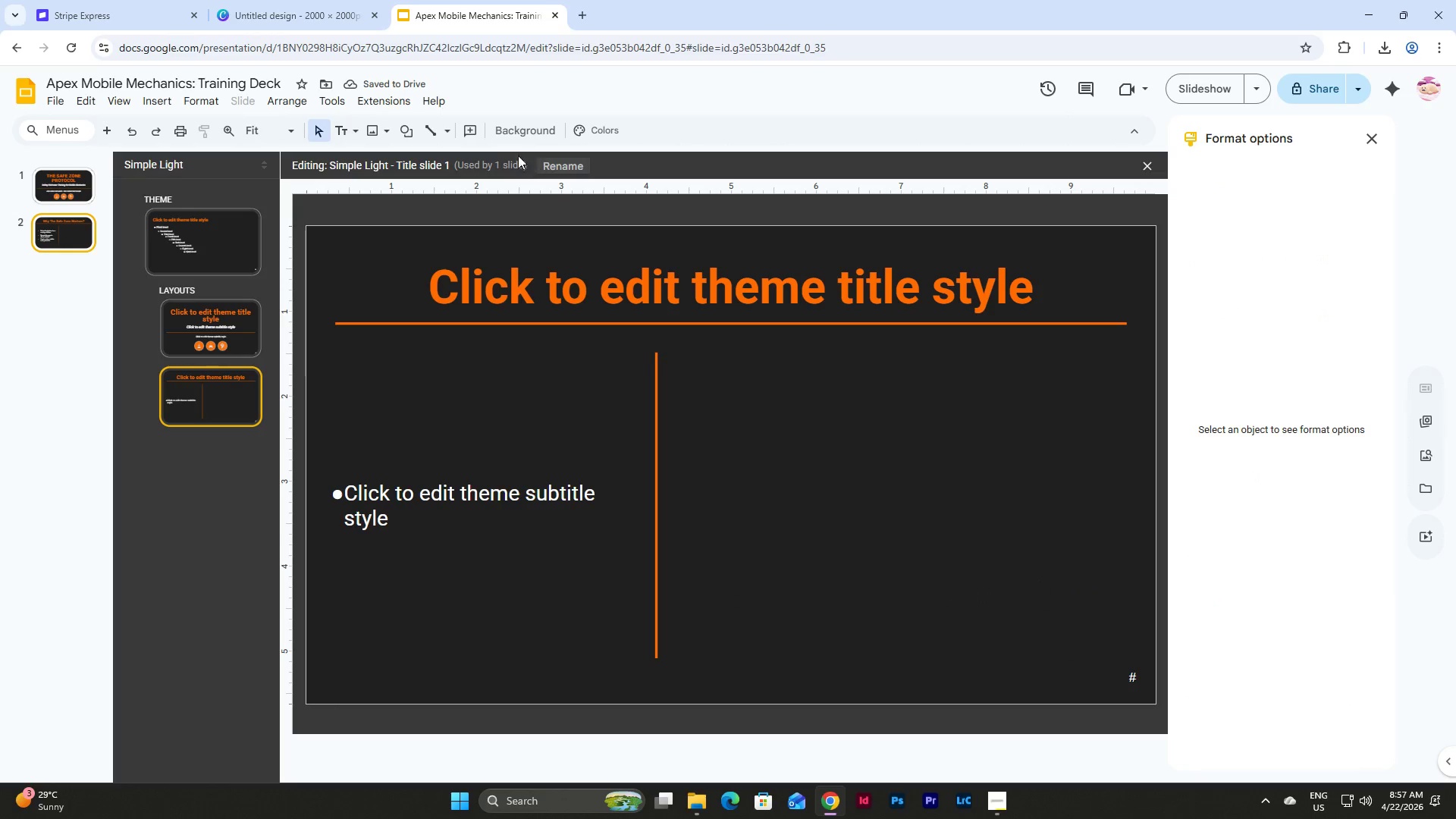 
left_click([402, 135])
 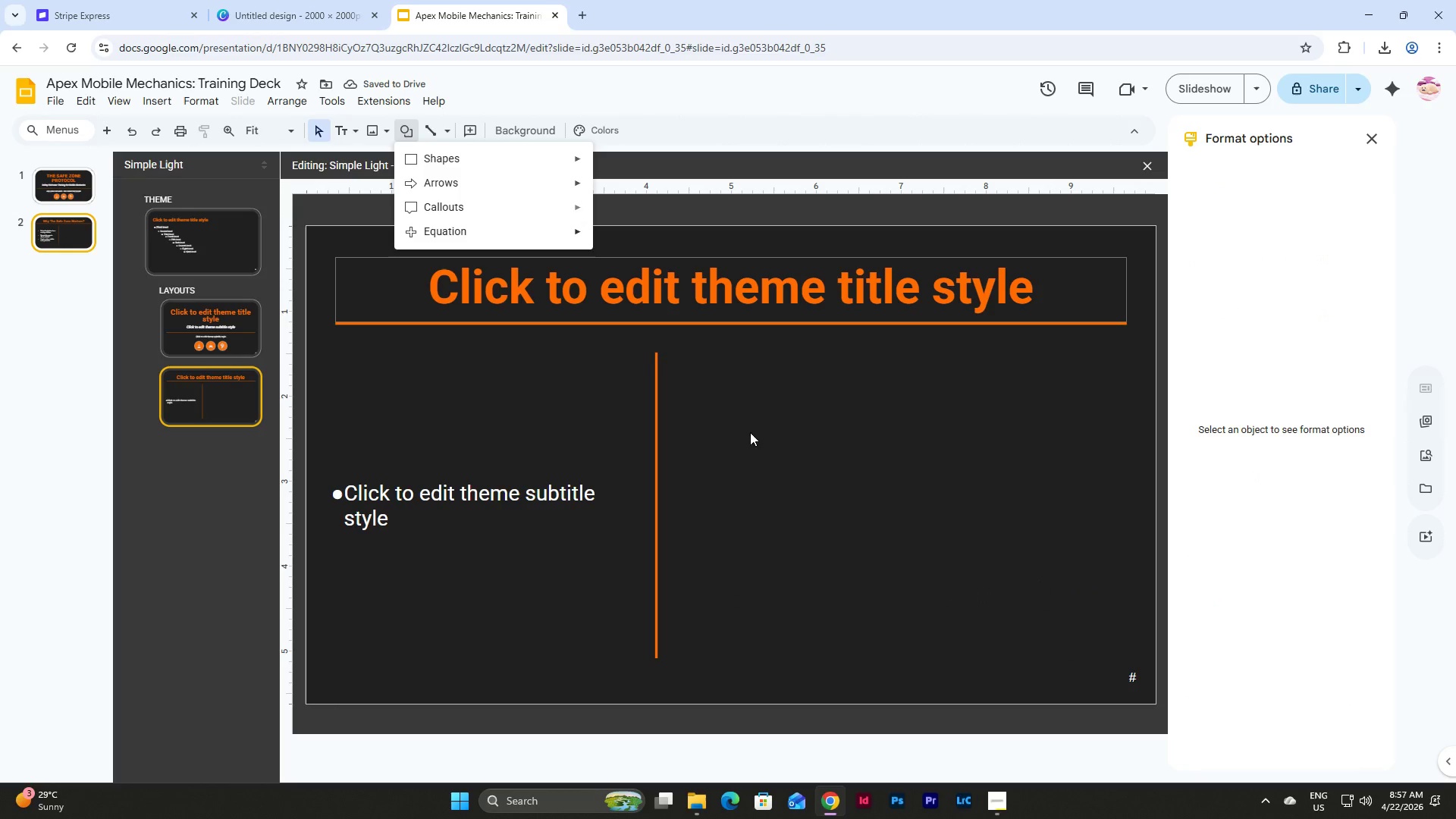 
left_click([764, 445])
 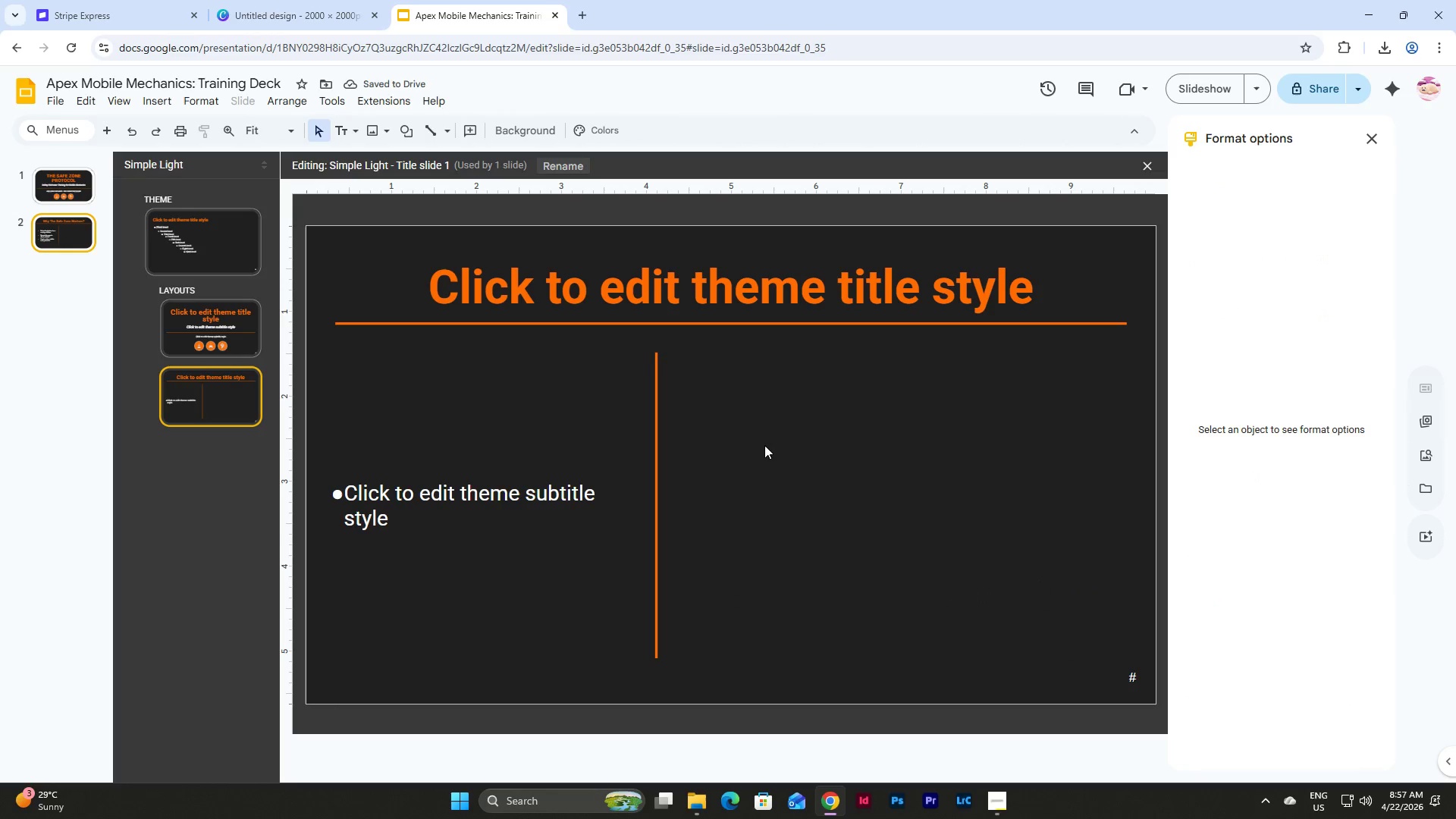 
key(Control+Z)
 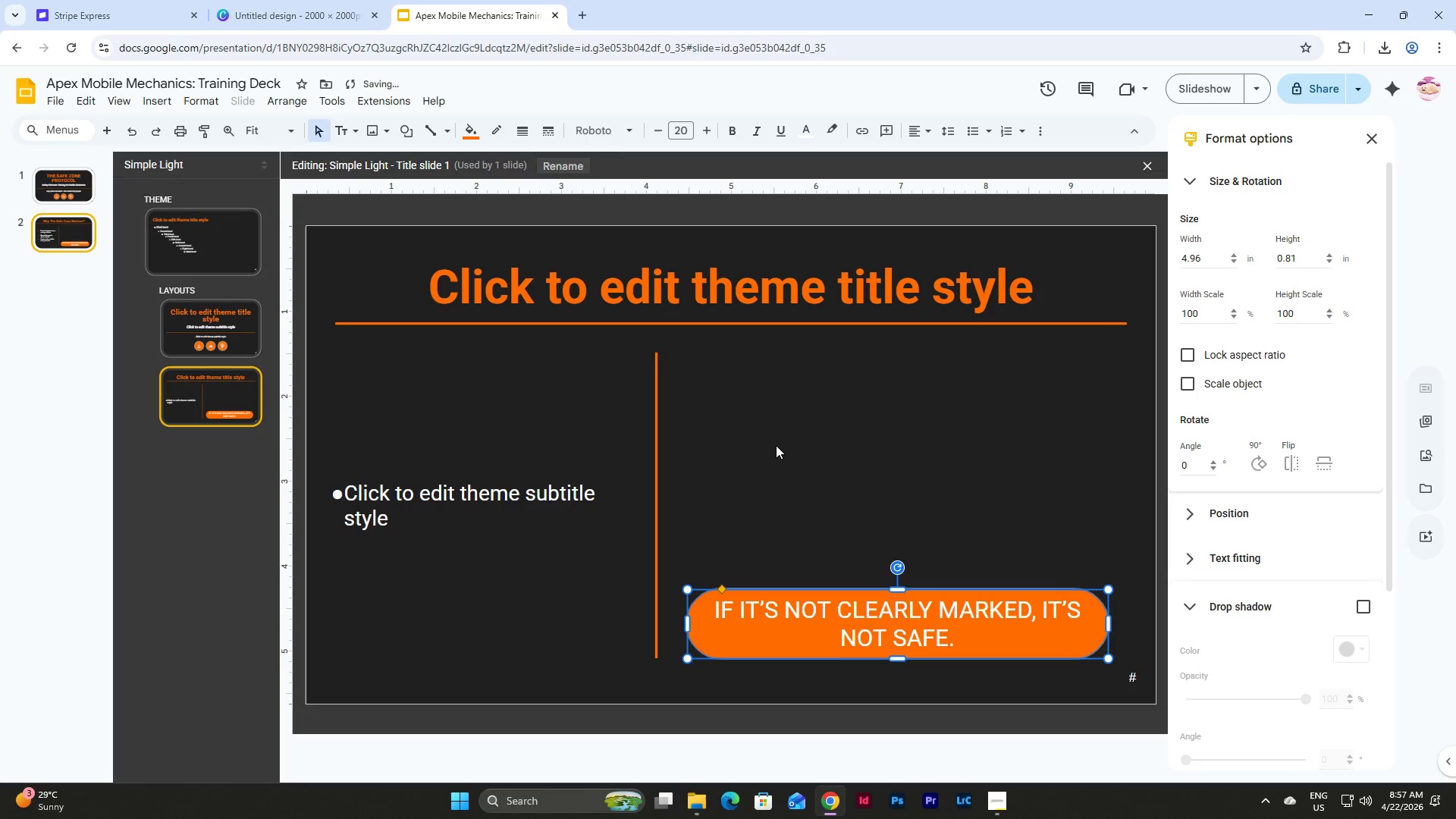 
left_click([776, 445])
 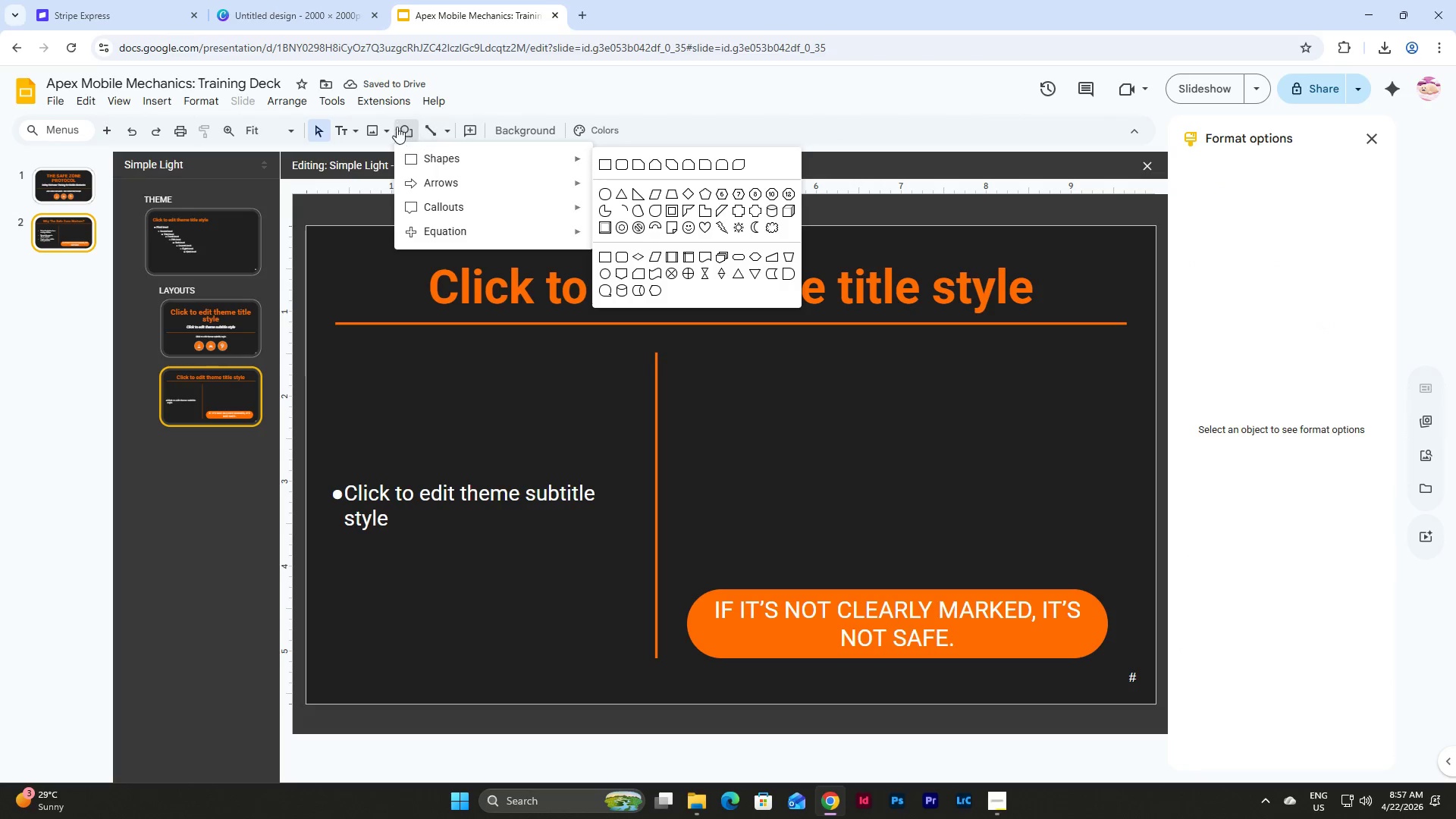 
left_click([372, 130])
 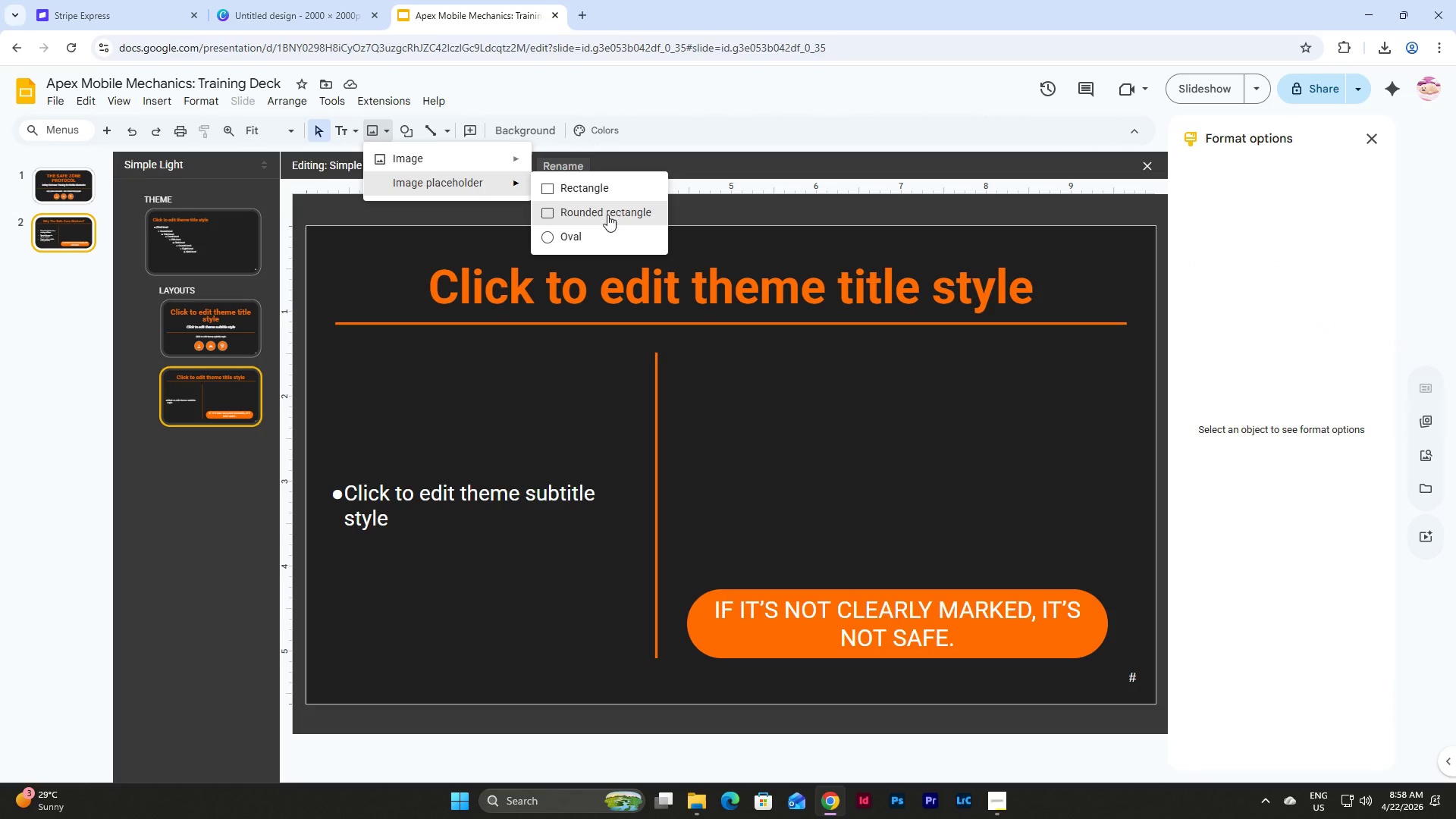 
left_click([607, 215])
 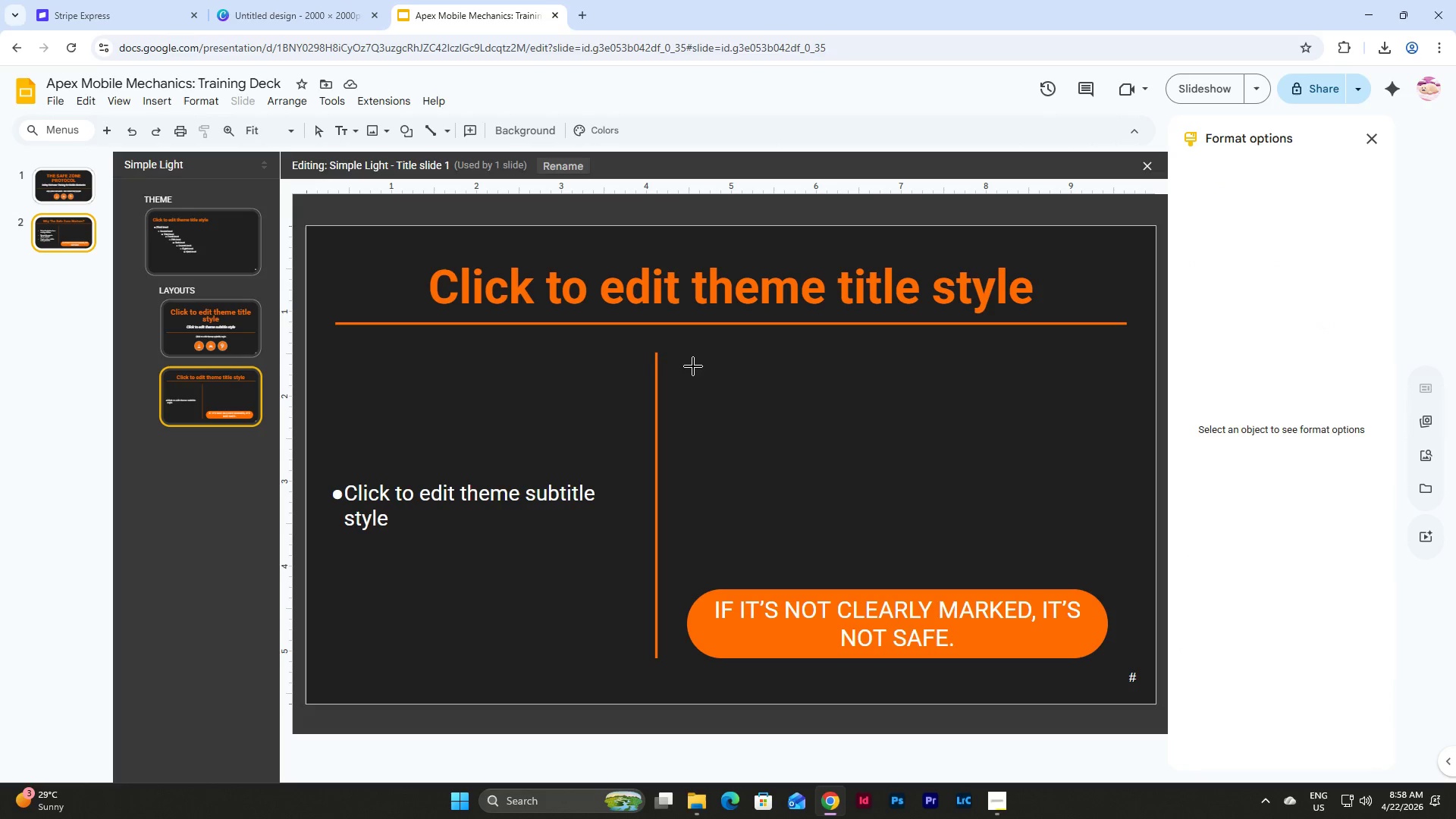 
left_click_drag(start_coordinate=[692, 365], to_coordinate=[1095, 566])
 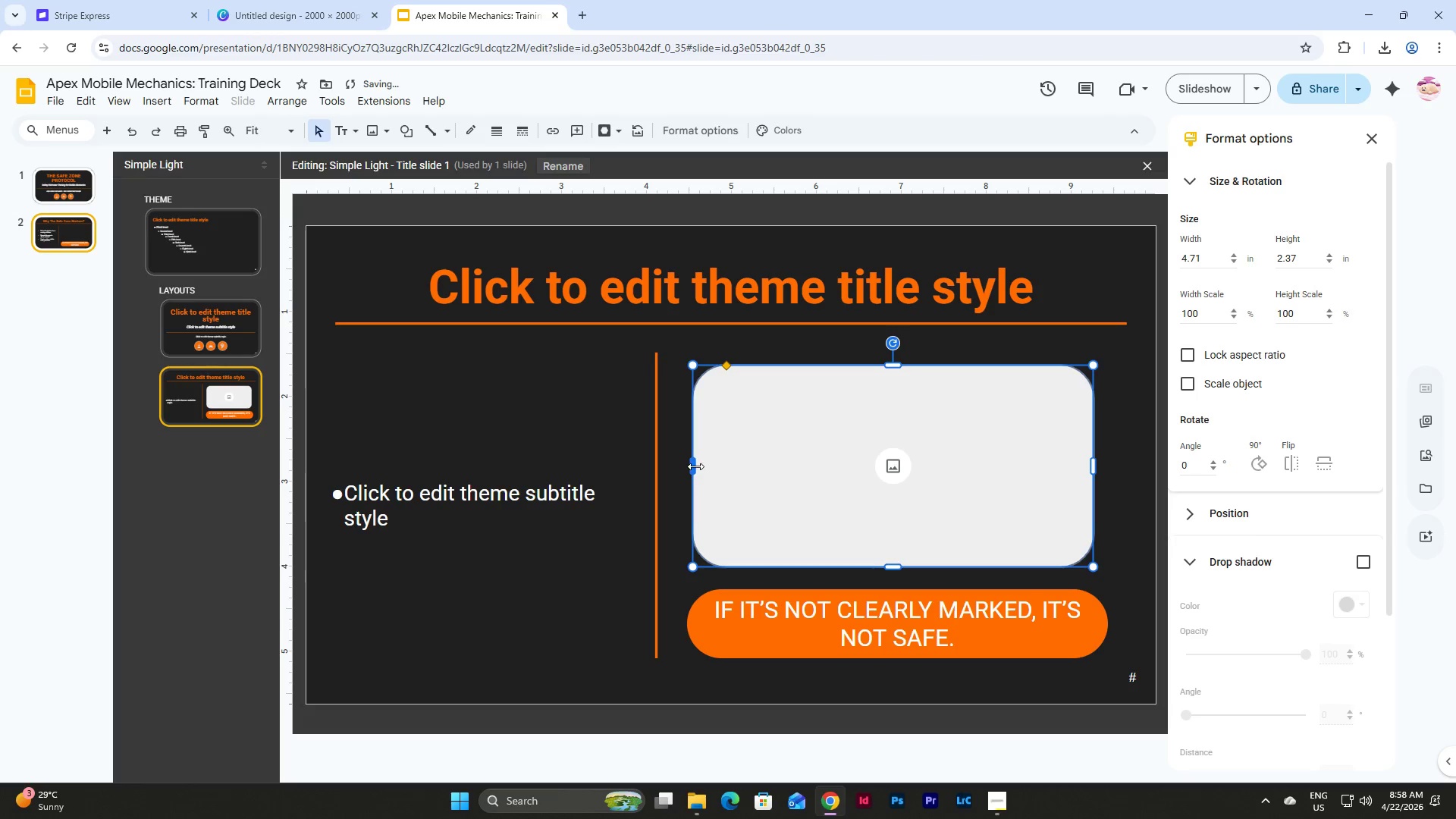 
left_click_drag(start_coordinate=[695, 466], to_coordinate=[686, 464])
 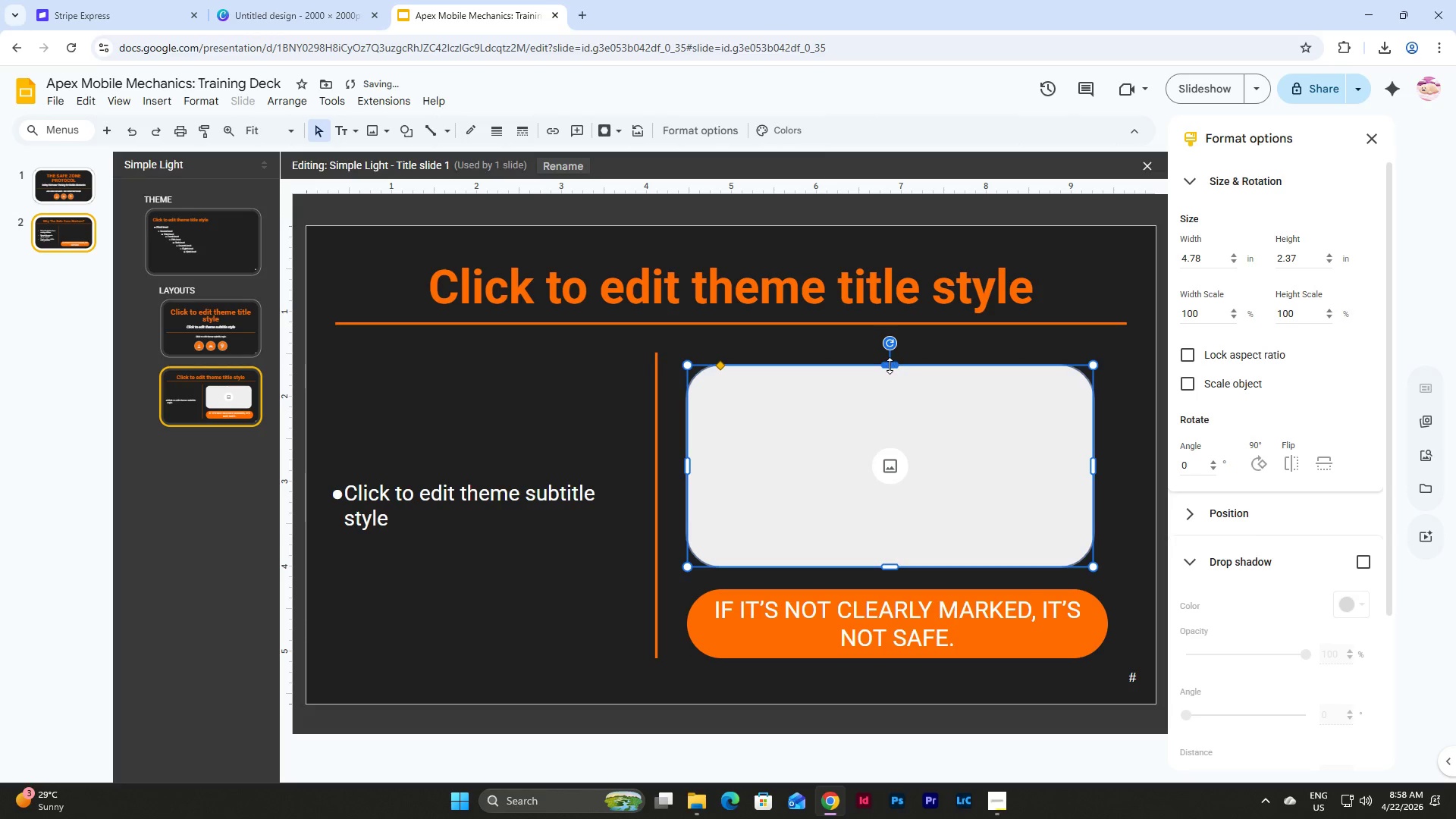 
left_click_drag(start_coordinate=[890, 366], to_coordinate=[886, 348])
 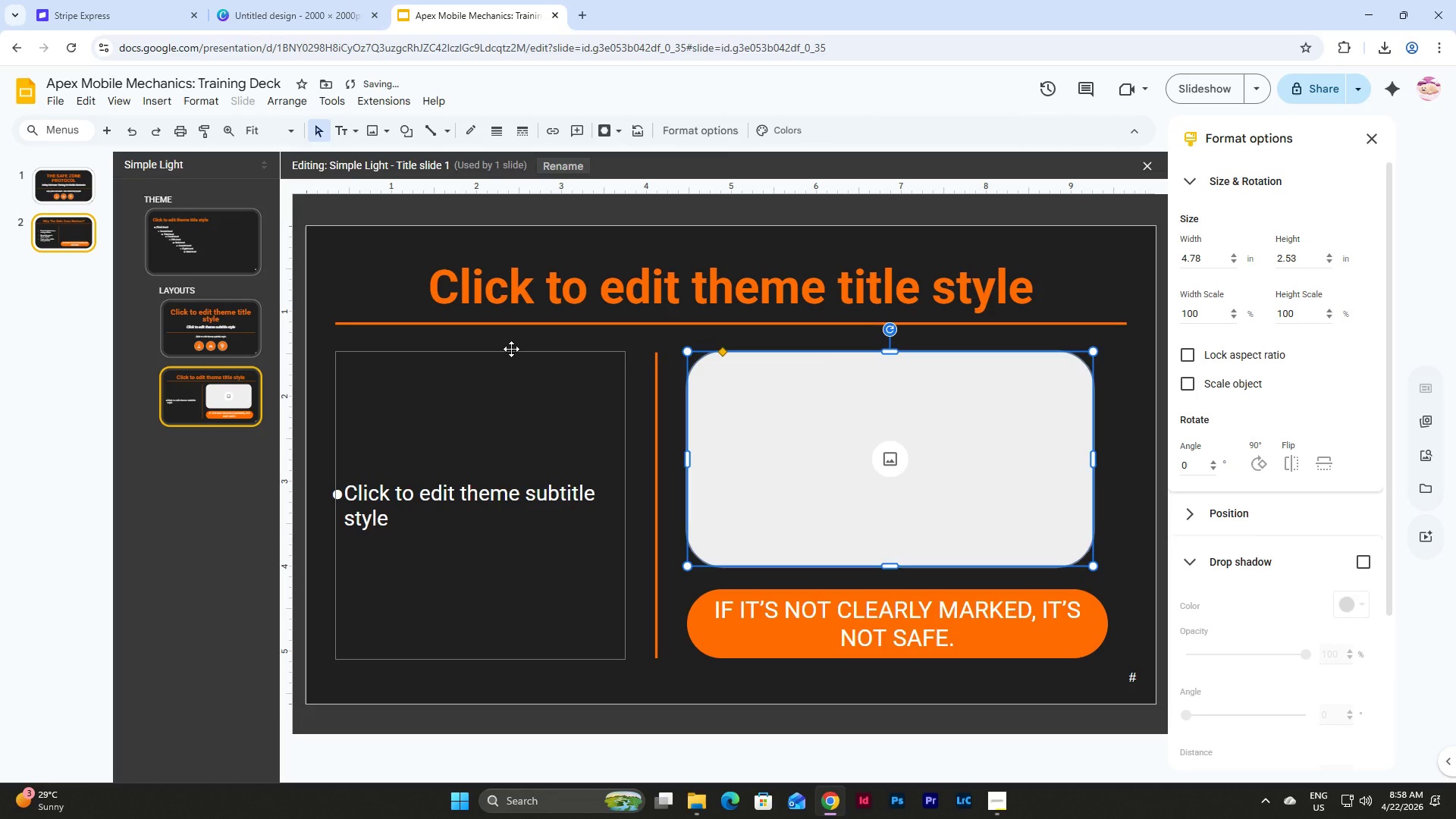 
left_click([511, 349])
 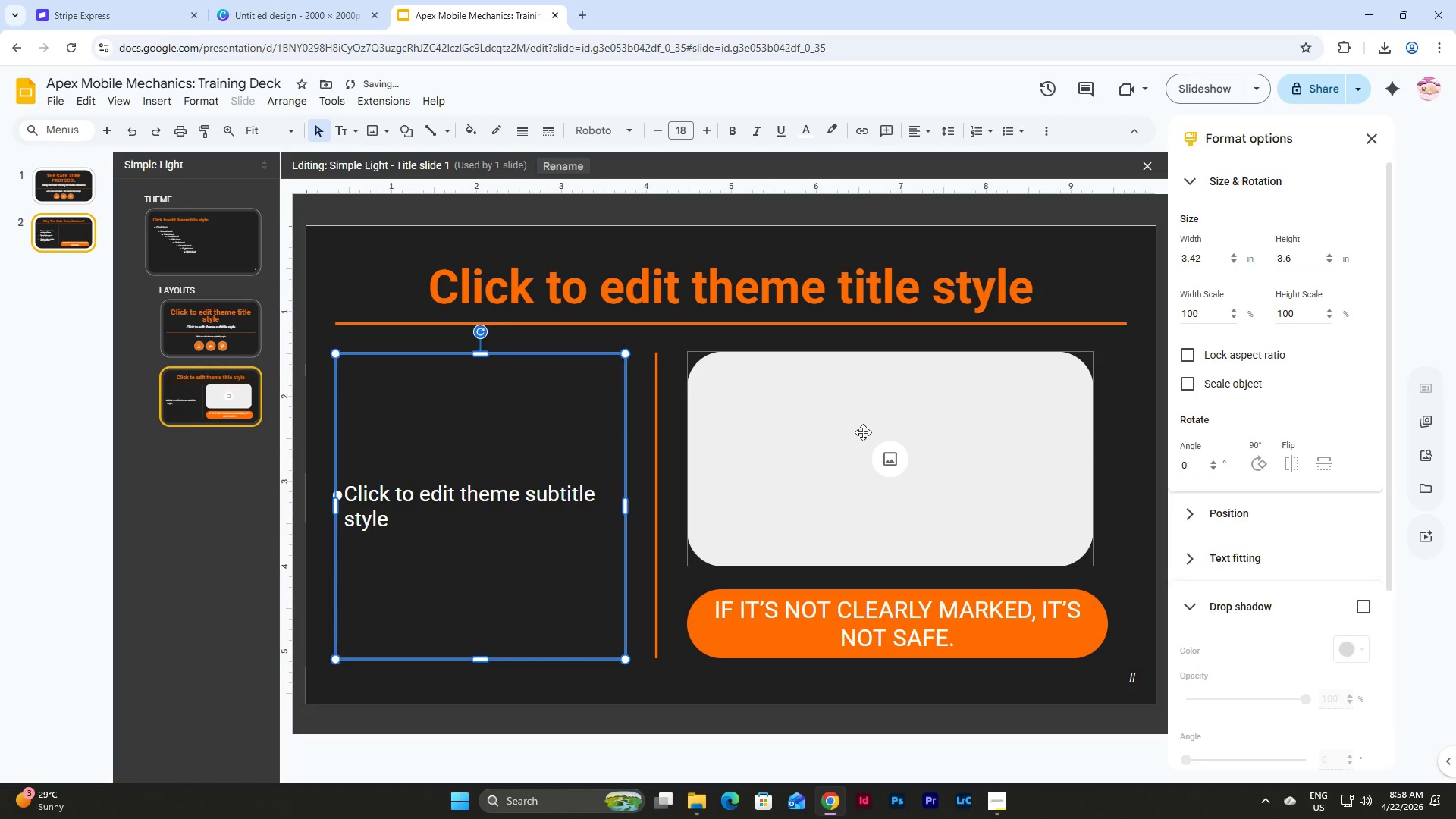 
wait(5.62)
 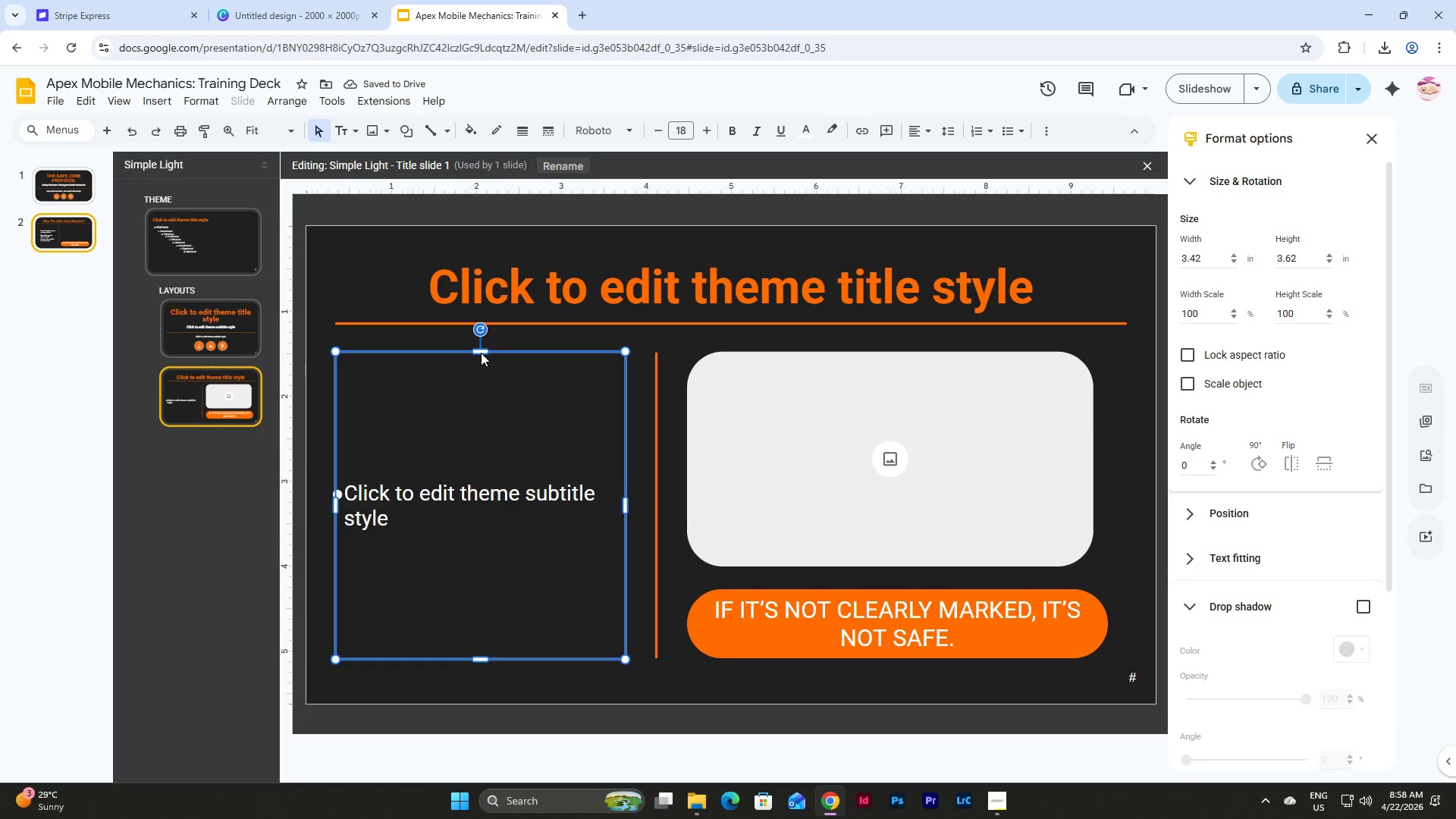 
left_click([886, 426])
 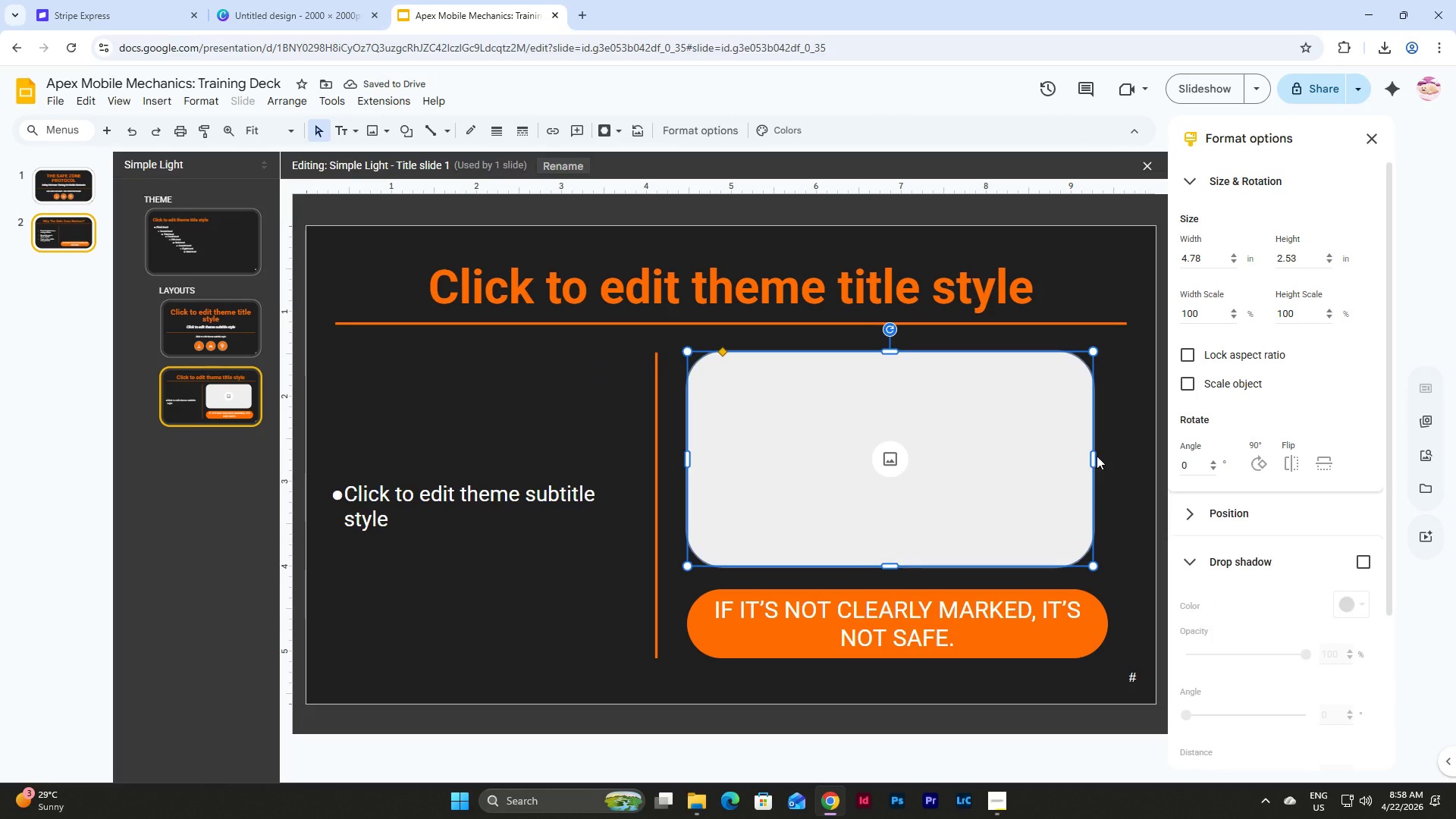 
left_click_drag(start_coordinate=[1095, 456], to_coordinate=[1109, 460])
 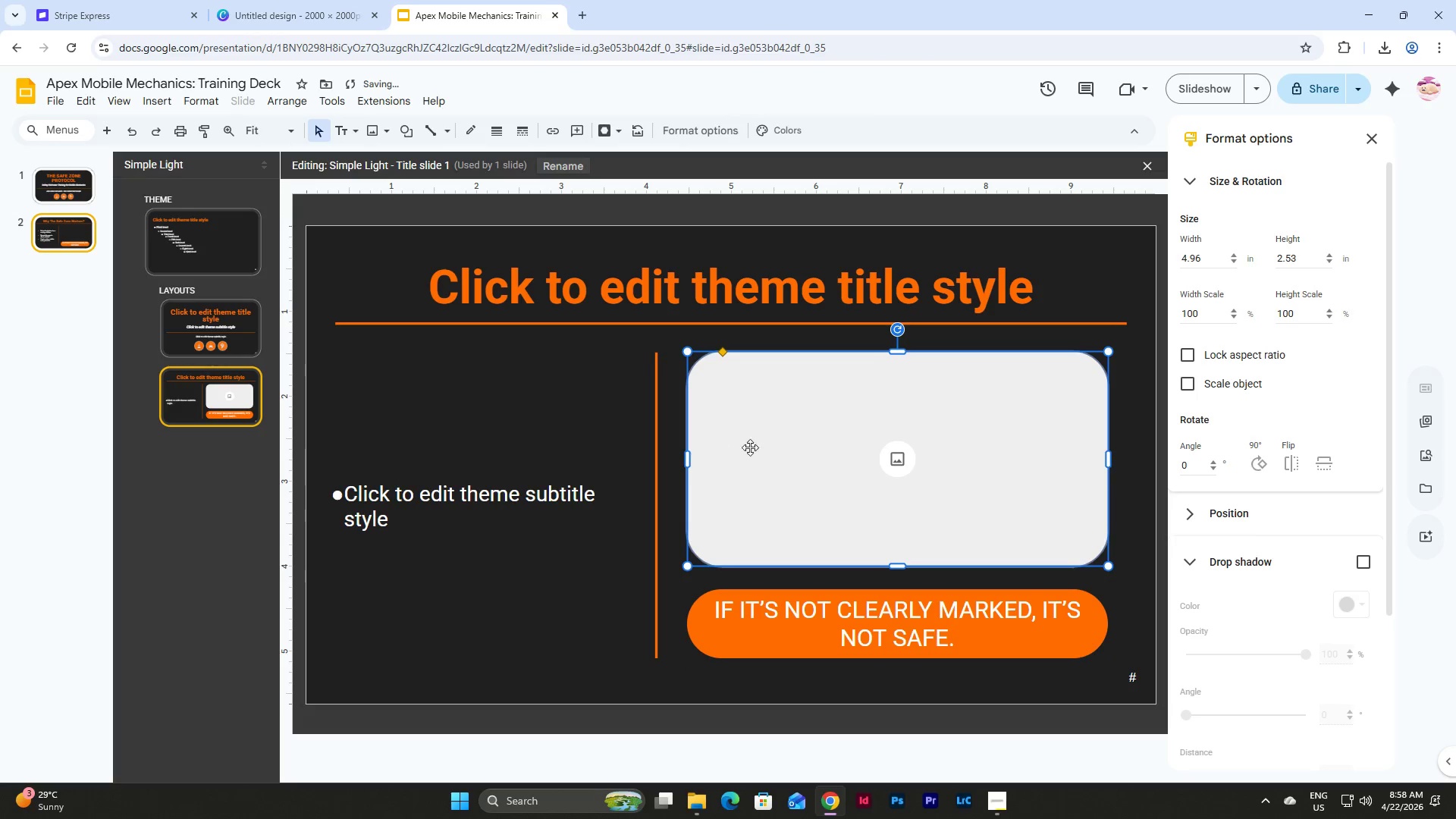 
wait(5.7)
 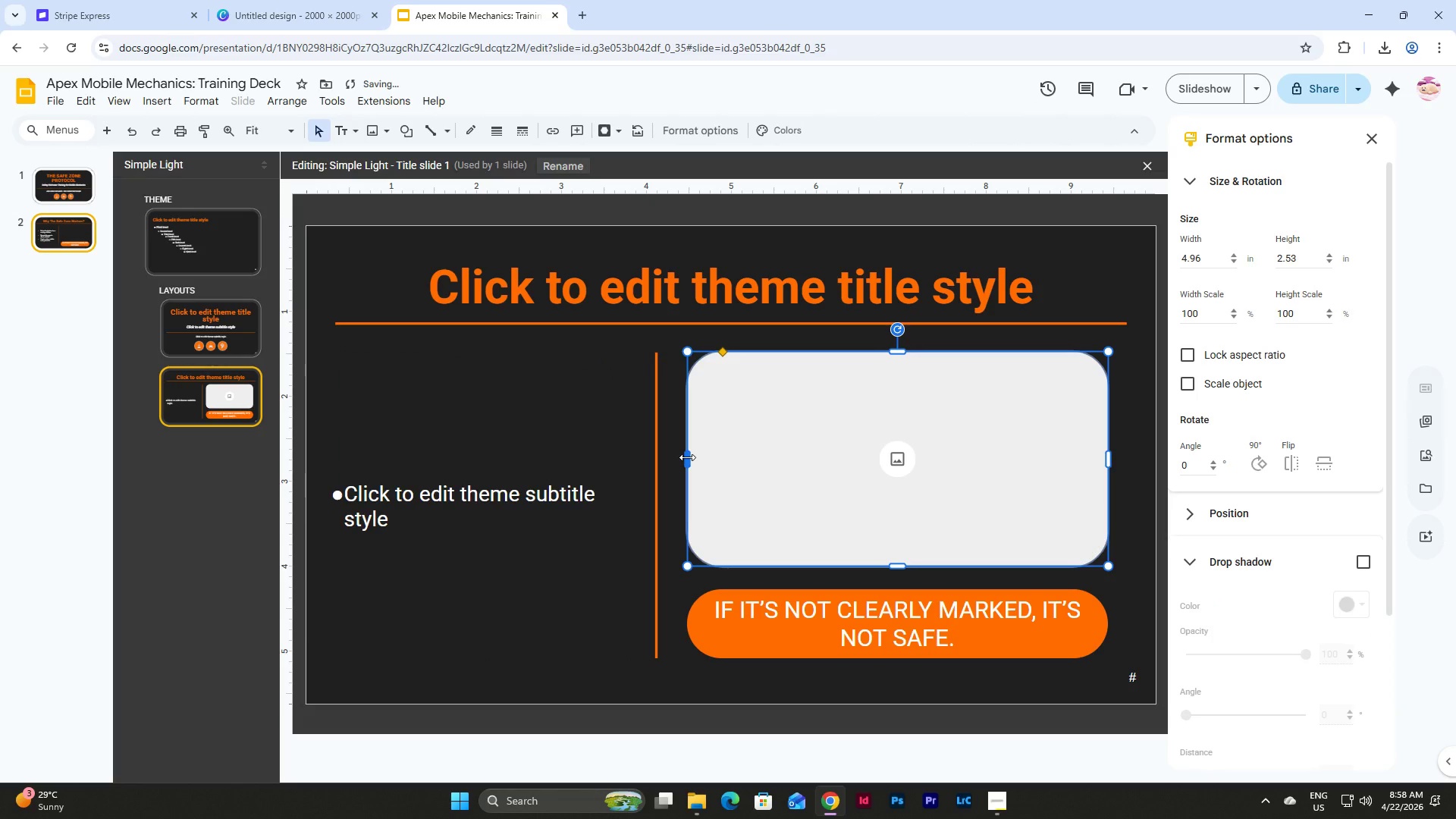 
left_click([464, 132])
 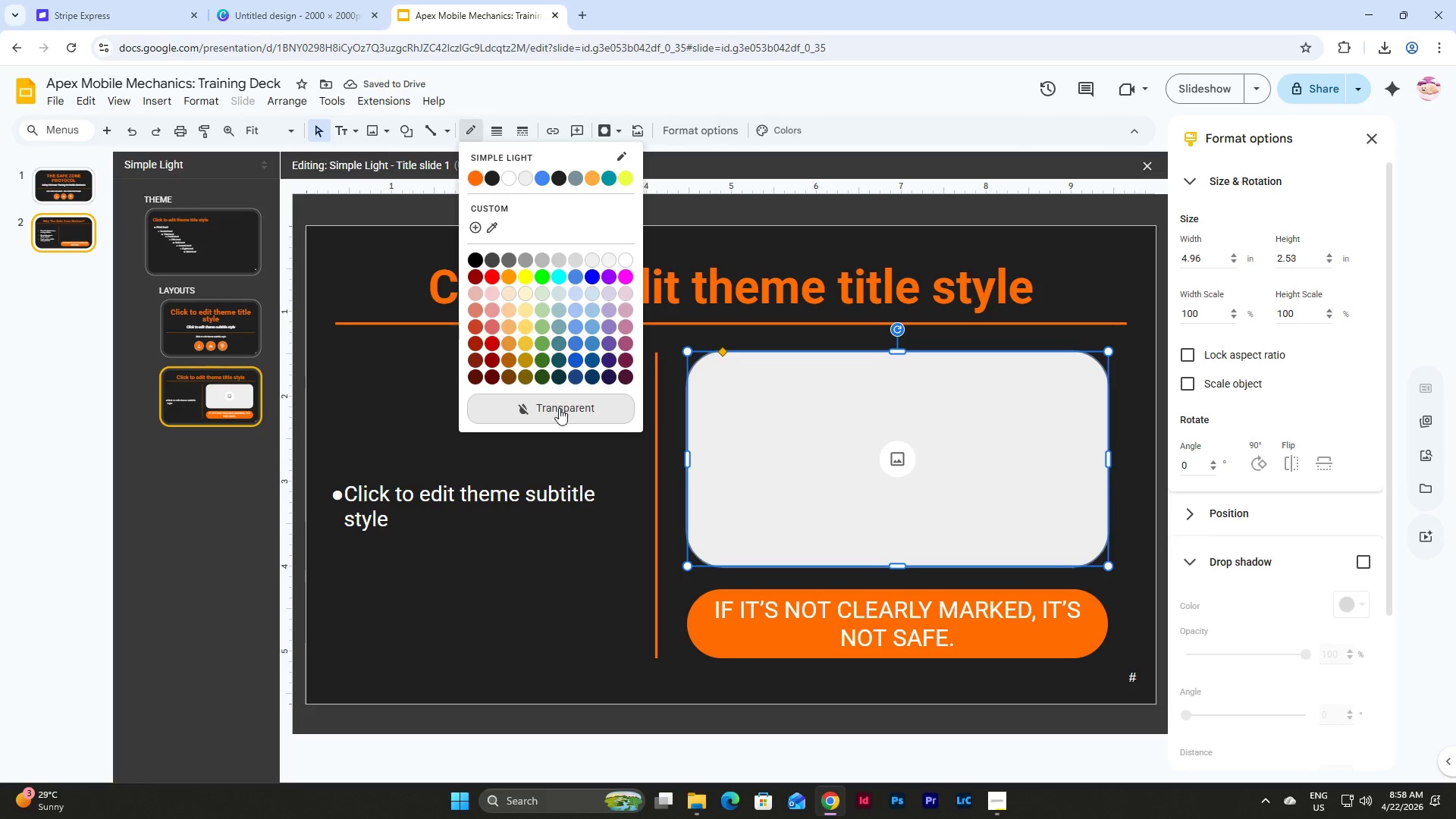 
left_click([559, 408])
 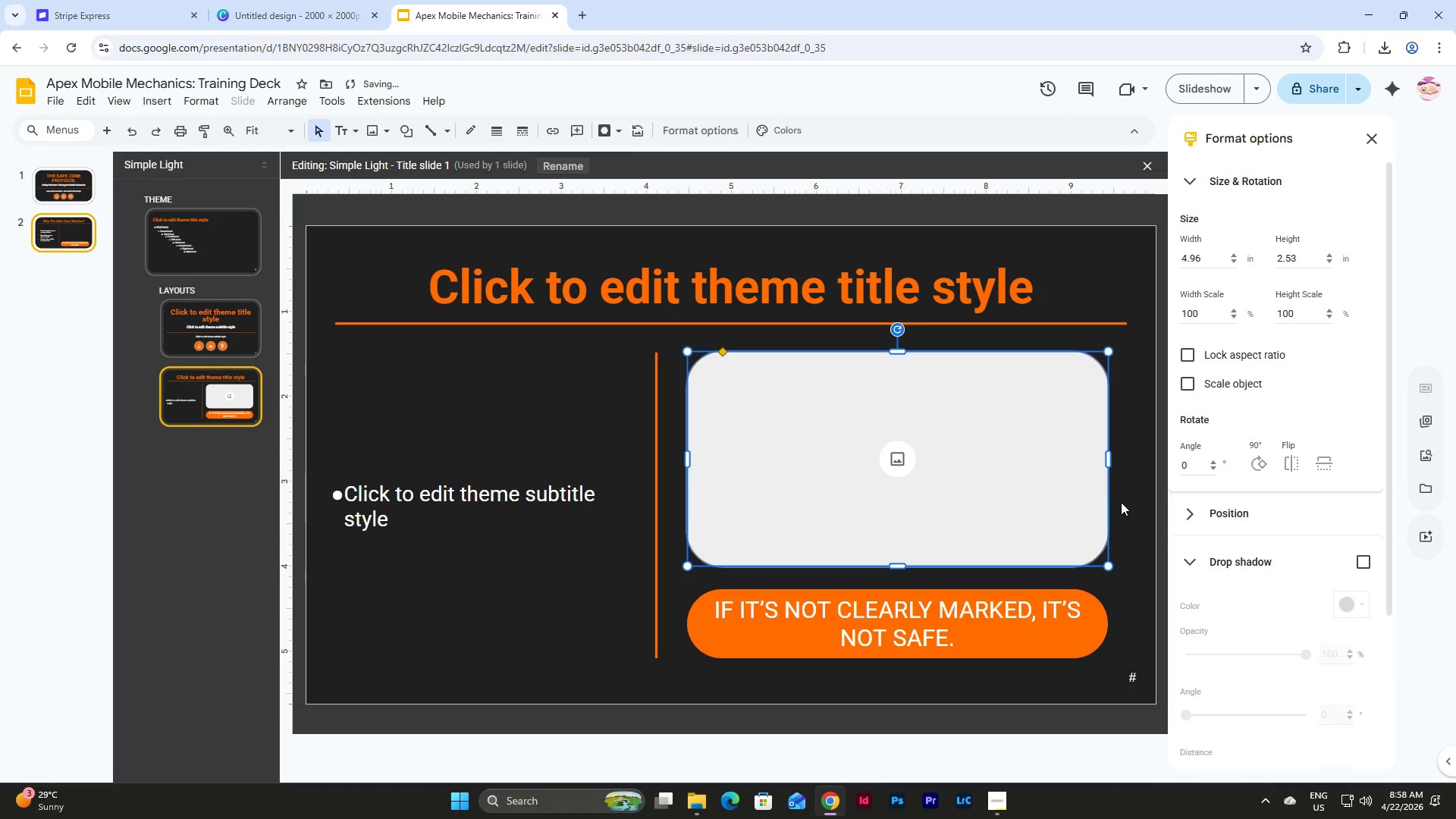 
left_click([1121, 502])
 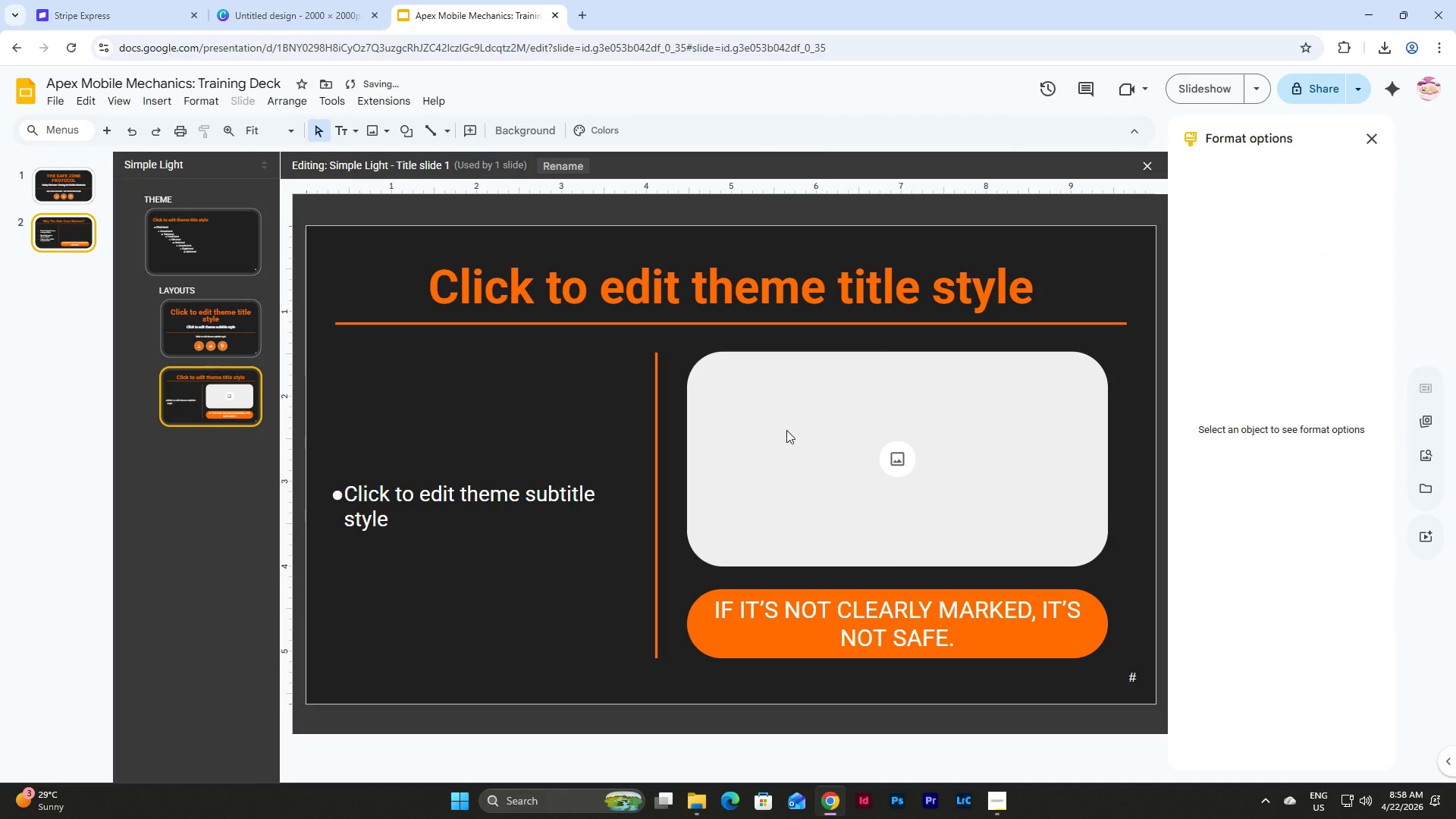 
left_click([774, 426])
 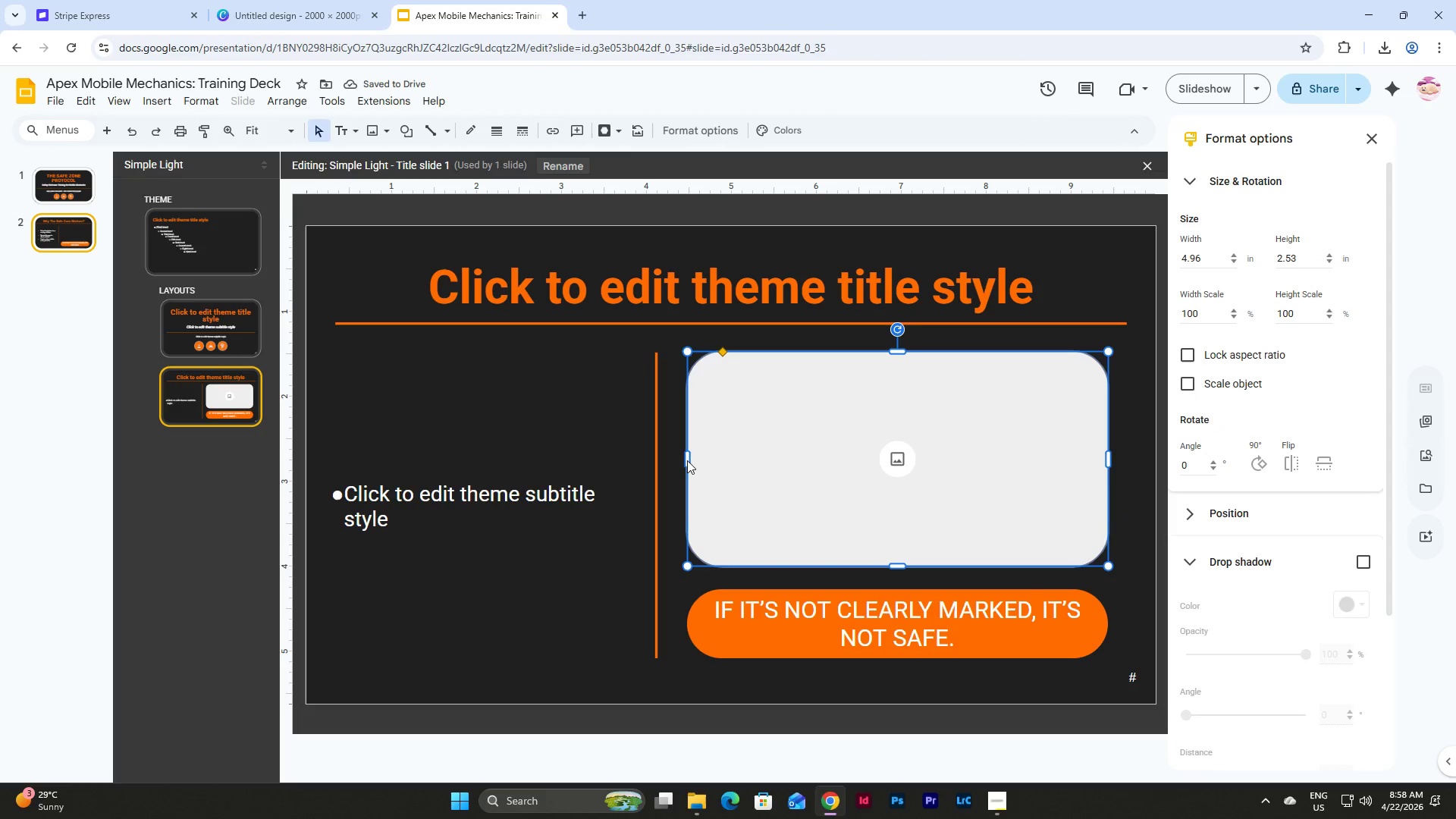 
left_click_drag(start_coordinate=[685, 459], to_coordinate=[702, 461])
 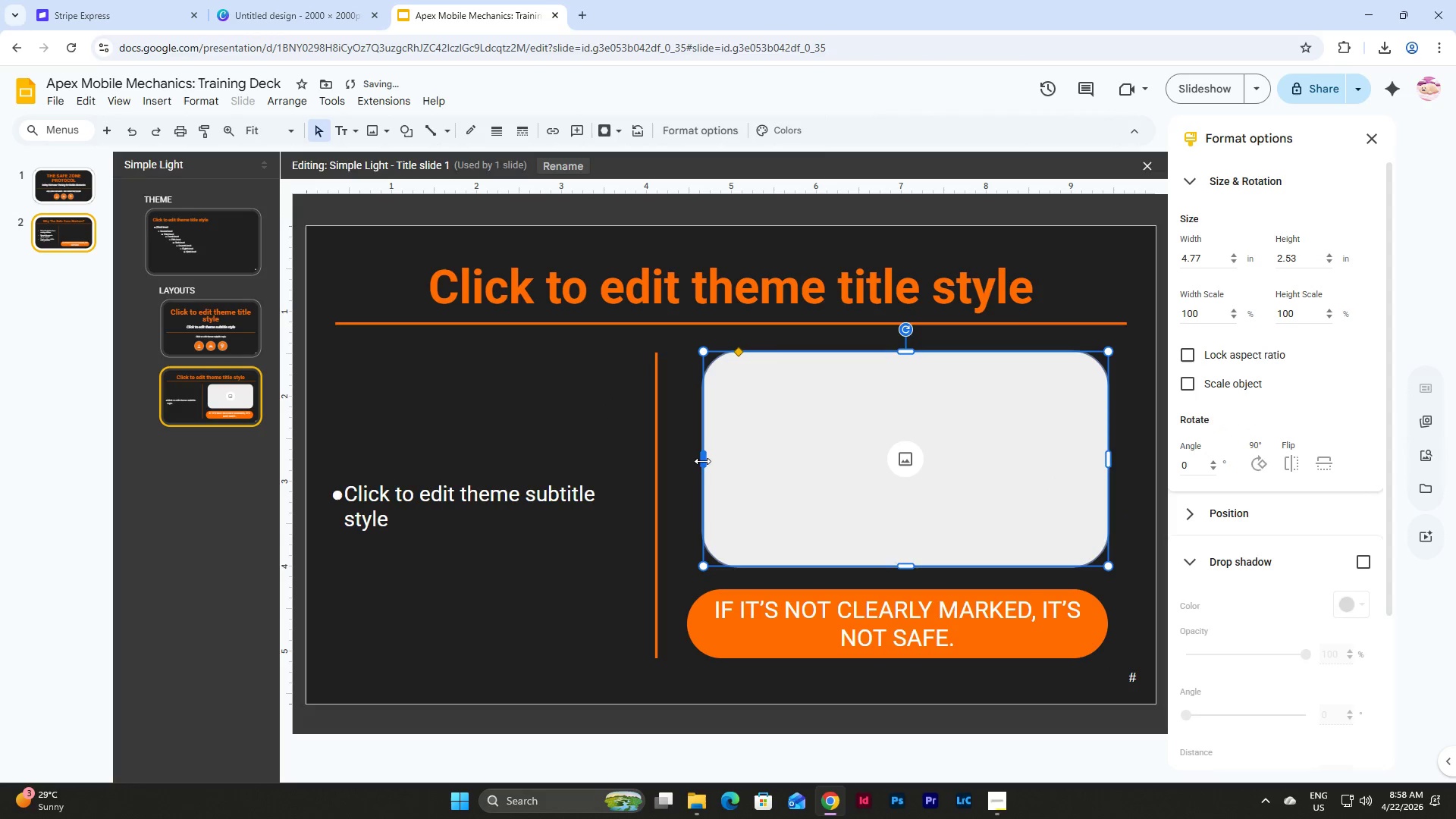 
left_click_drag(start_coordinate=[702, 461], to_coordinate=[689, 460])
 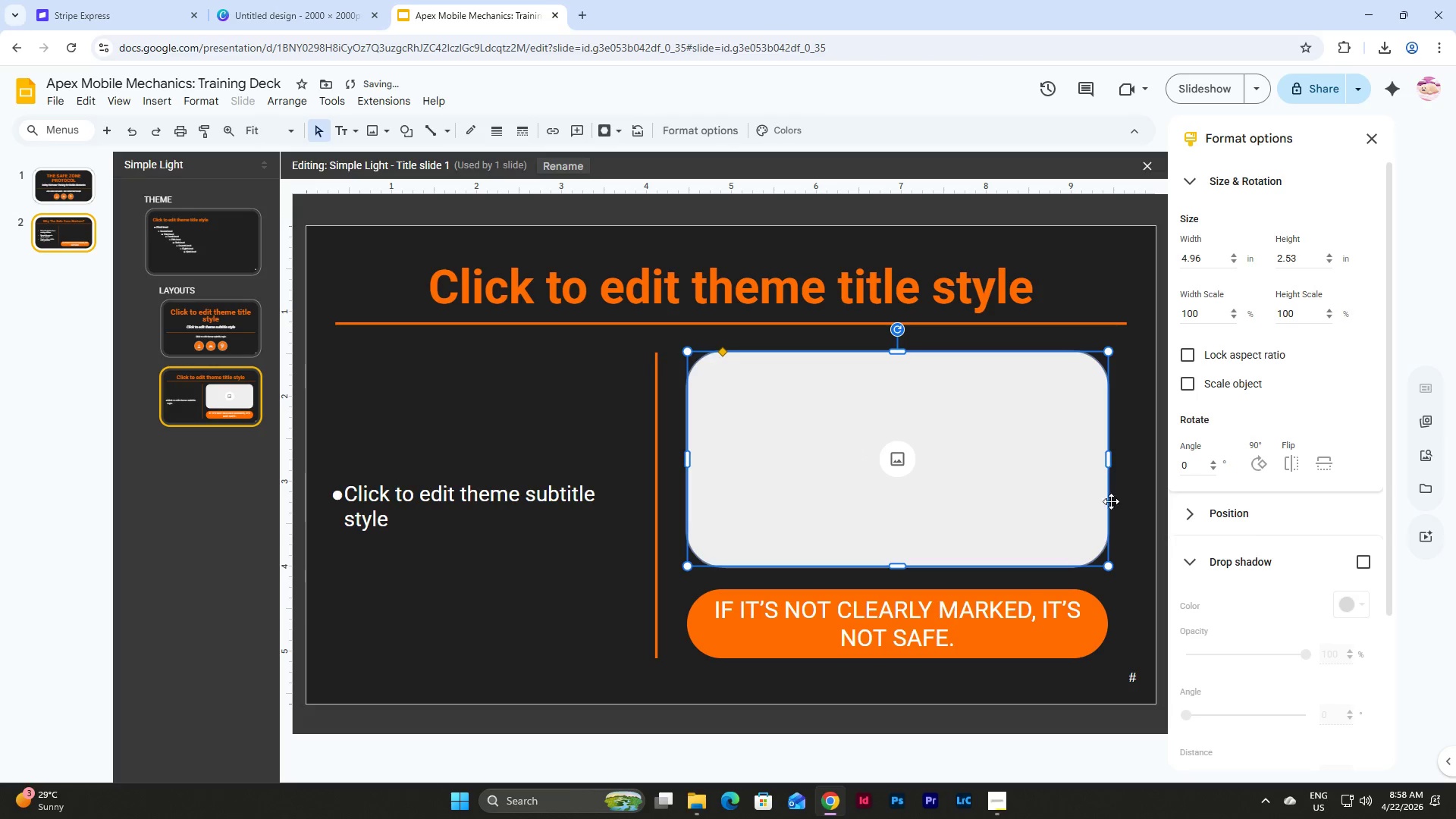 
left_click([1118, 506])
 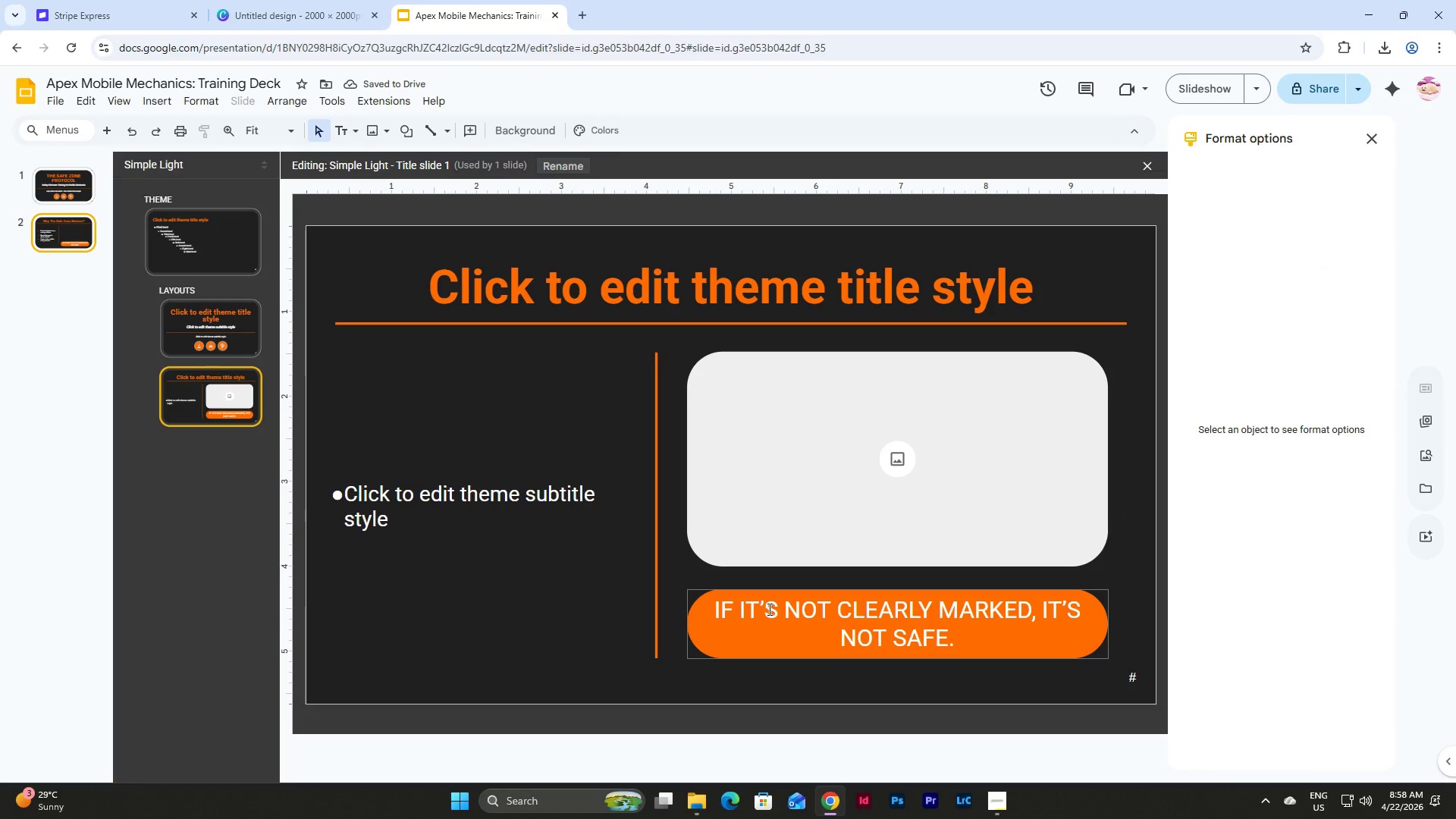 
left_click([722, 591])
 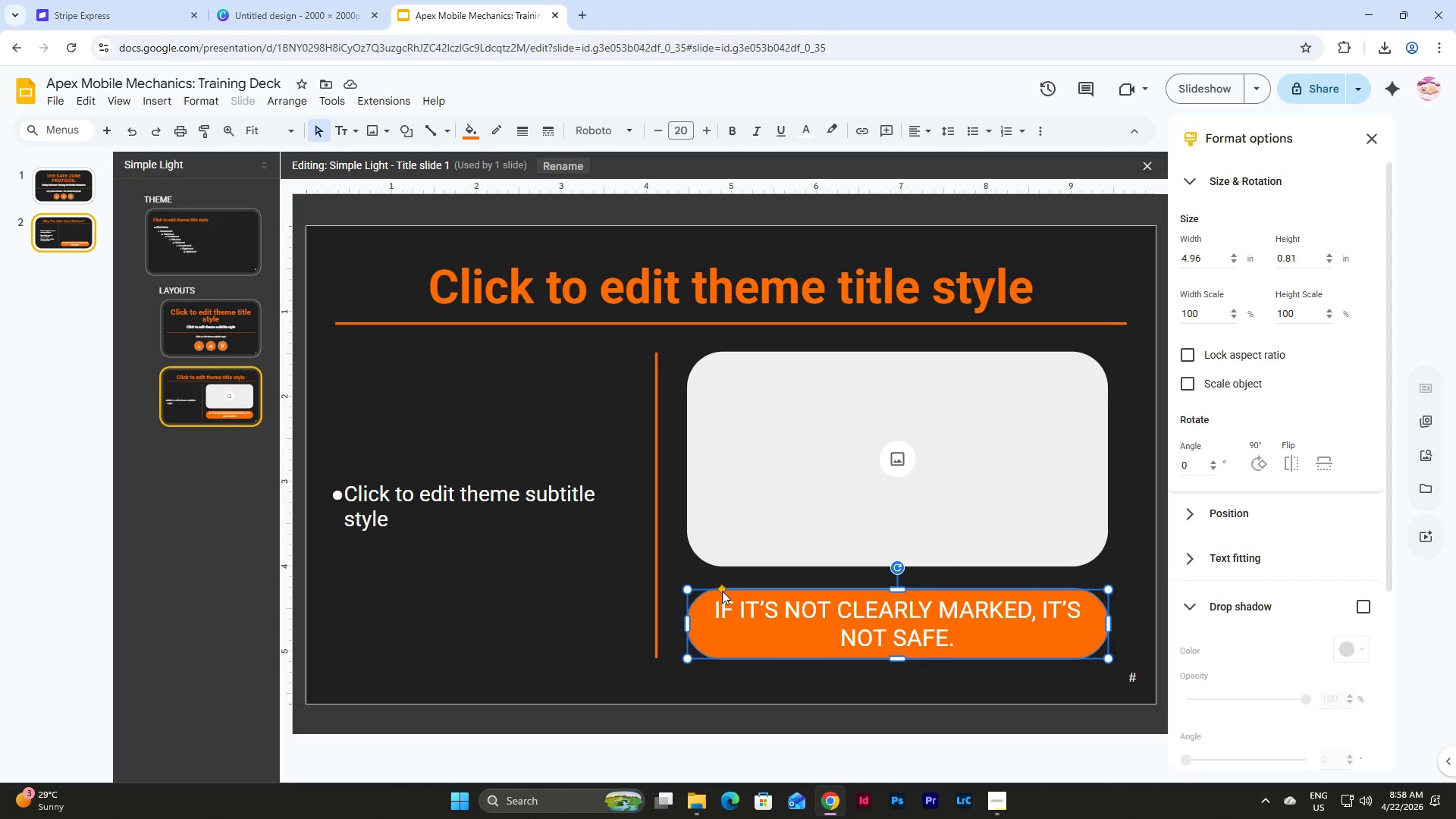 
key(Control+C)
 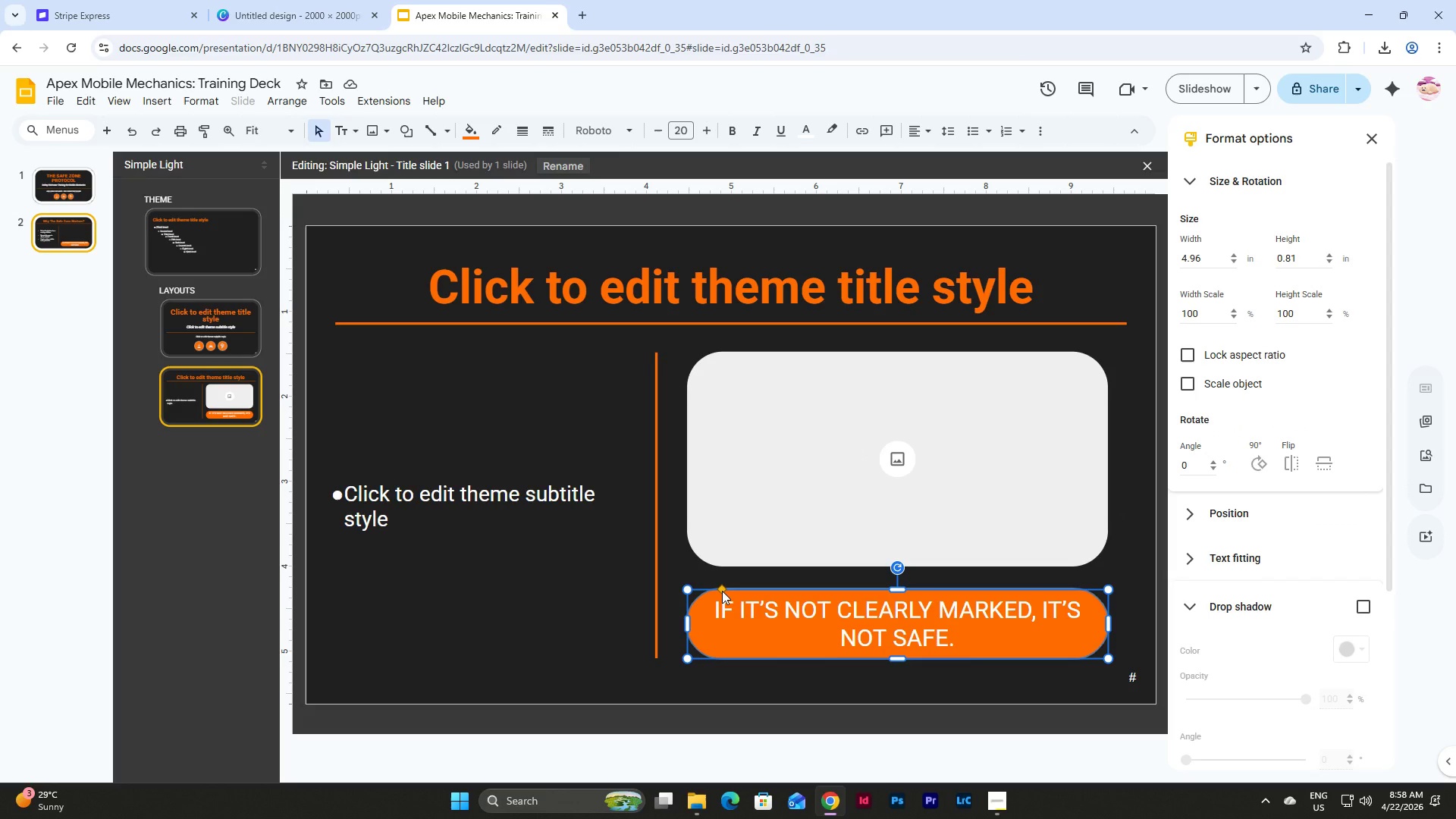 
key(Backspace)
 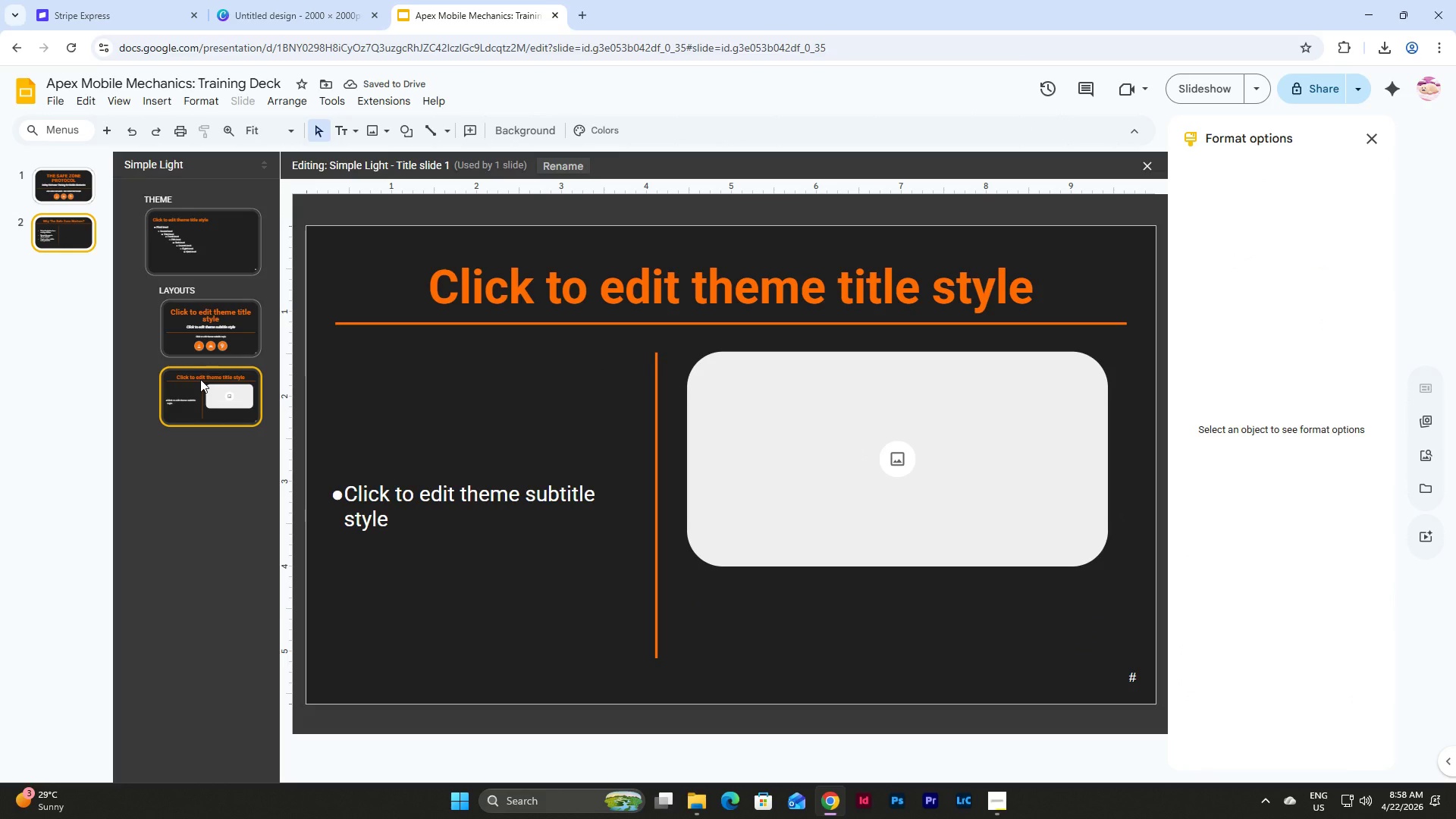 
left_click([86, 240])
 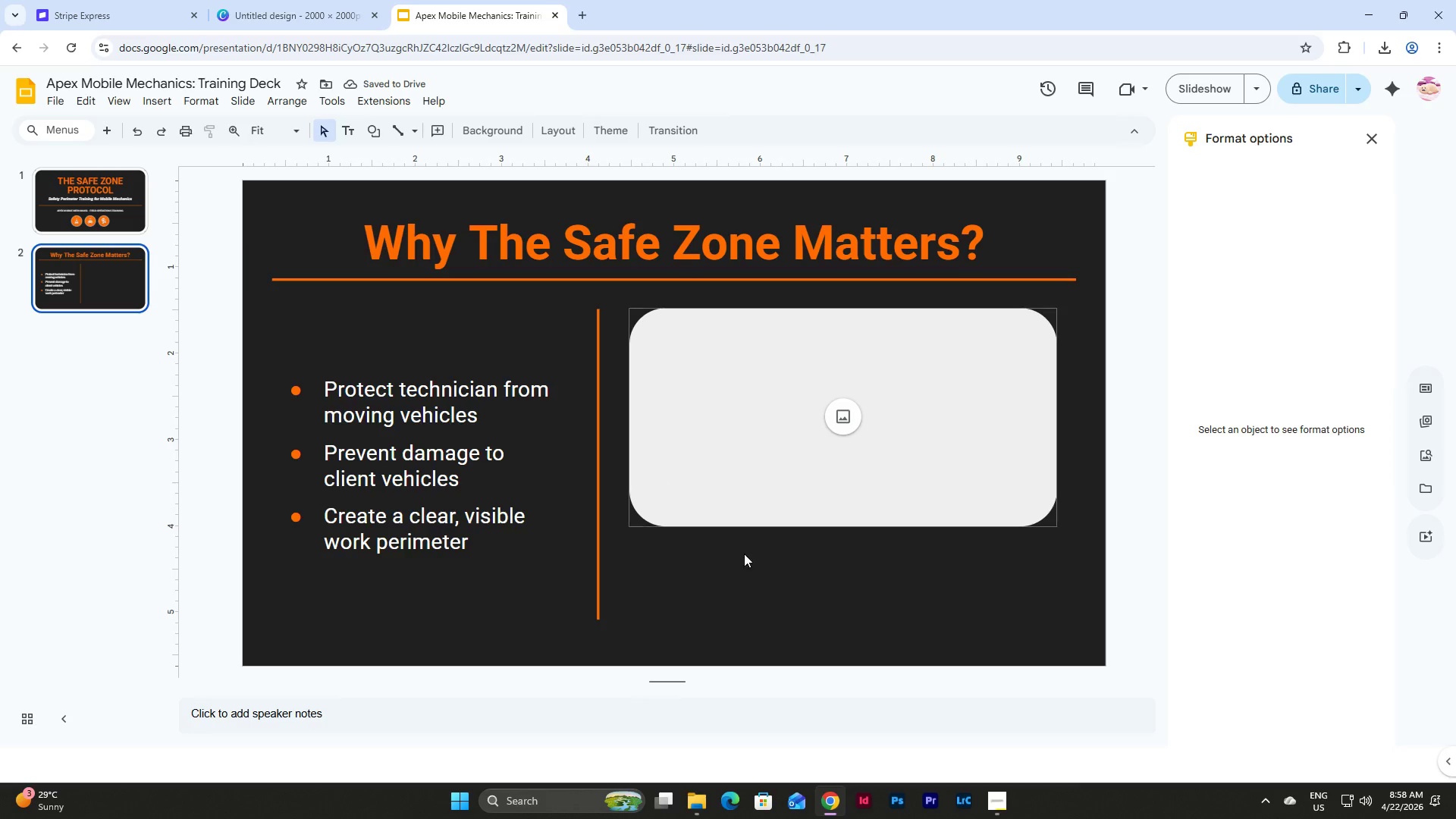 
left_click([789, 587])
 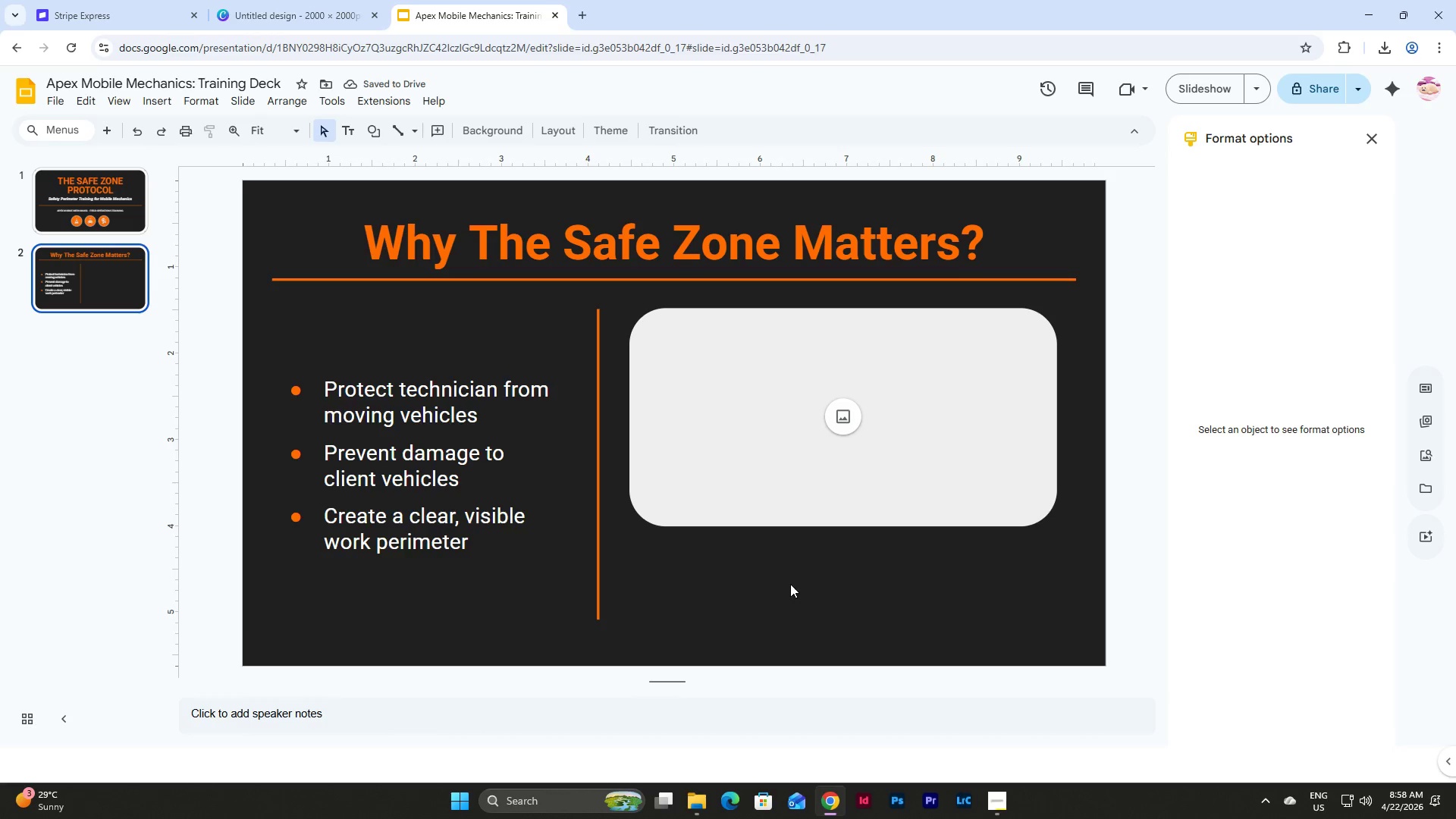 
key(Control+V)
 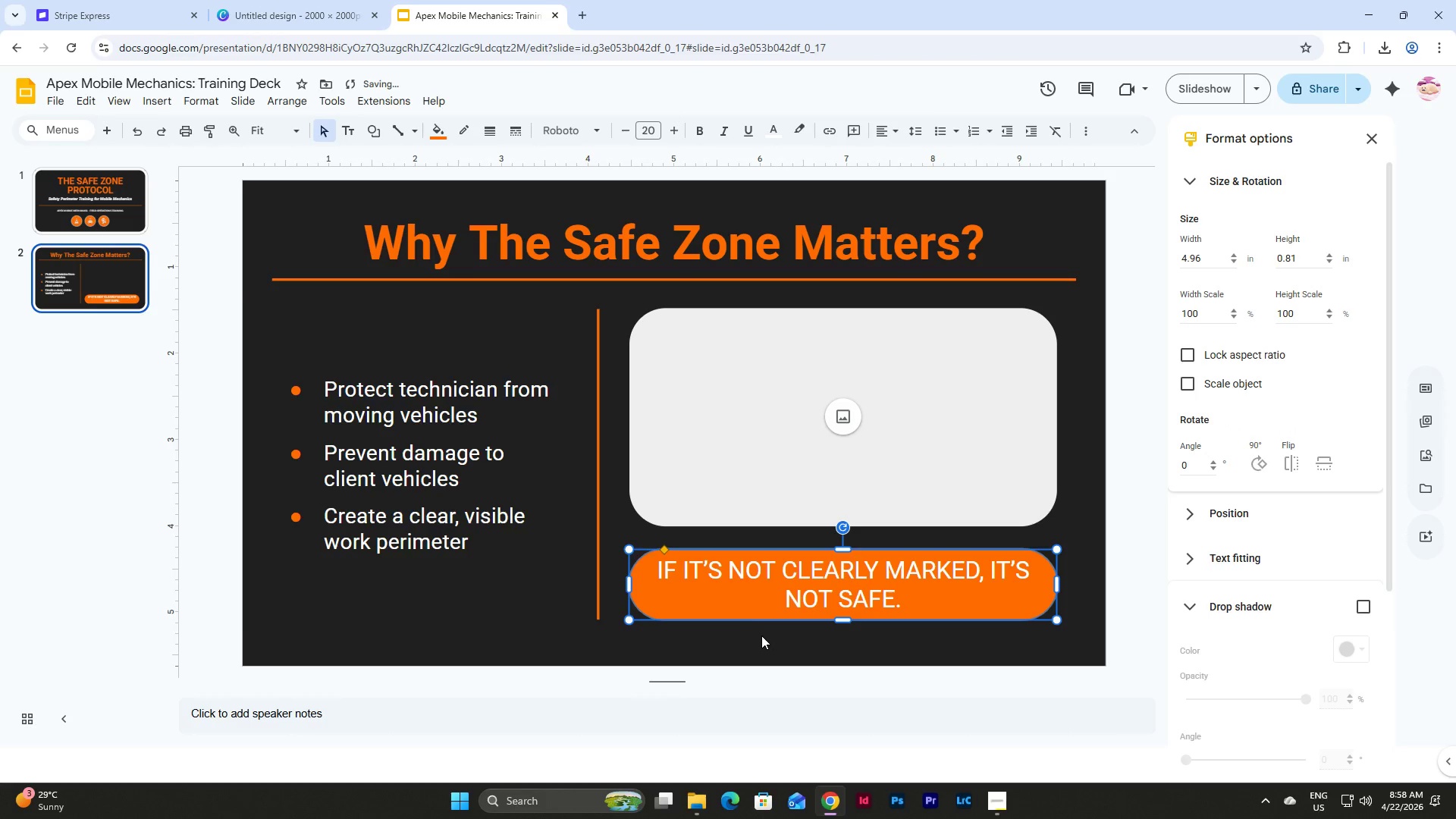 
left_click([761, 635])
 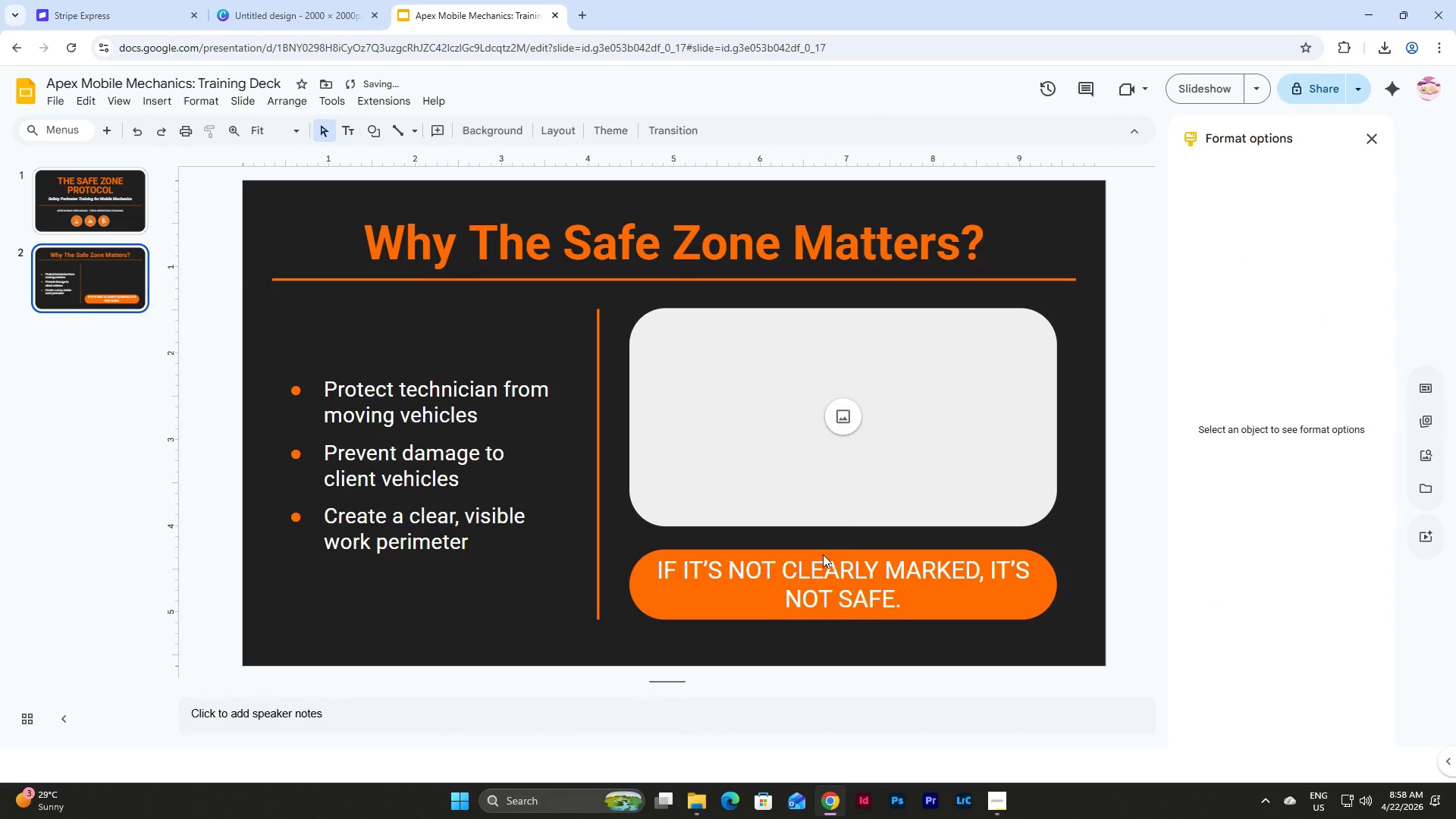 
left_click([823, 554])
 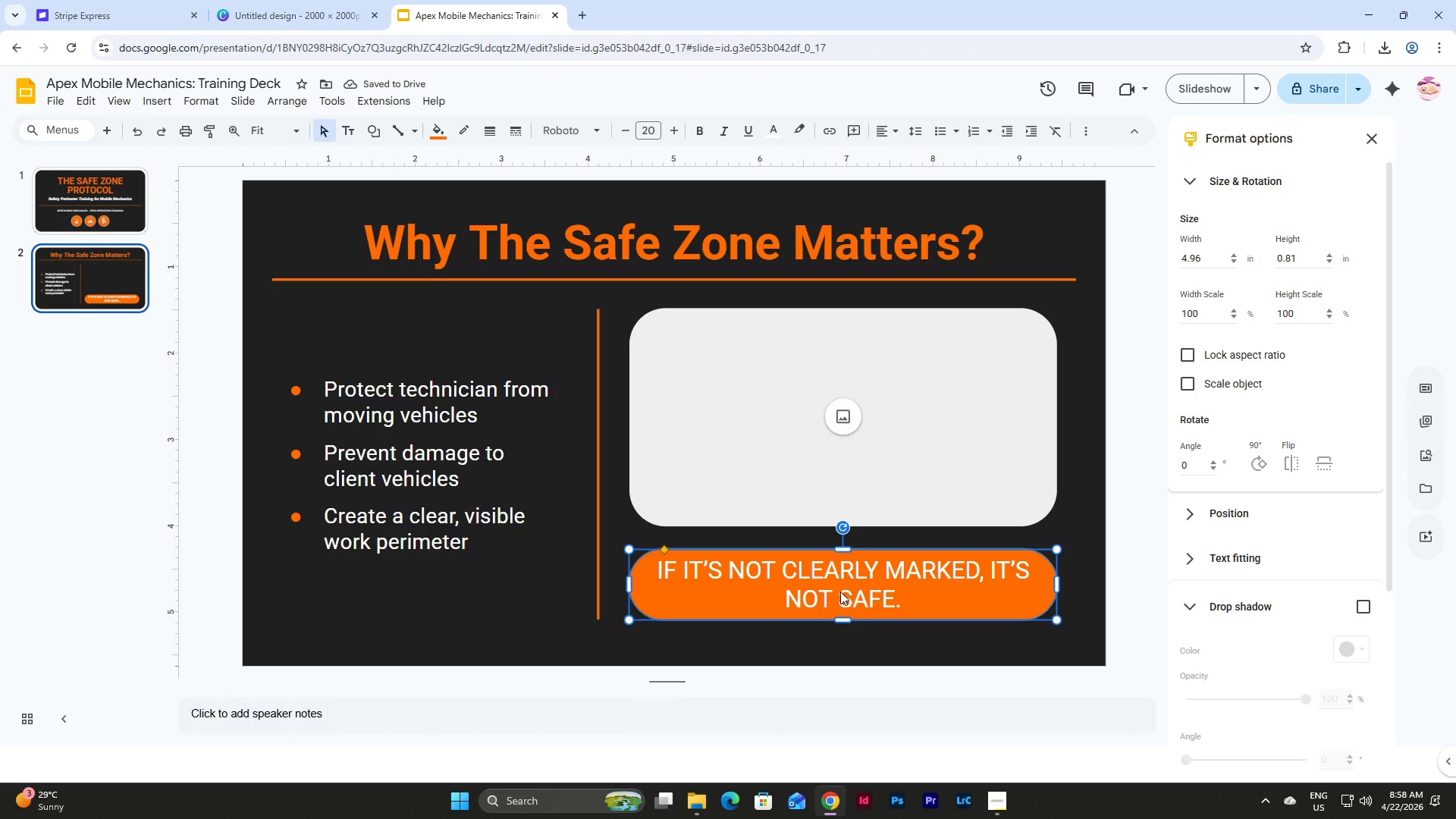 
left_click([840, 592])
 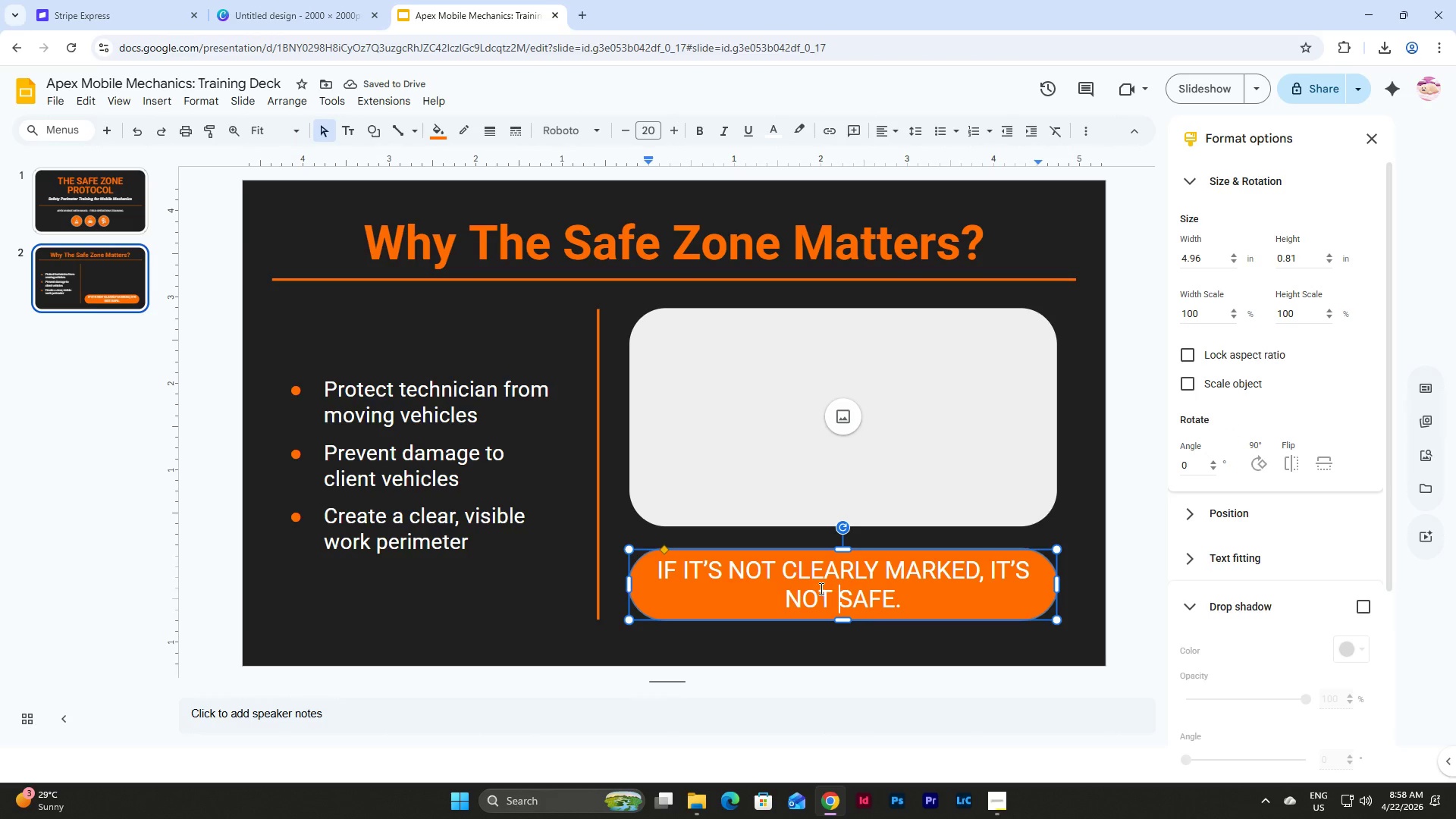 
left_click([820, 588])
 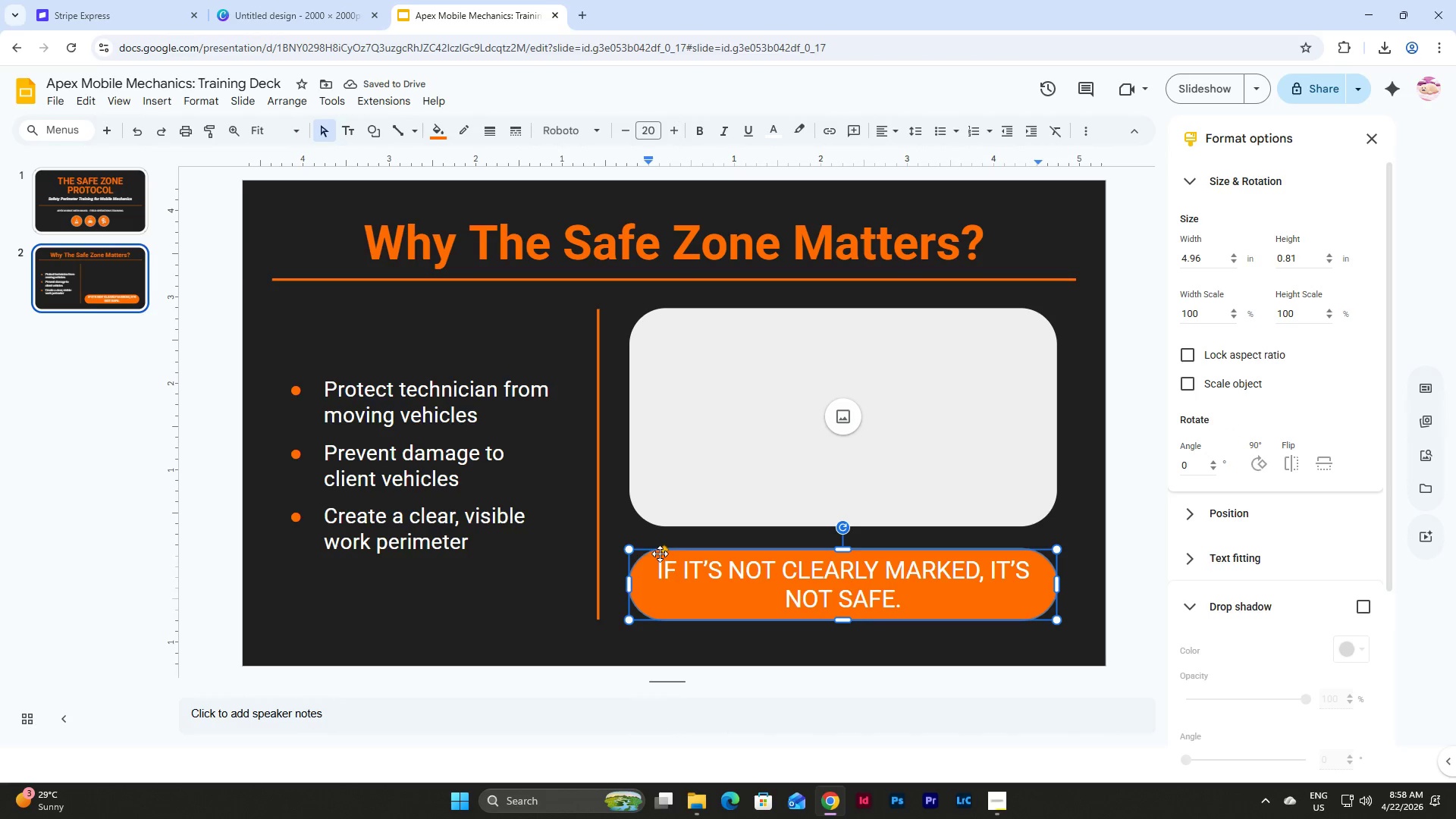 
left_click_drag(start_coordinate=[665, 552], to_coordinate=[718, 557])
 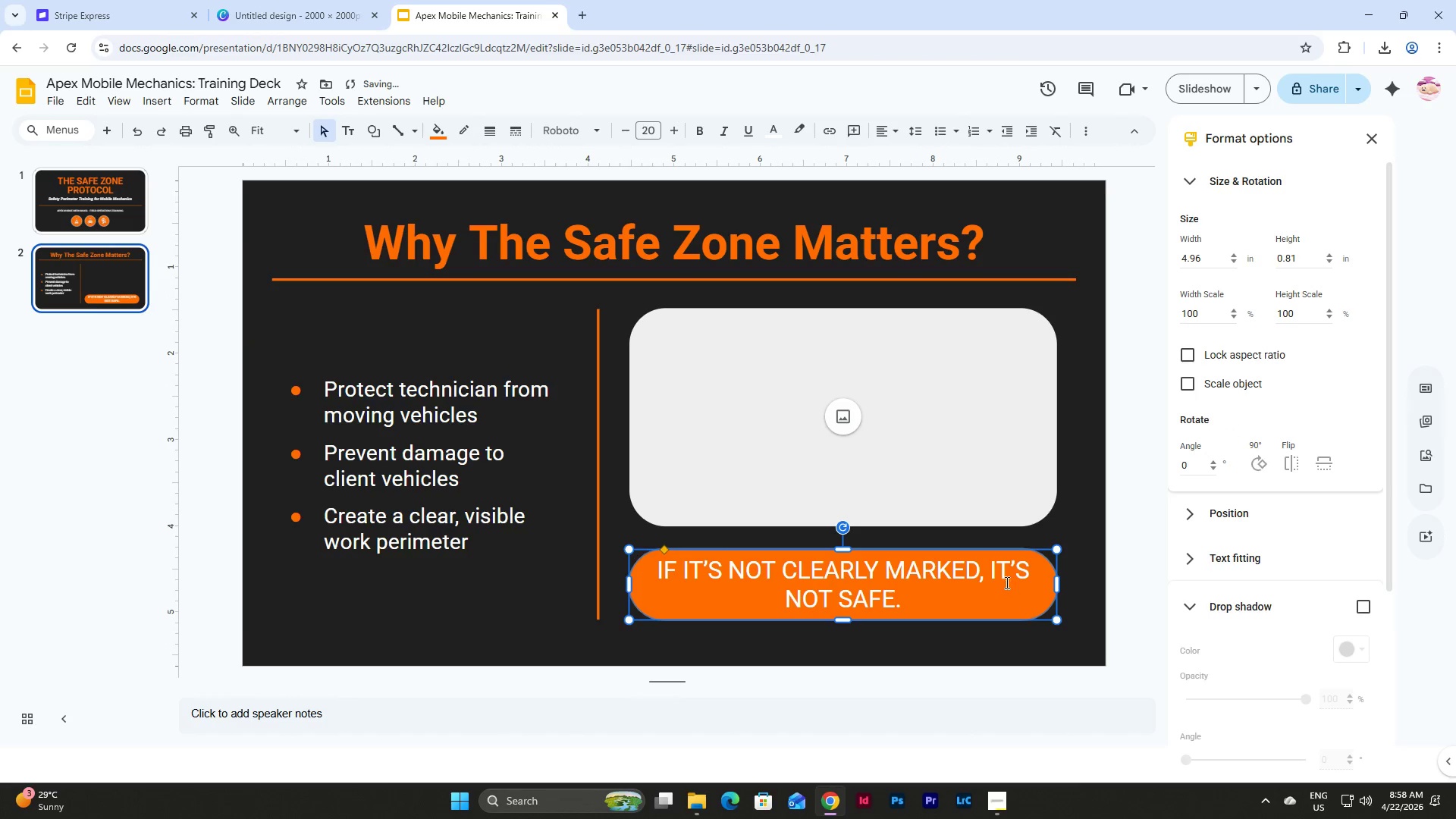 
left_click([990, 576])
 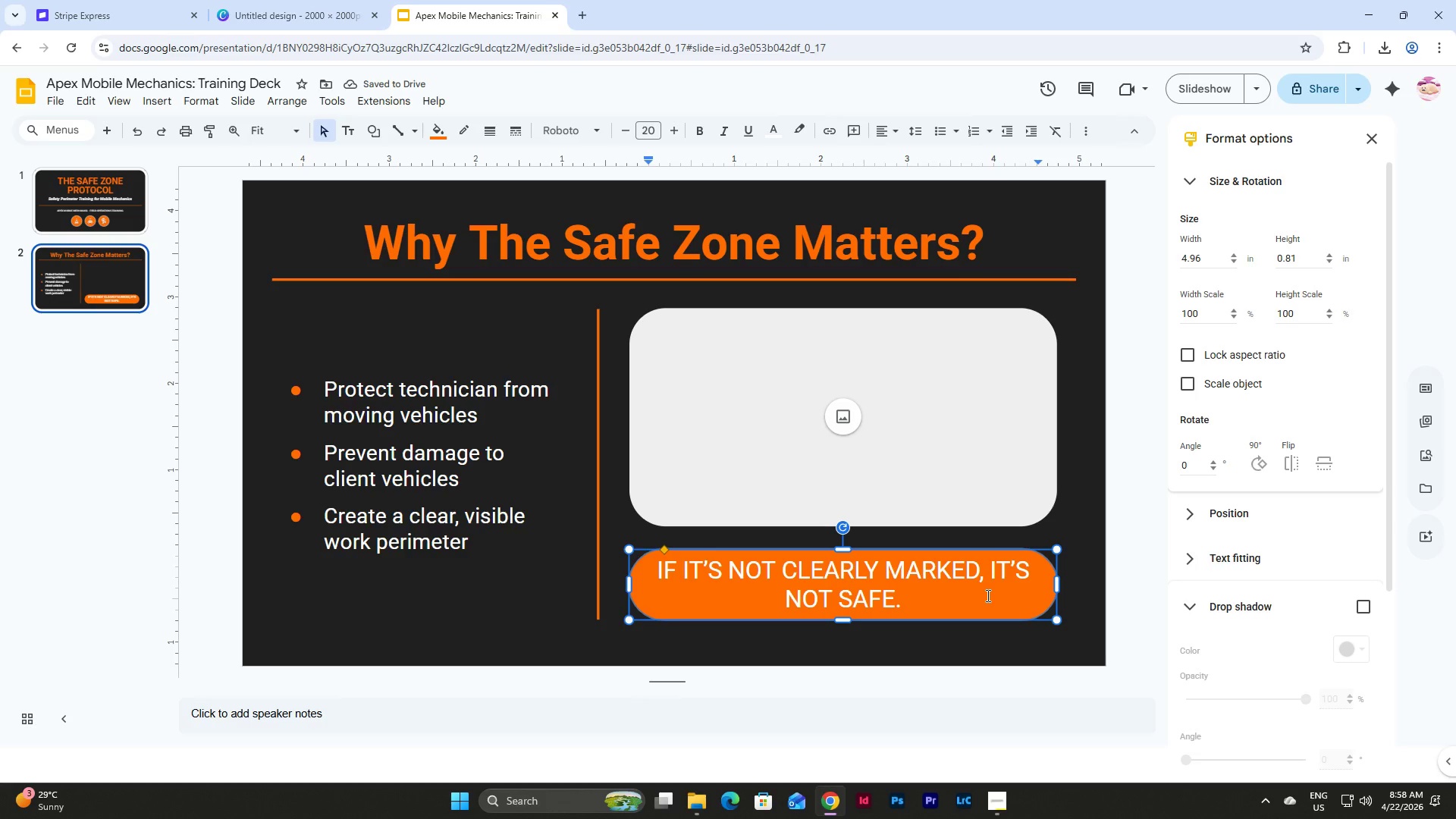 
key(Backspace)
 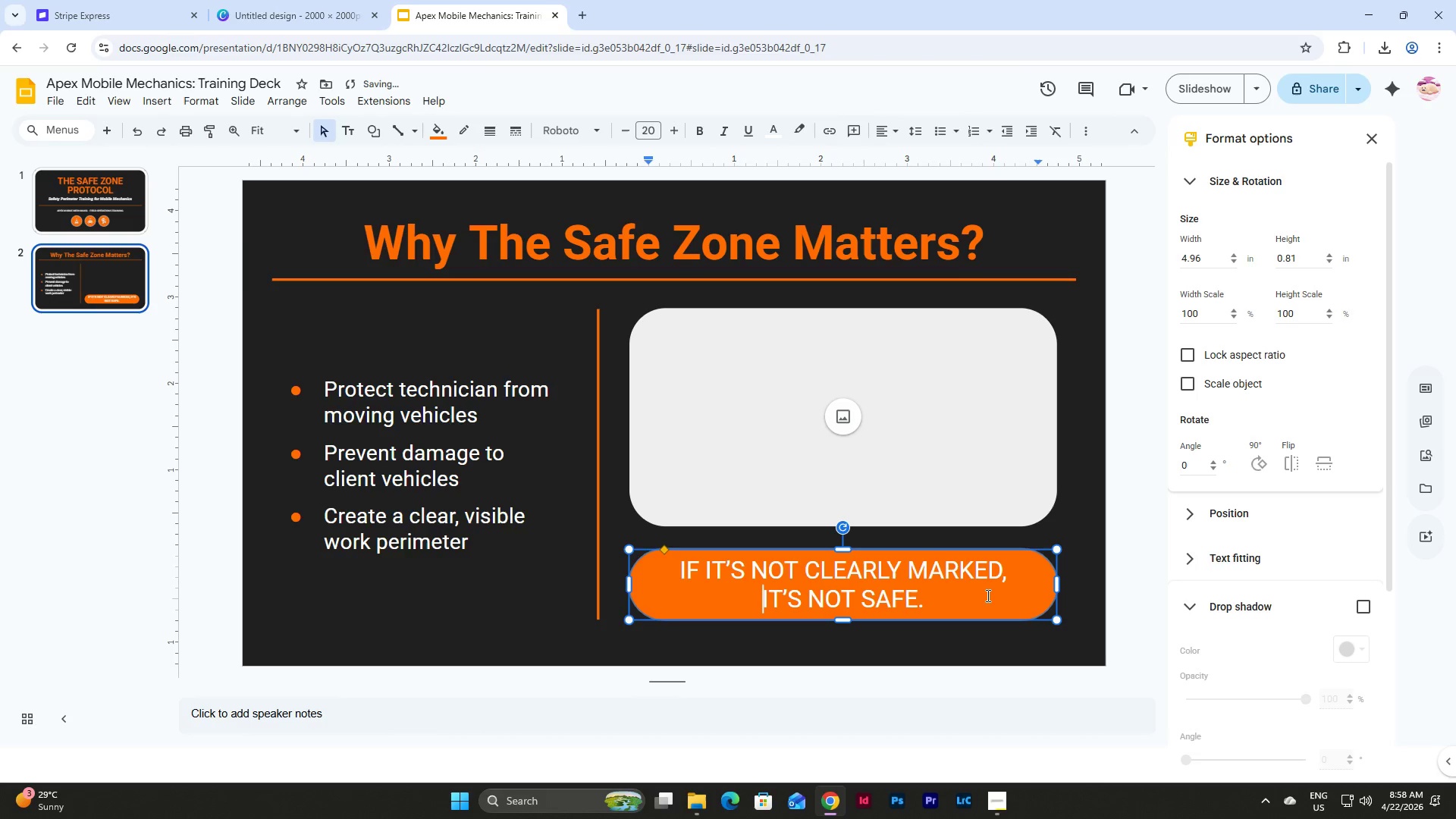 
key(Enter)
 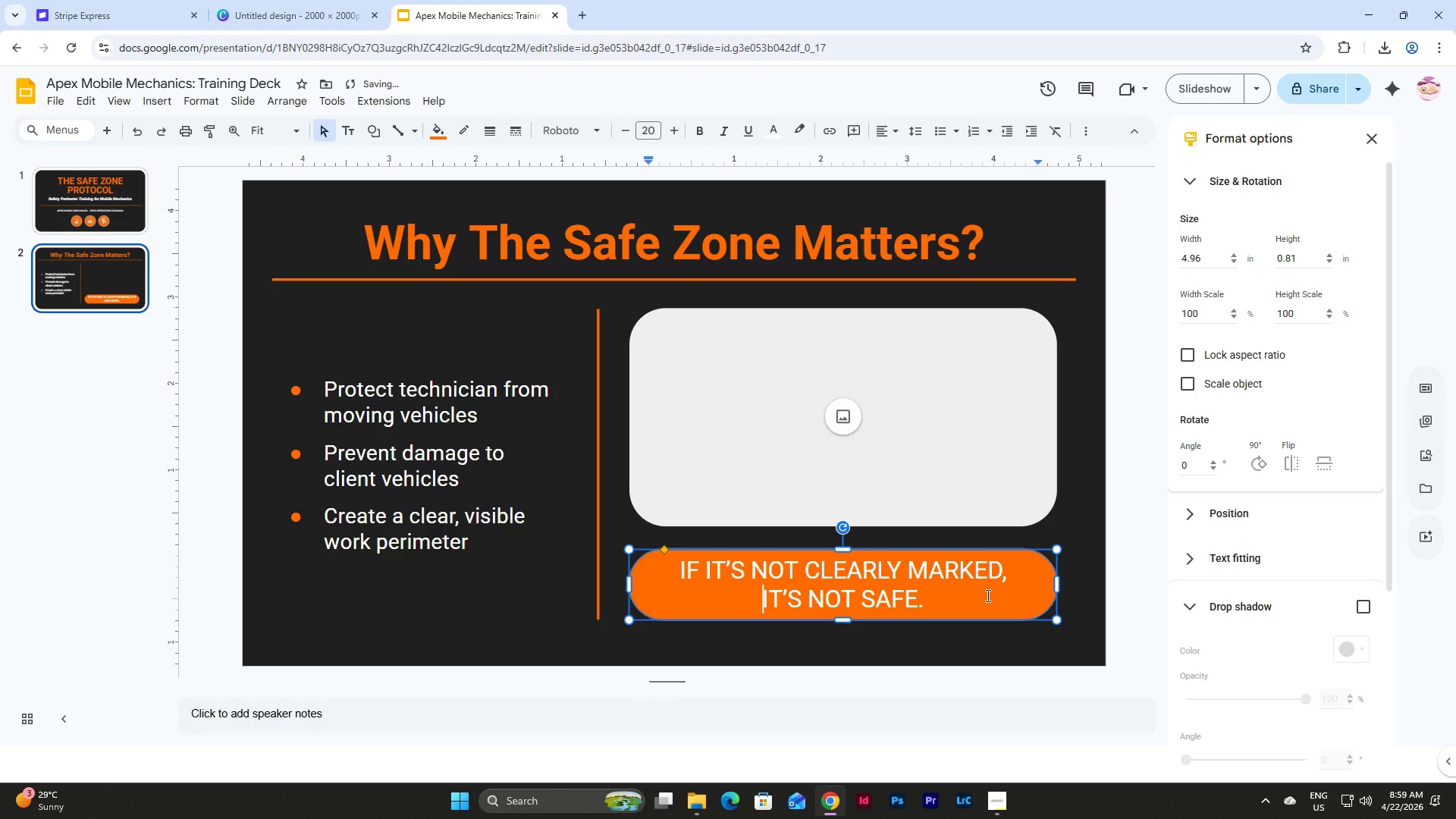 
left_click([987, 595])
 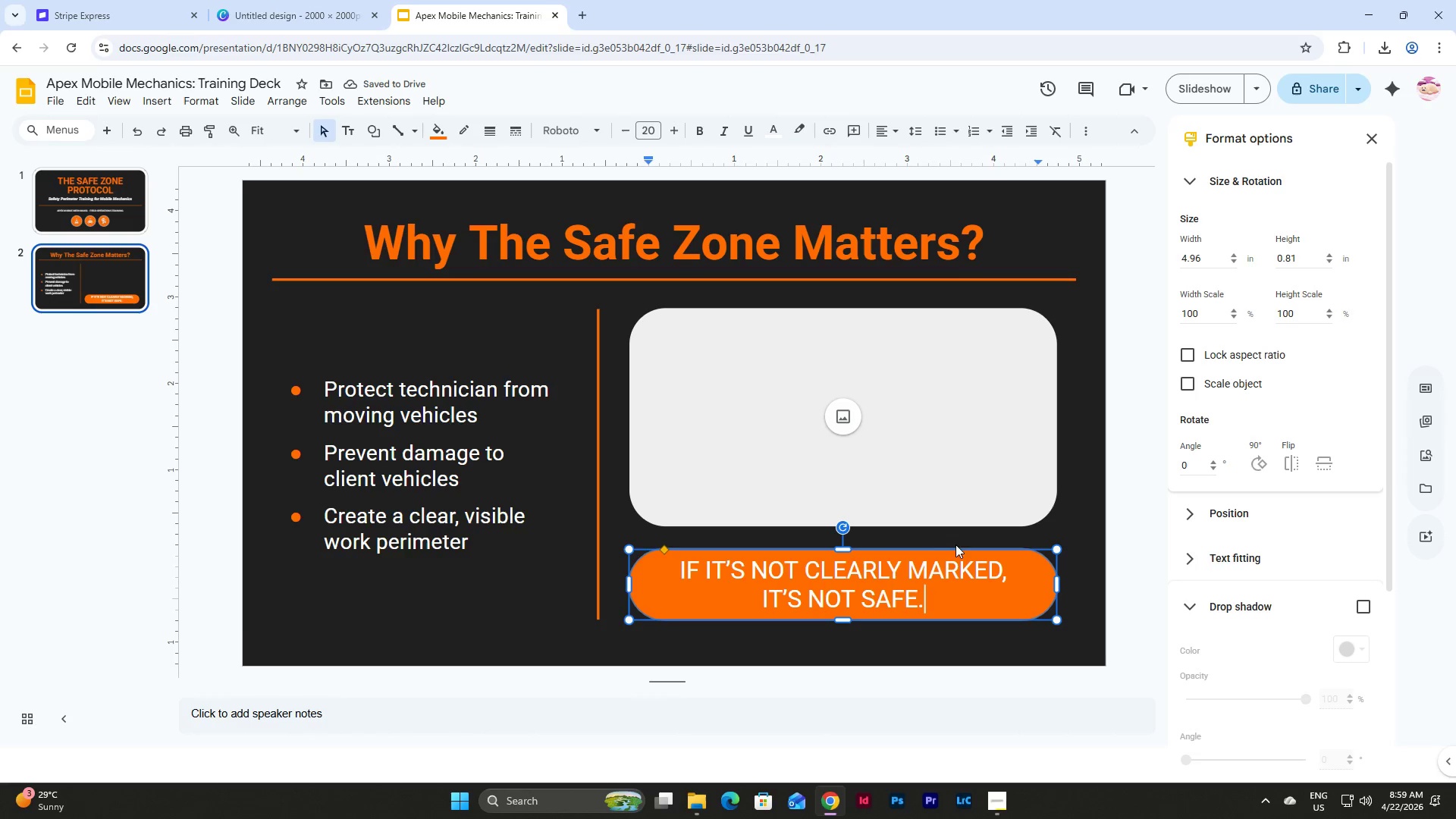 
left_click([956, 549])
 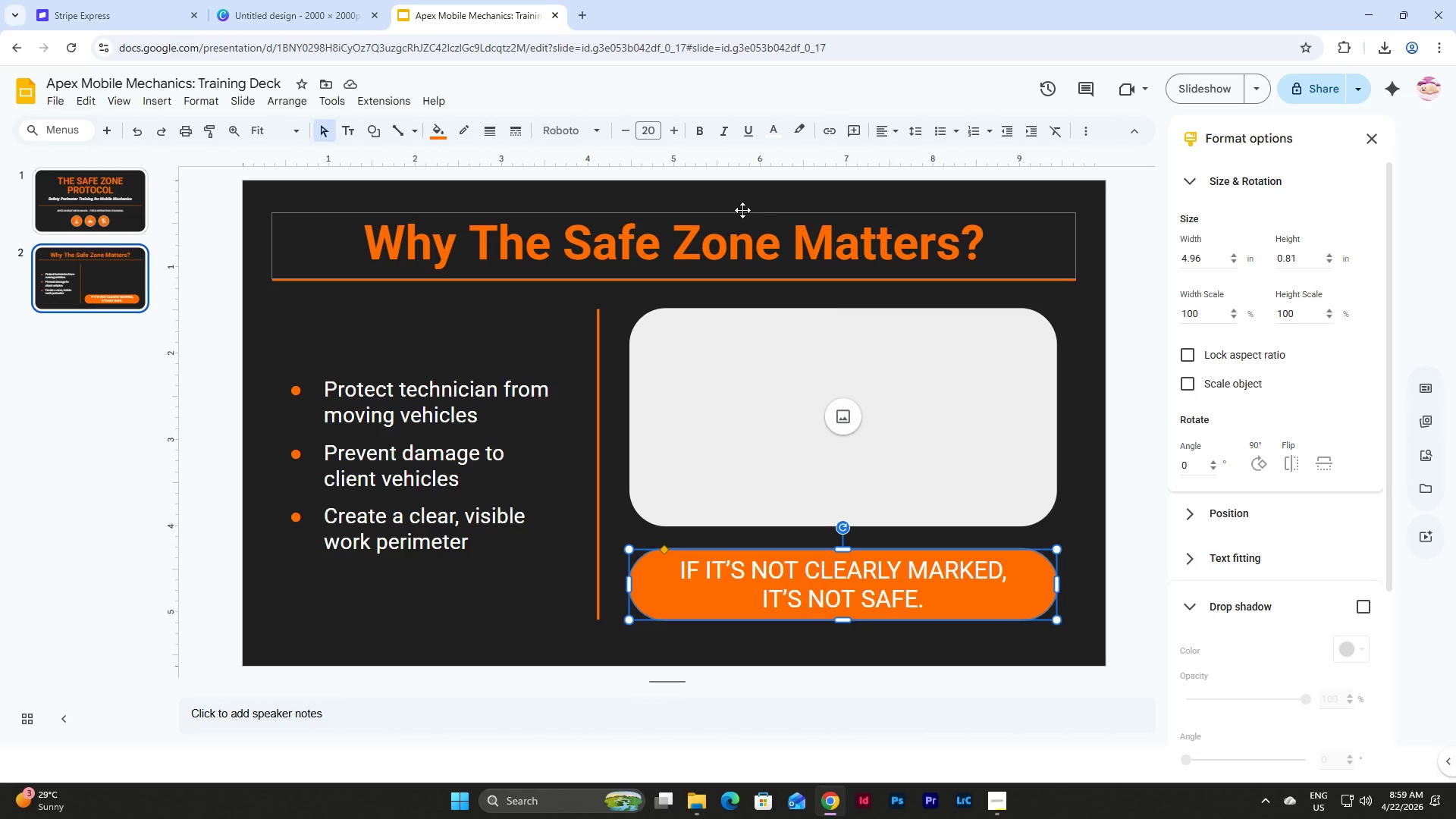 
wait(7.73)
 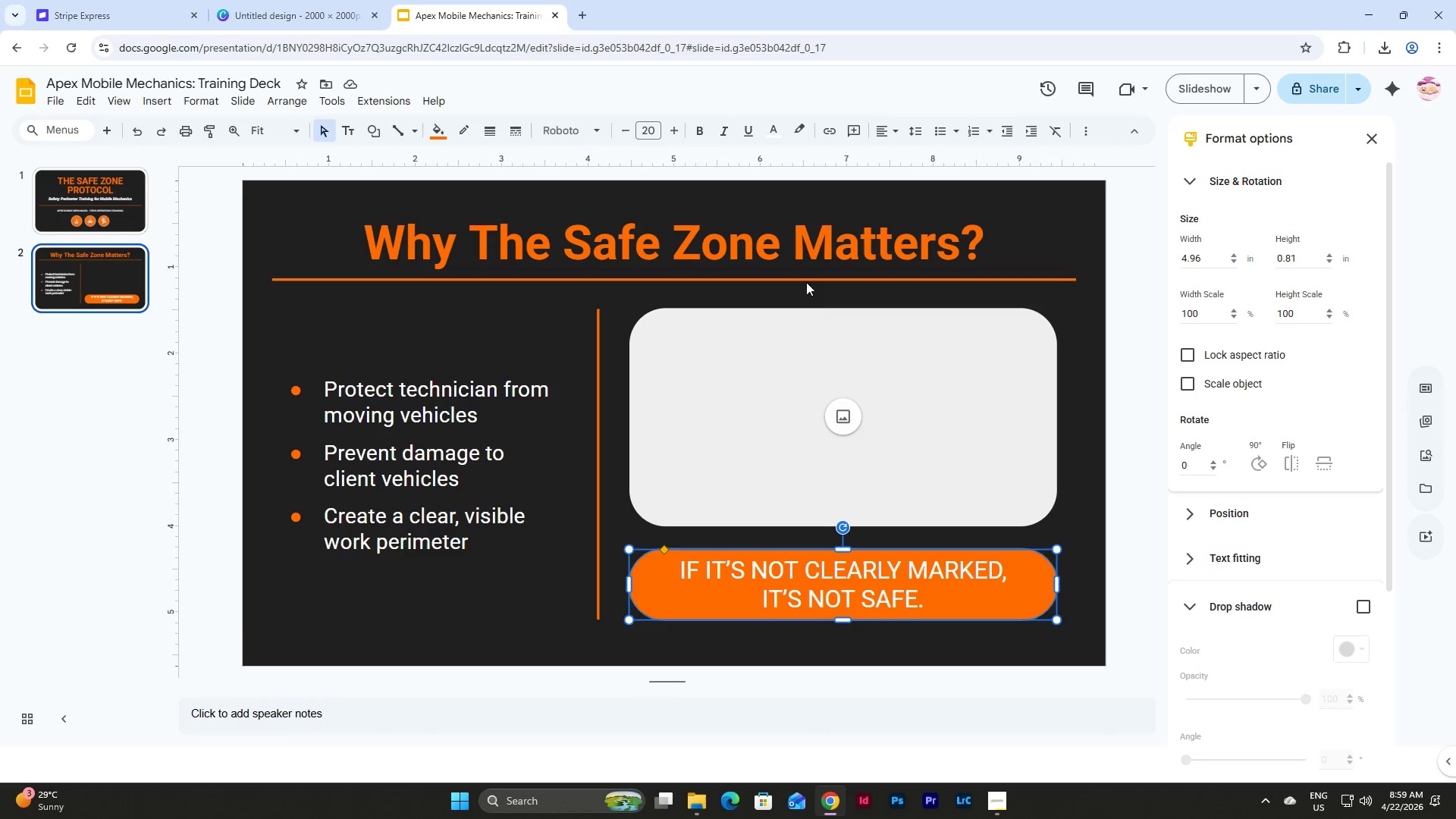 
left_click([885, 130])
 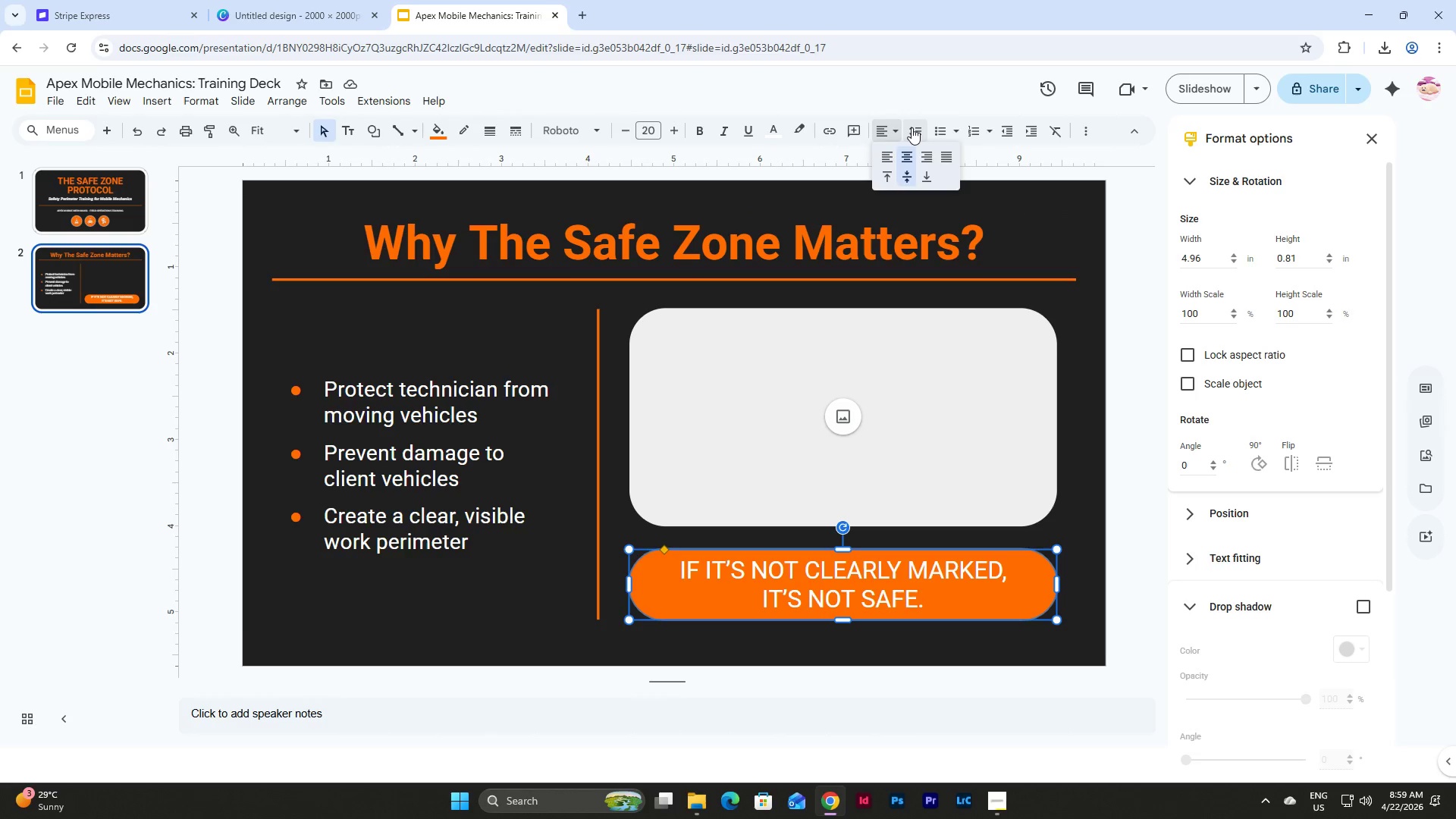 
left_click([912, 127])
 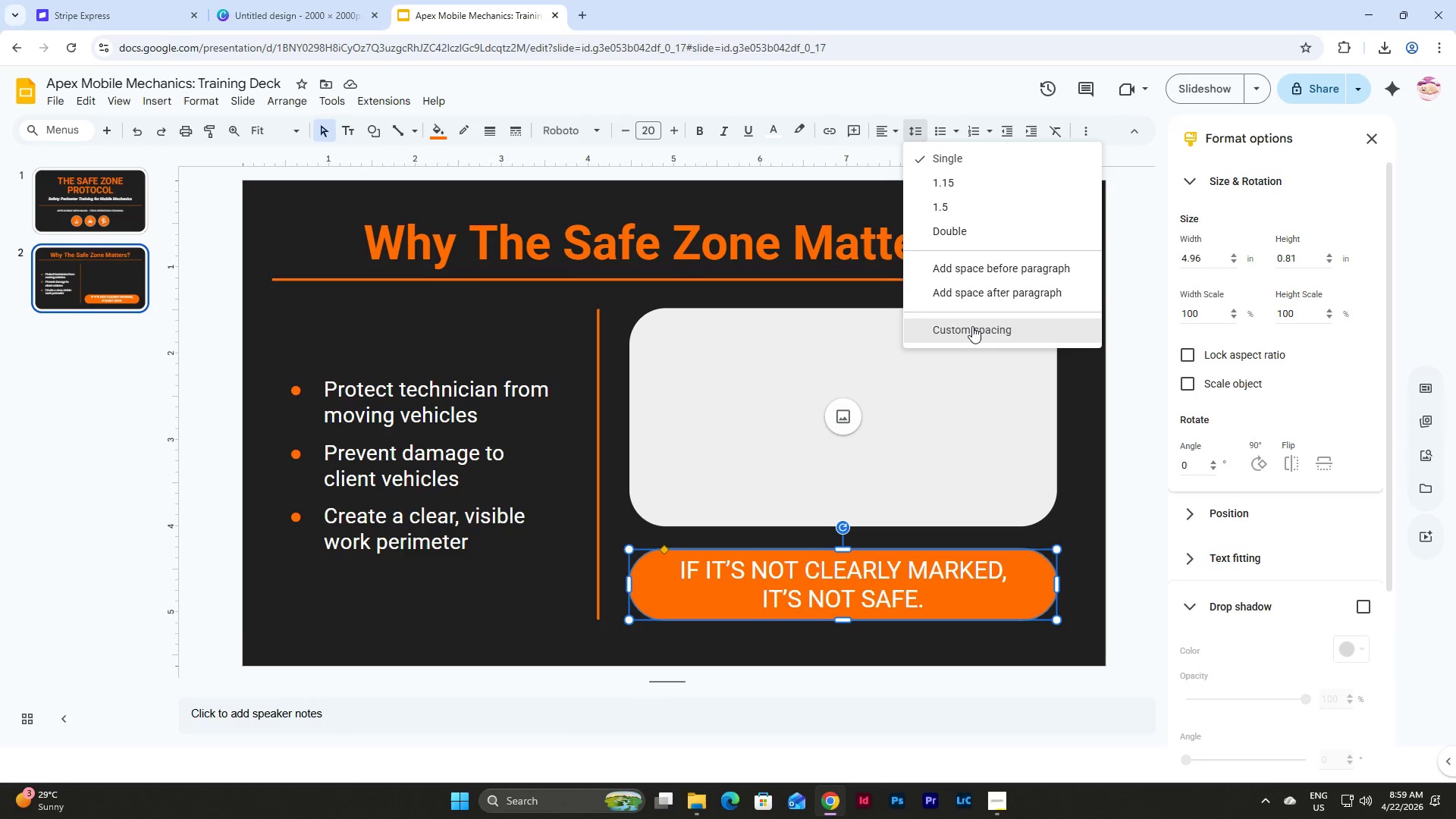 
left_click([972, 327])
 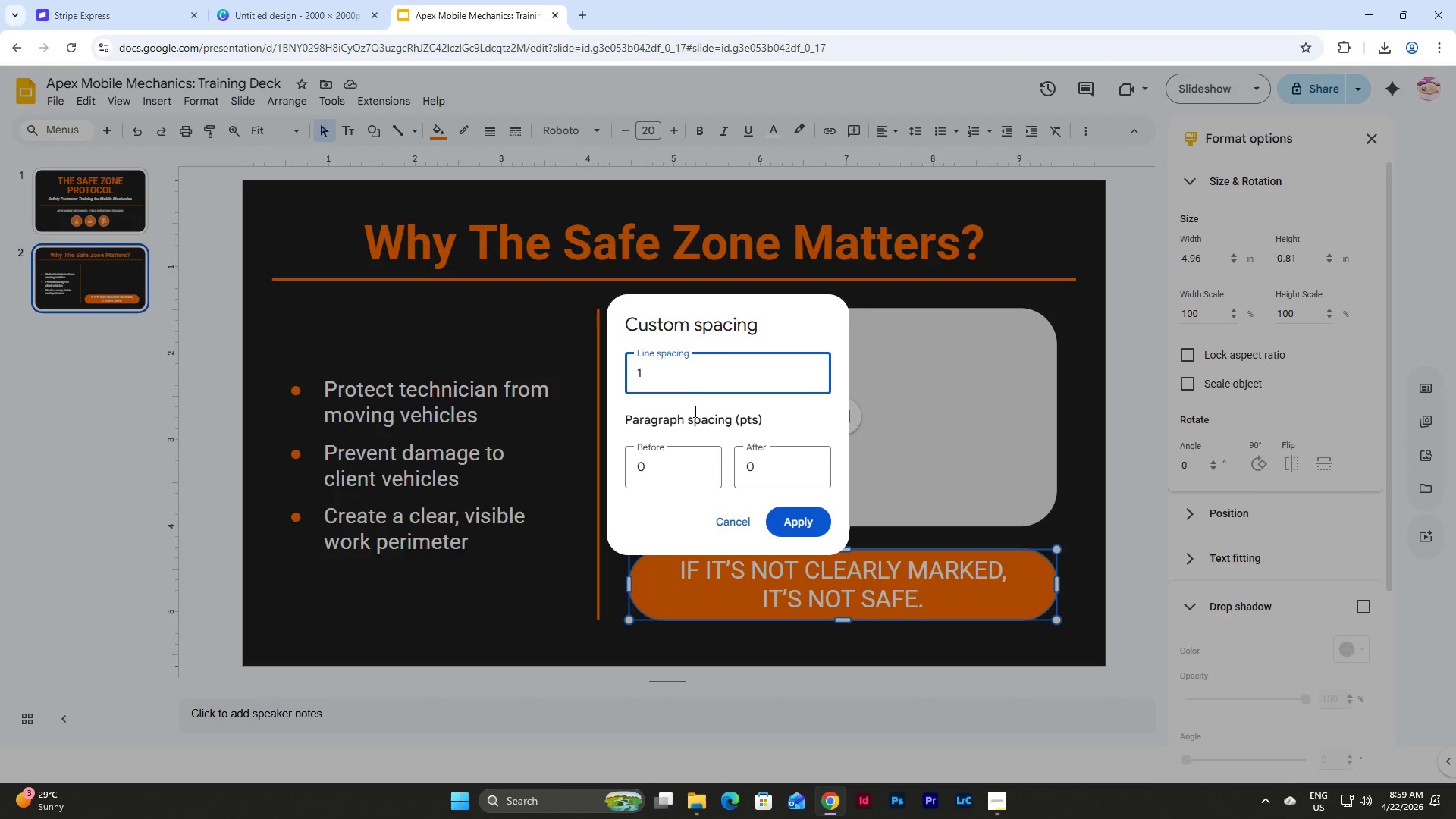 
left_click_drag(start_coordinate=[676, 378], to_coordinate=[596, 370])
 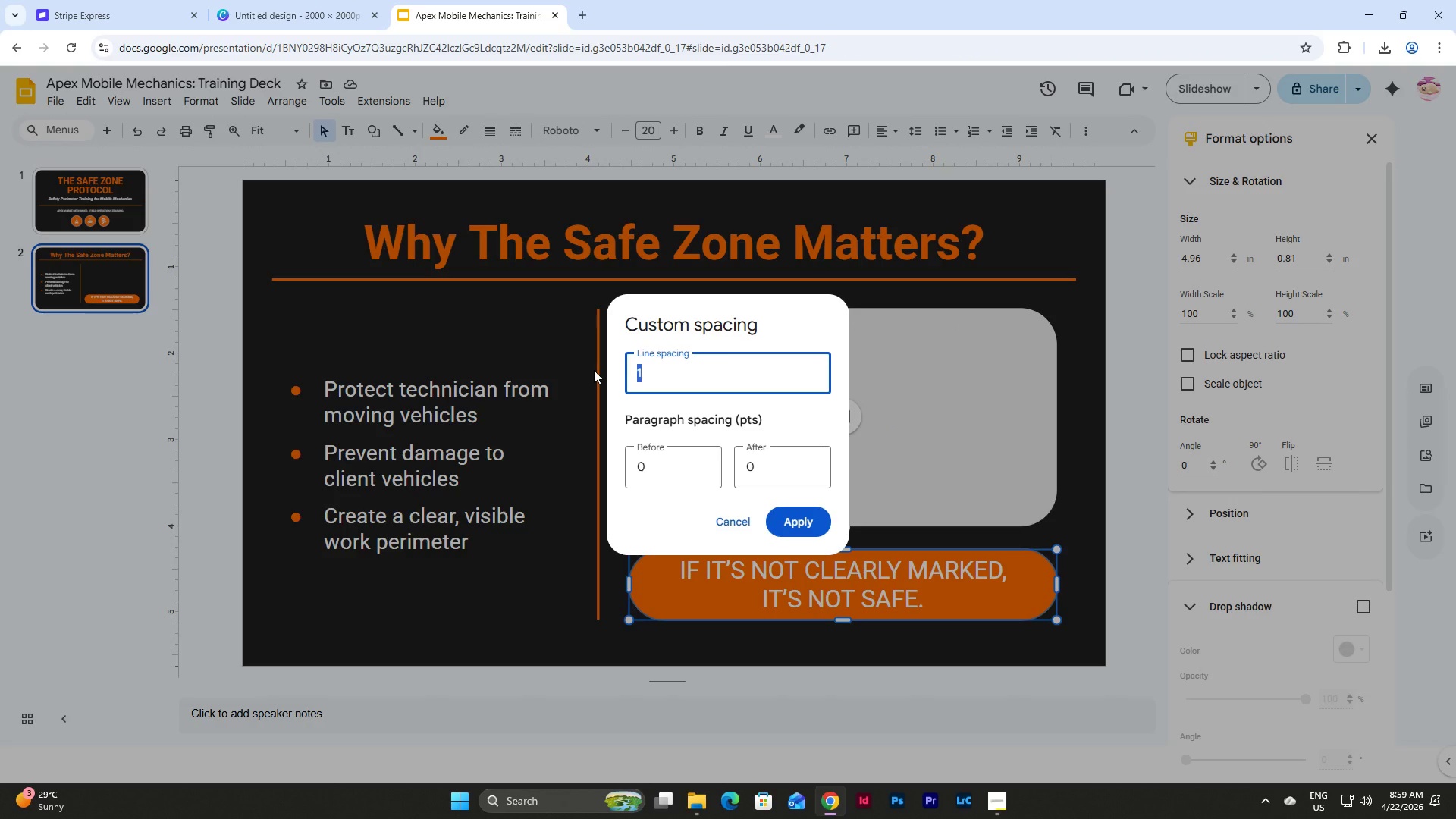 
key(Numpad0)
 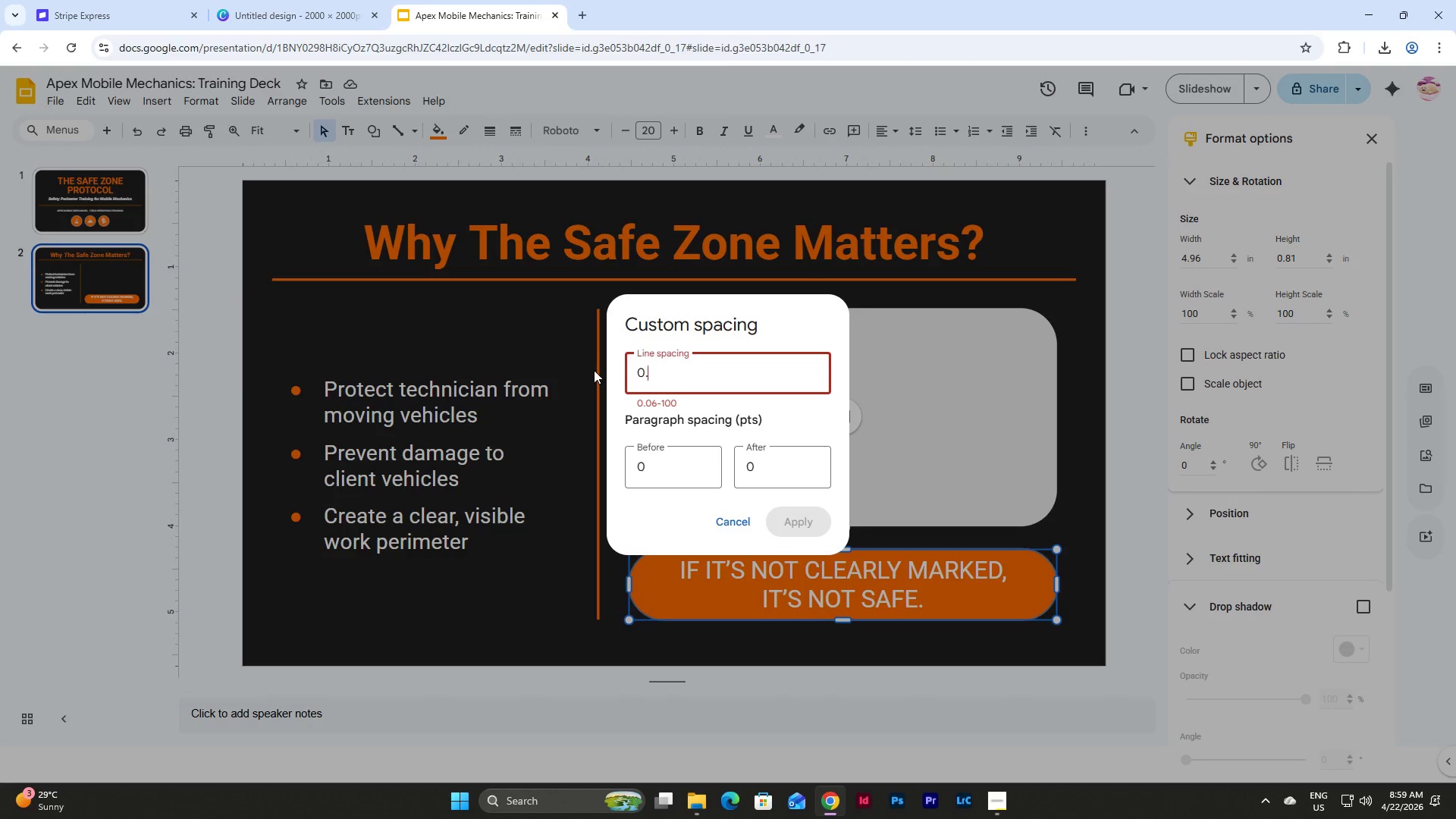 
key(NumpadDecimal)
 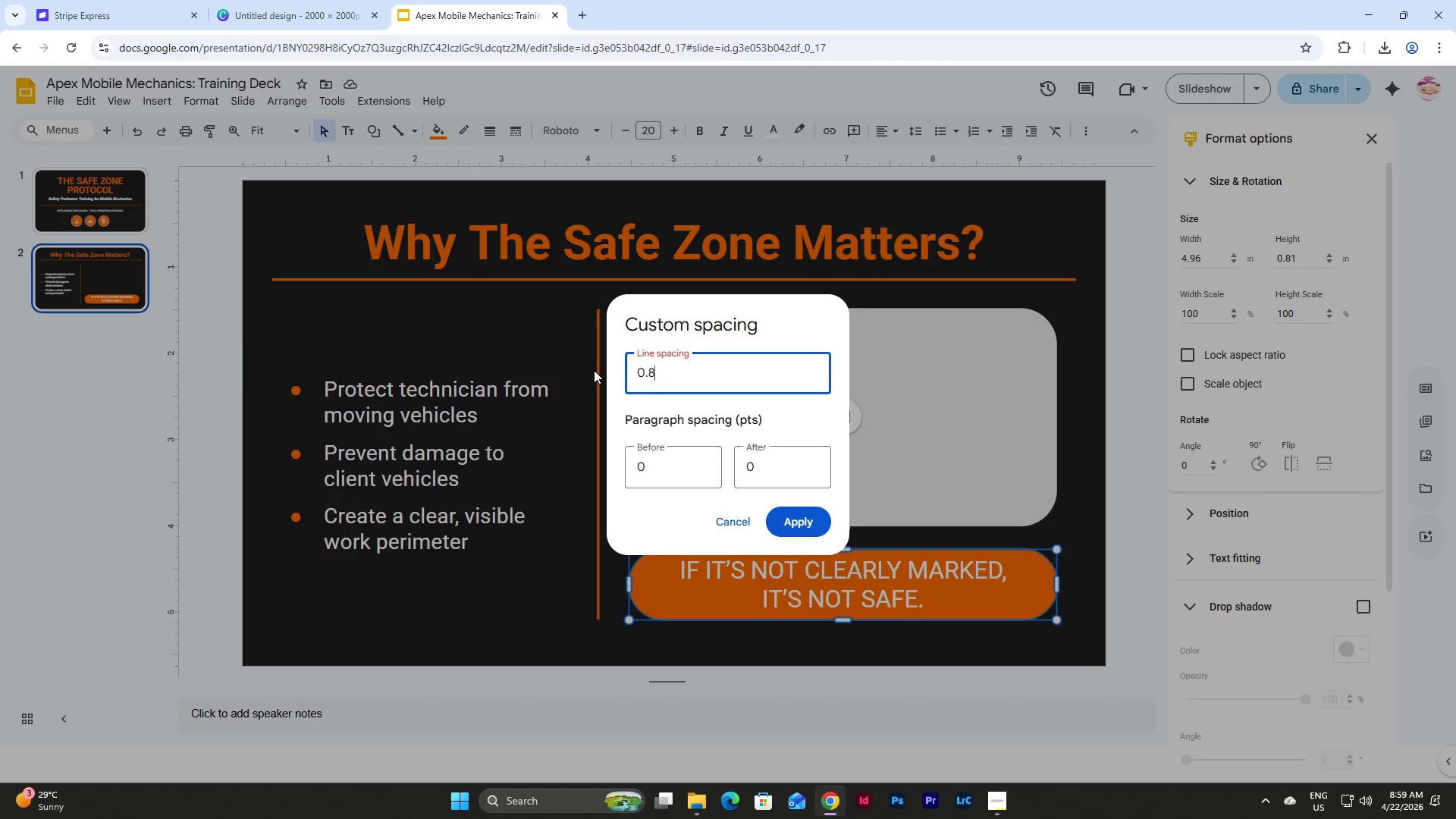 
key(Numpad8)
 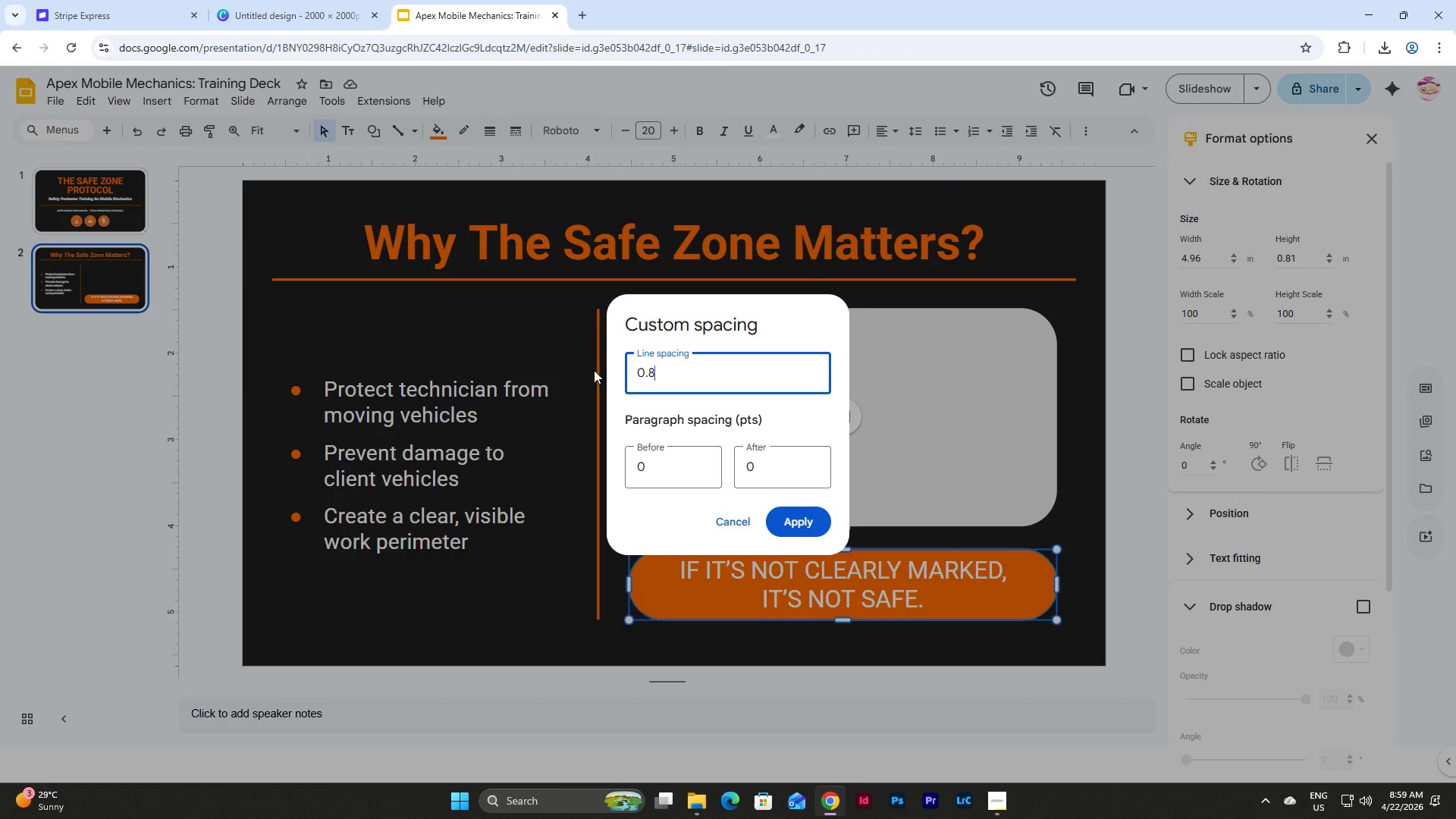 
key(Numpad5)
 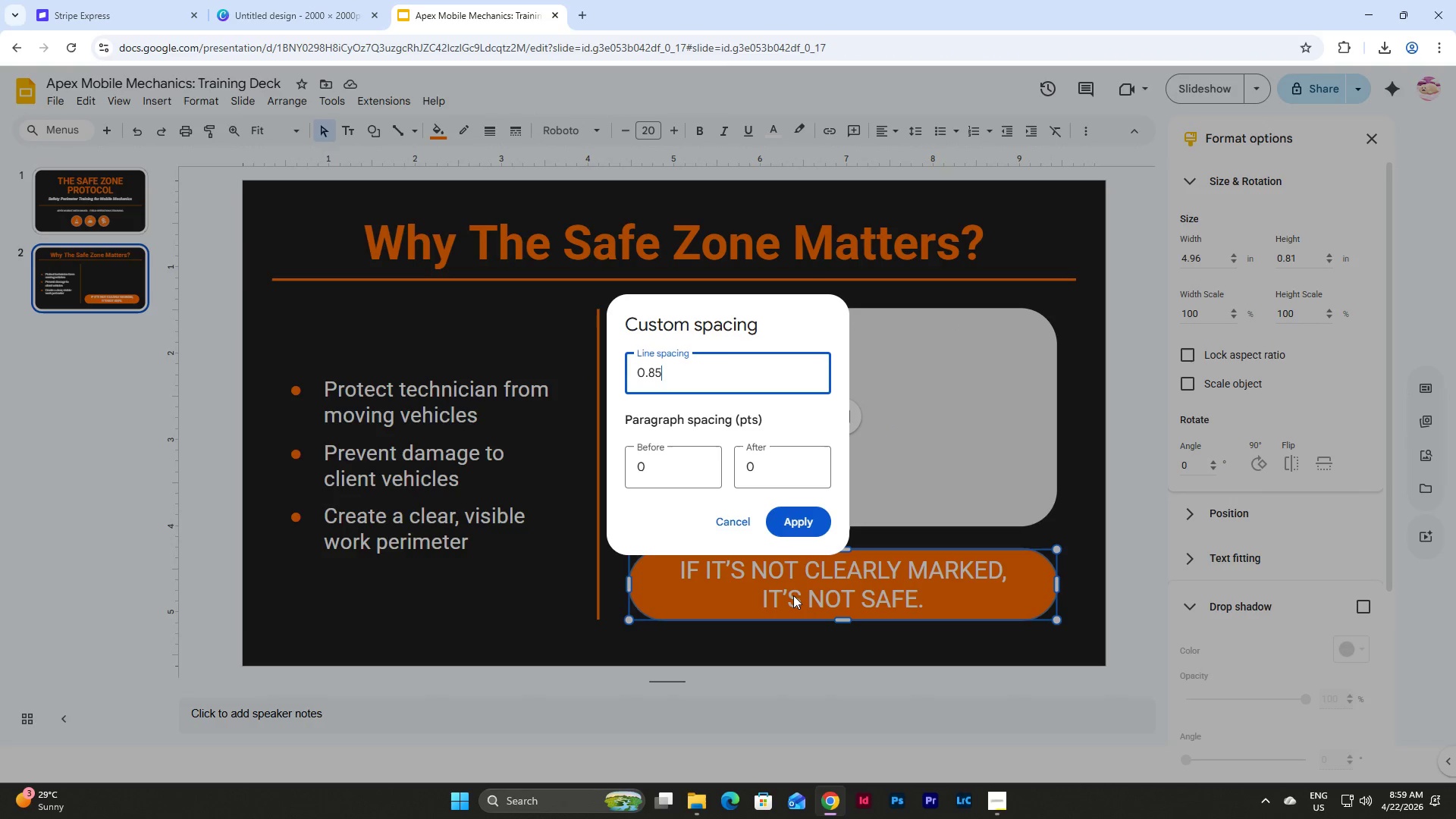 
mouse_move([793, 500])
 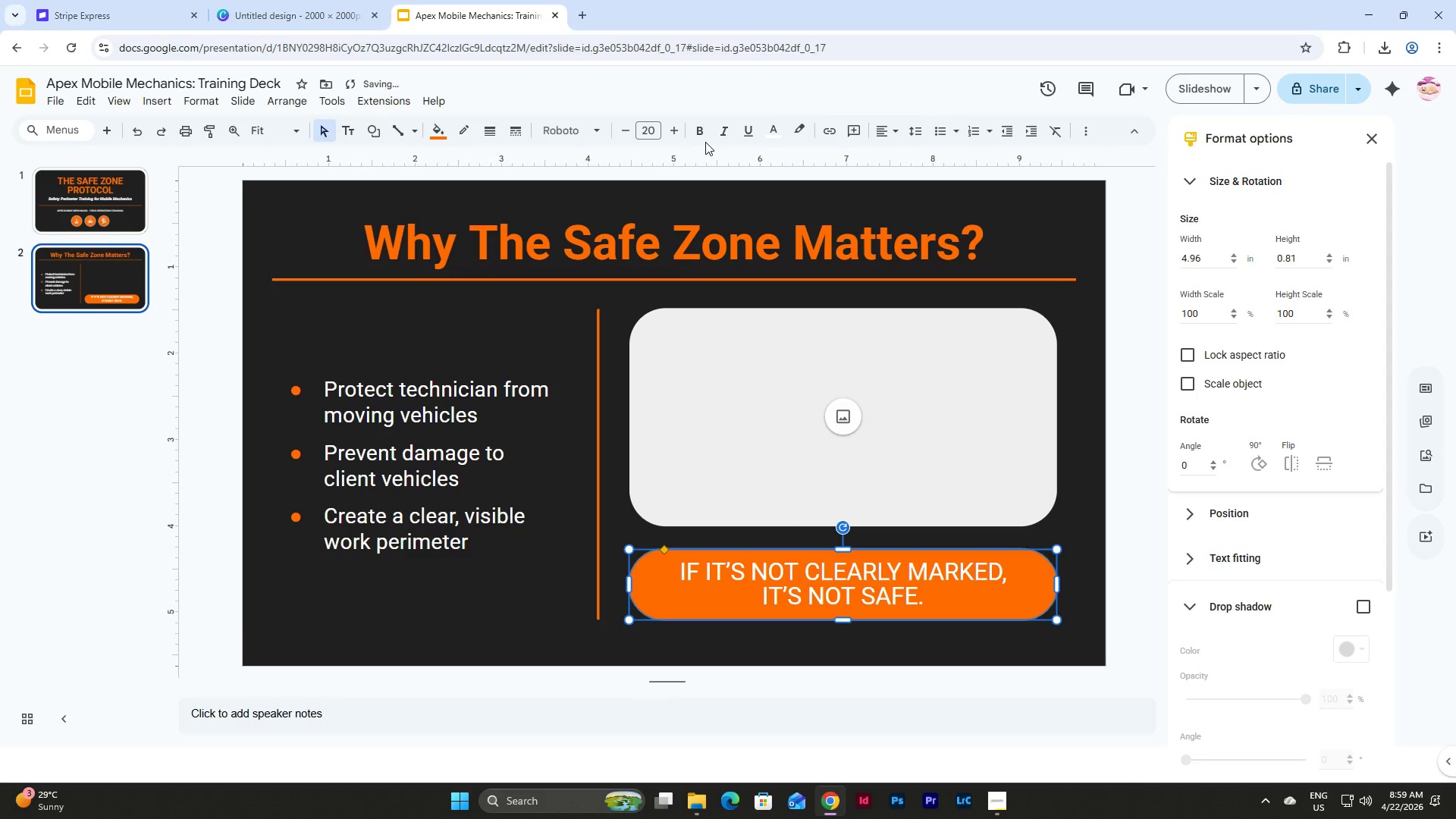 
left_click([701, 134])
 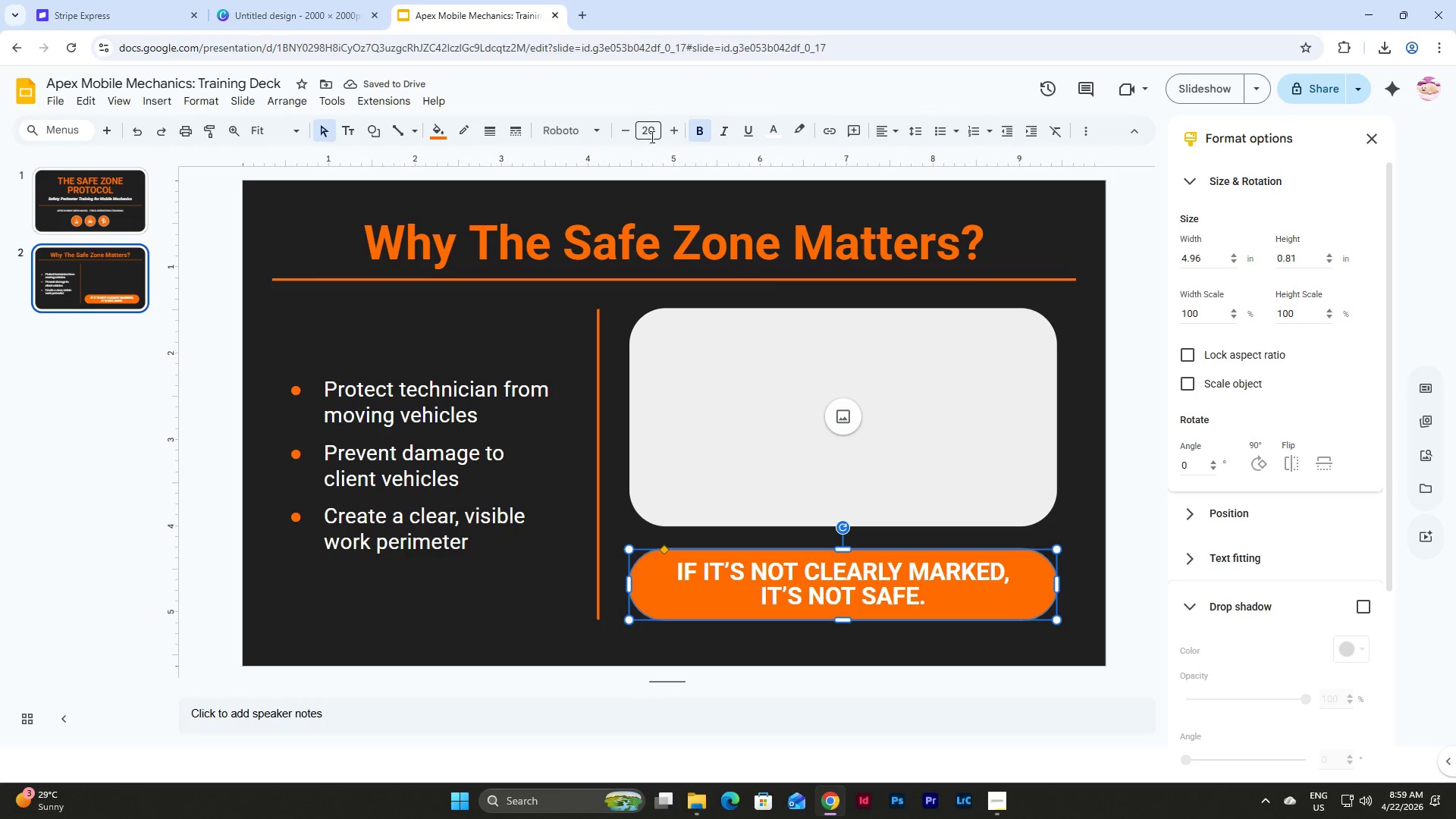 
left_click([771, 140])
 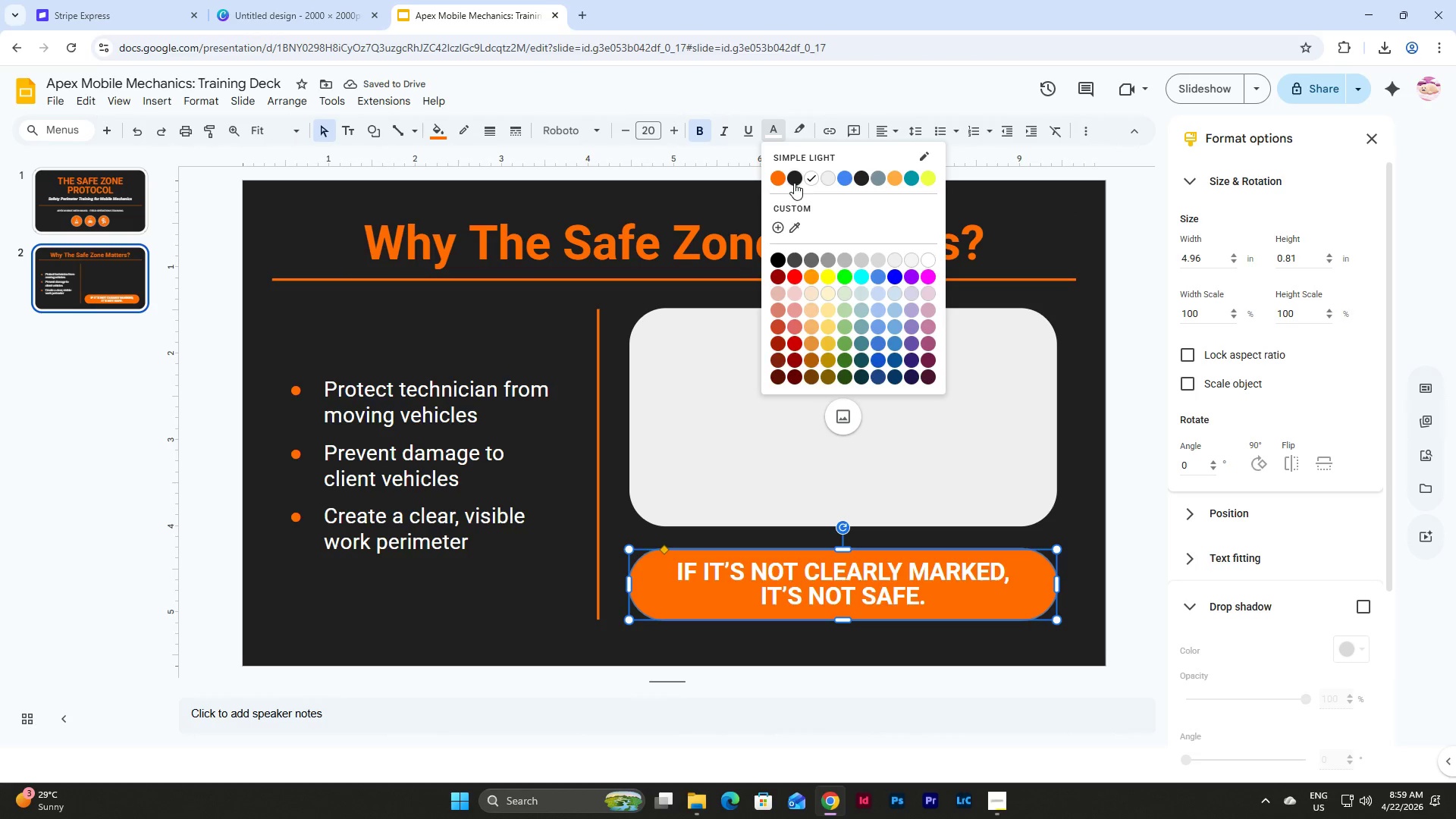 
left_click([794, 183])
 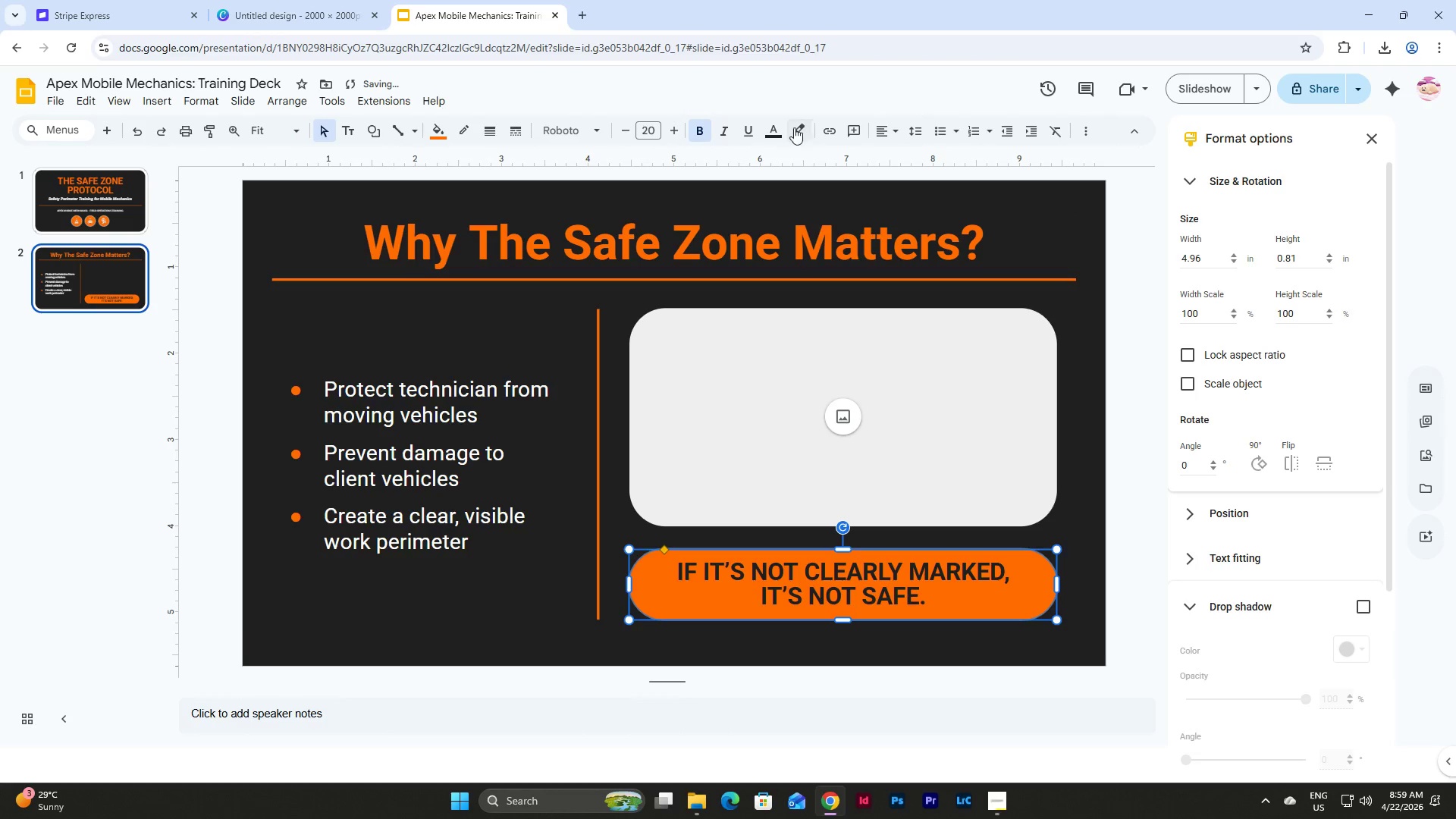 
left_click([774, 135])
 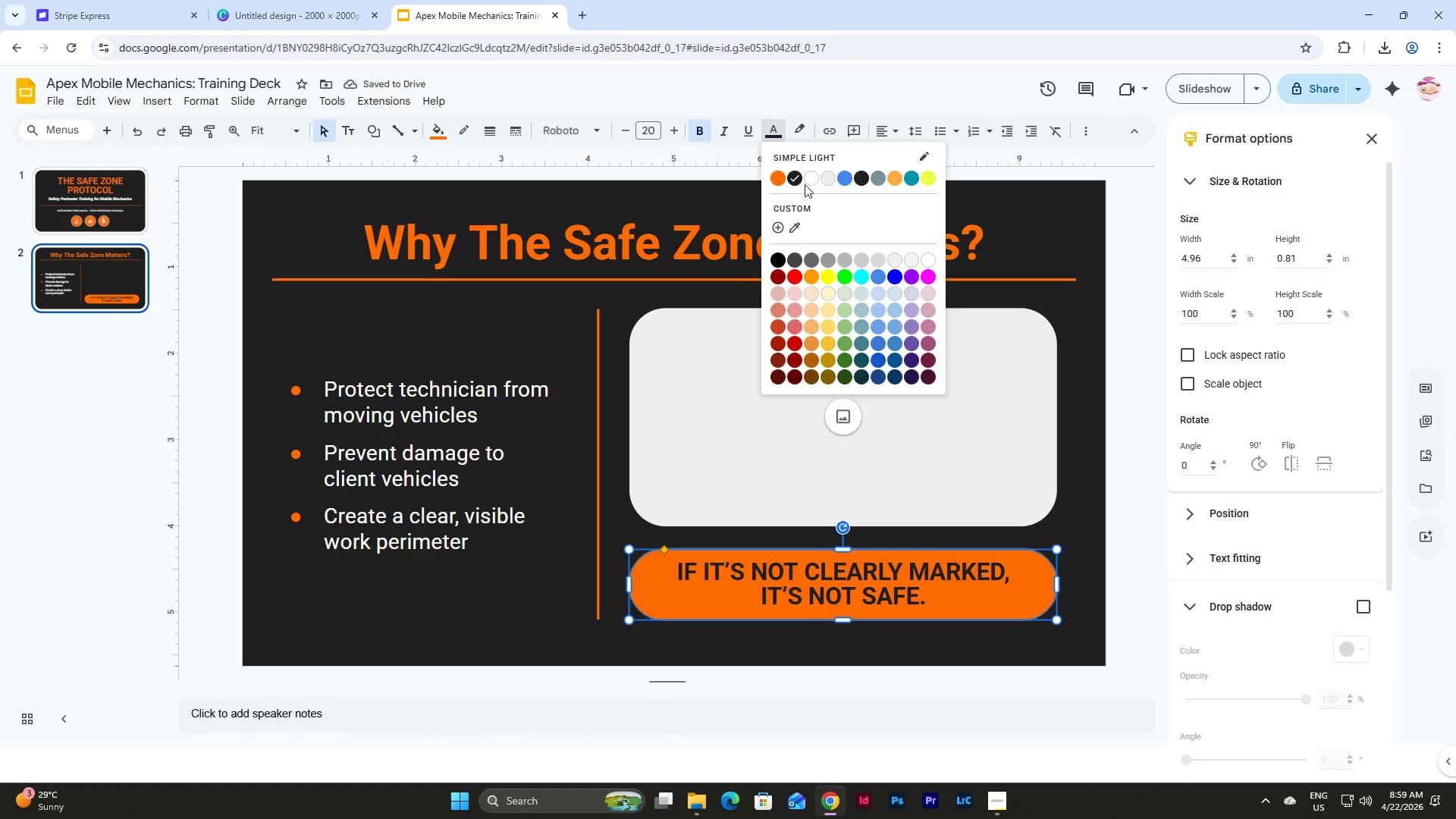 
left_click([814, 180])
 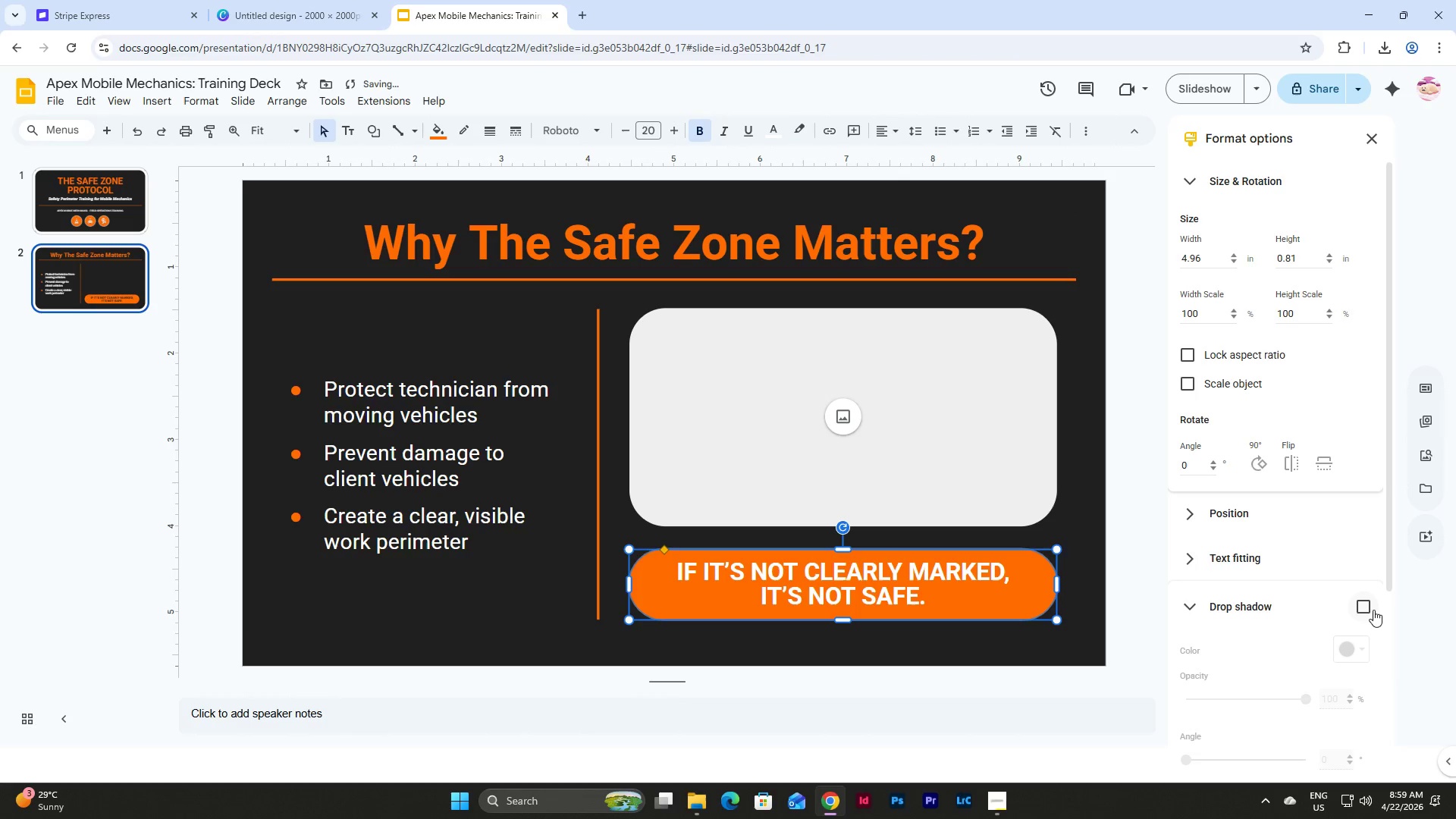 
left_click([1366, 607])
 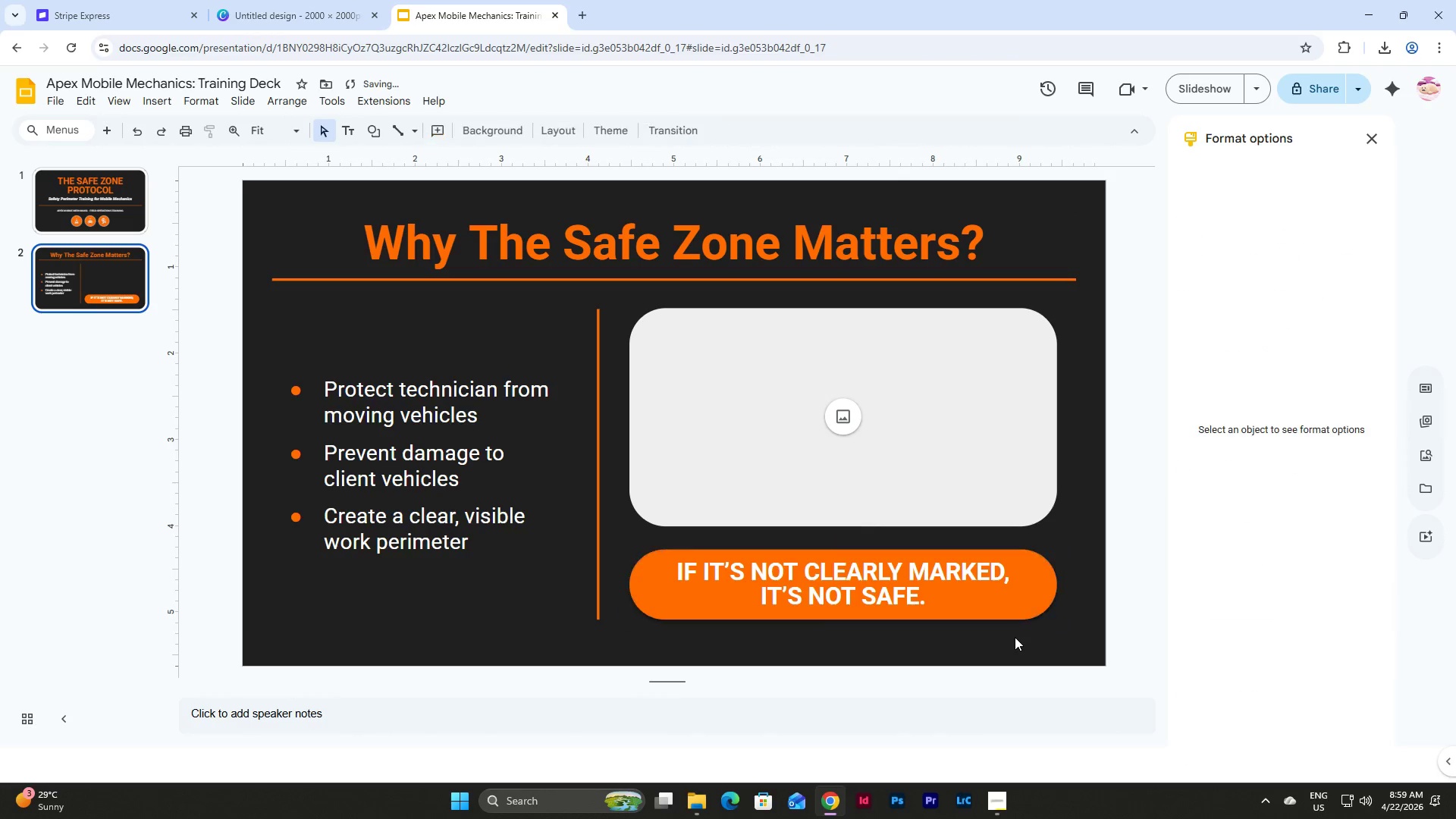 
double_click([968, 573])
 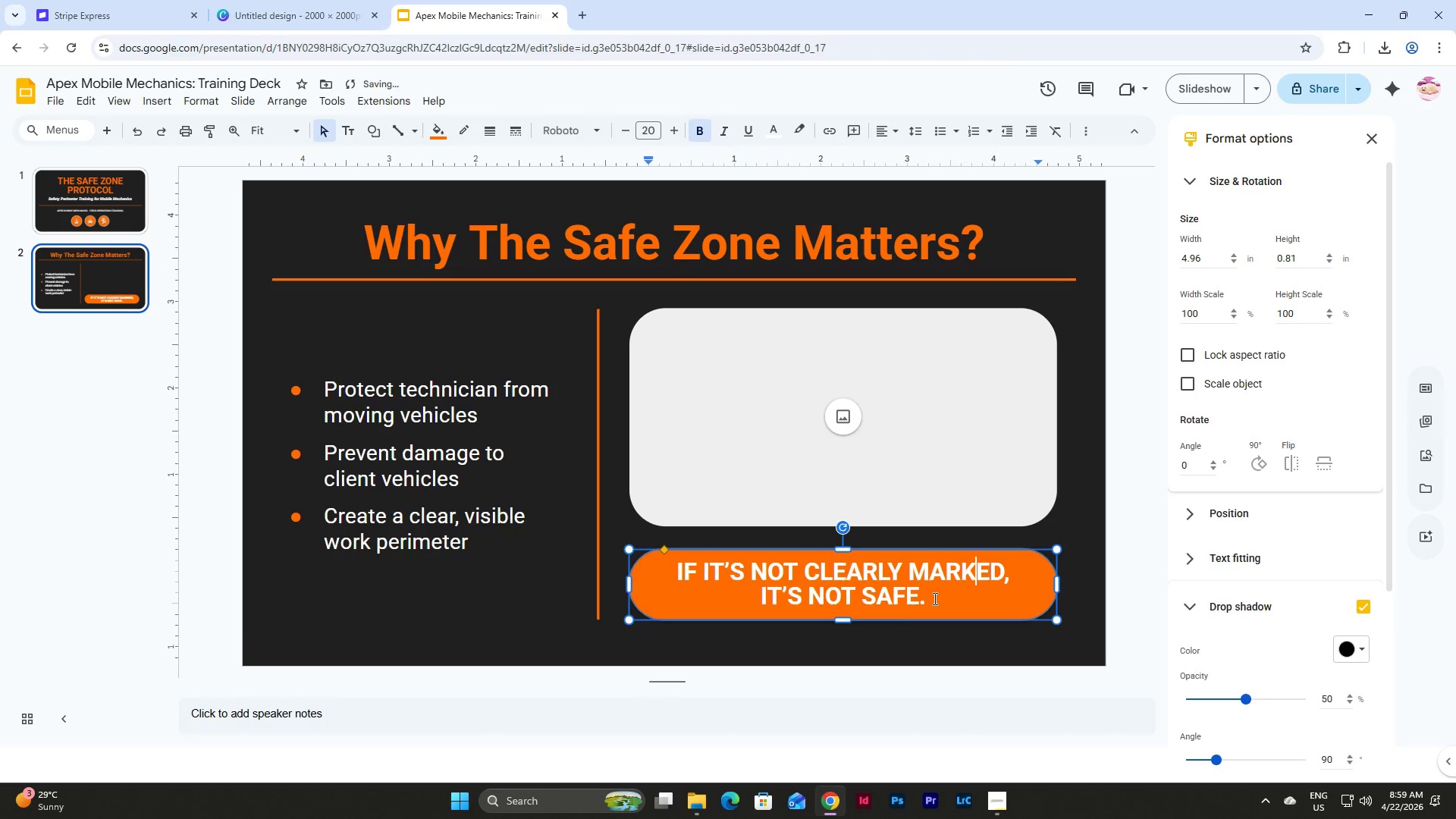 
left_click([934, 598])
 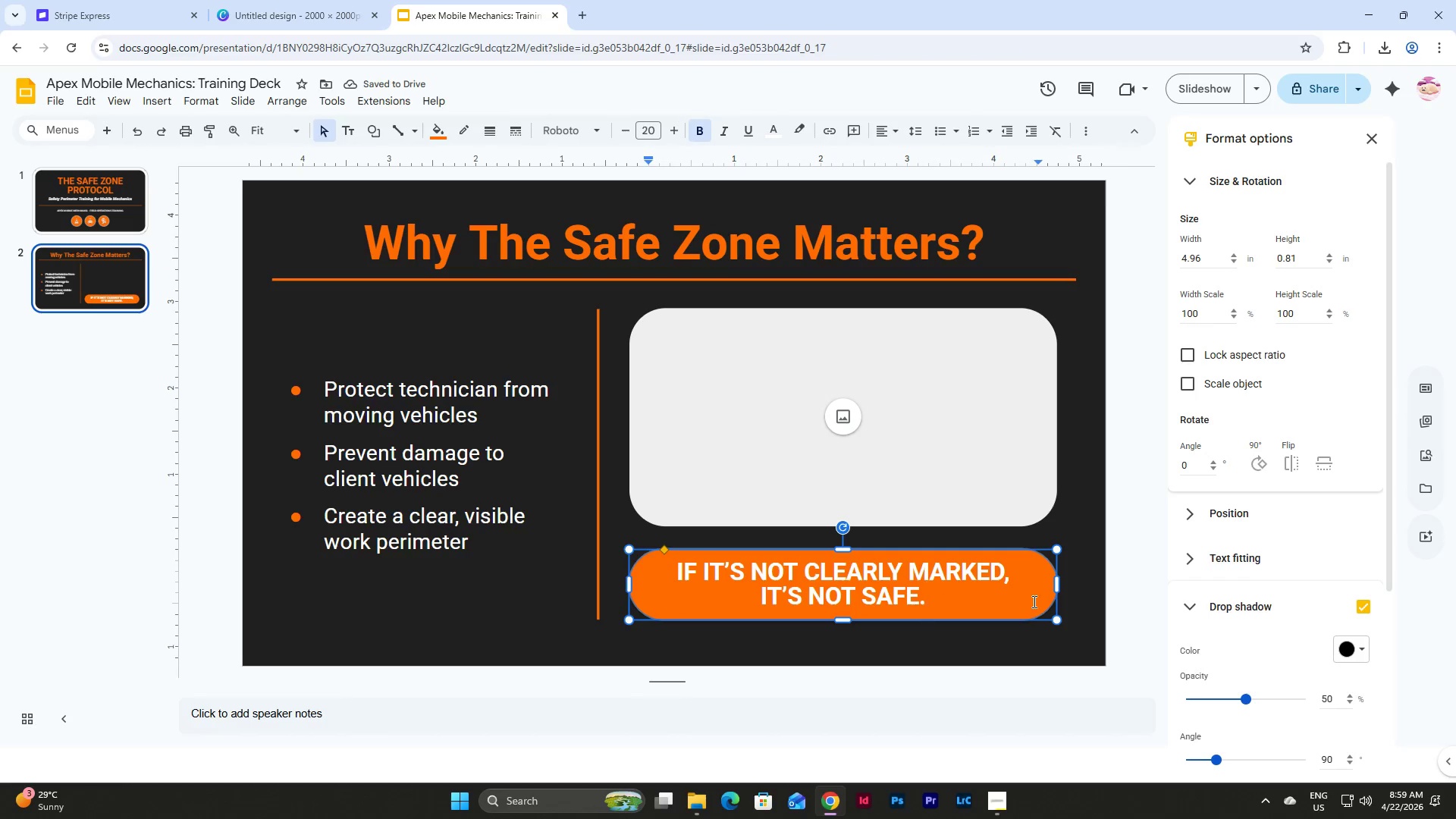 
left_click([1065, 601])
 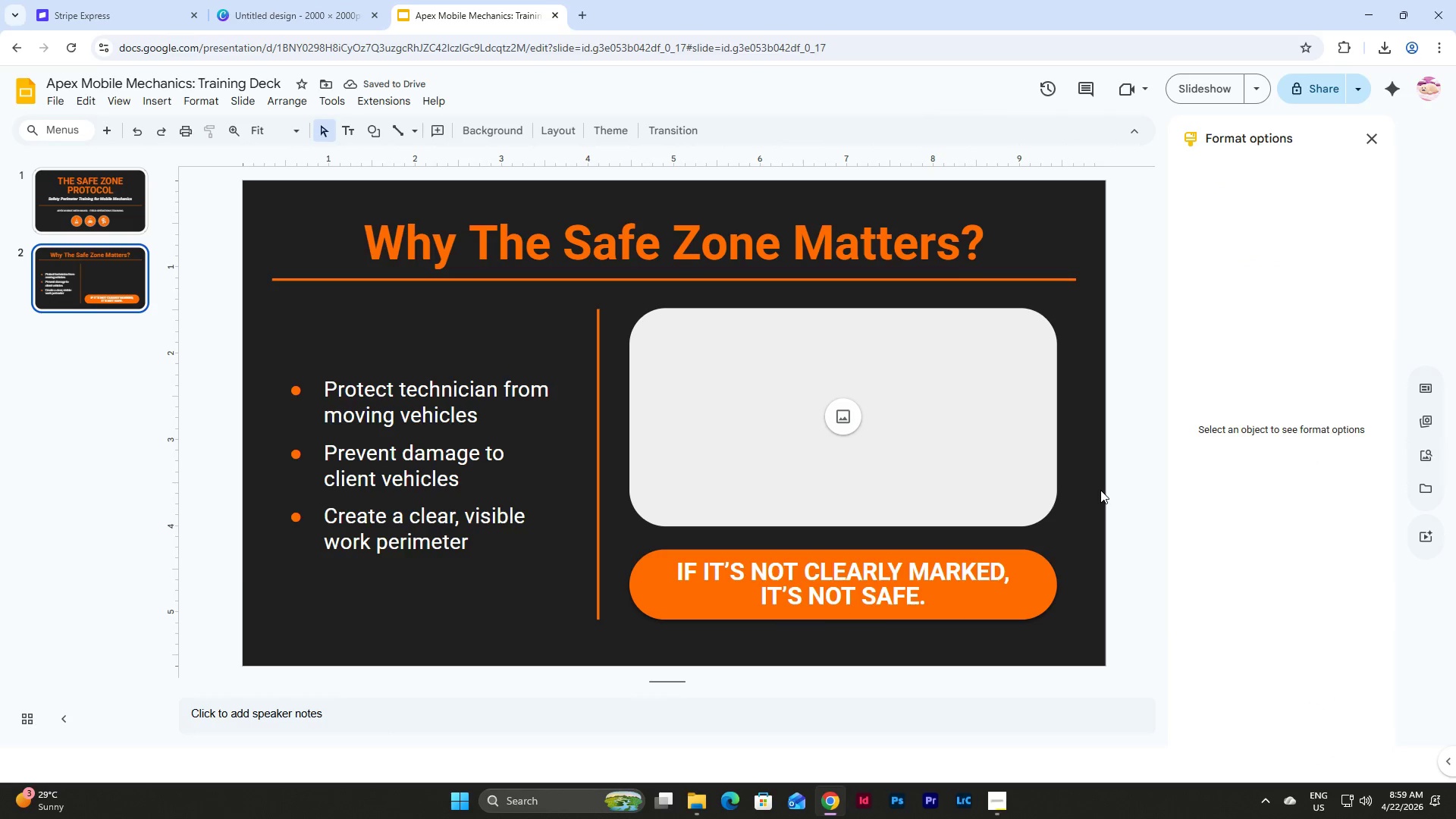 
key(Control+Z)
 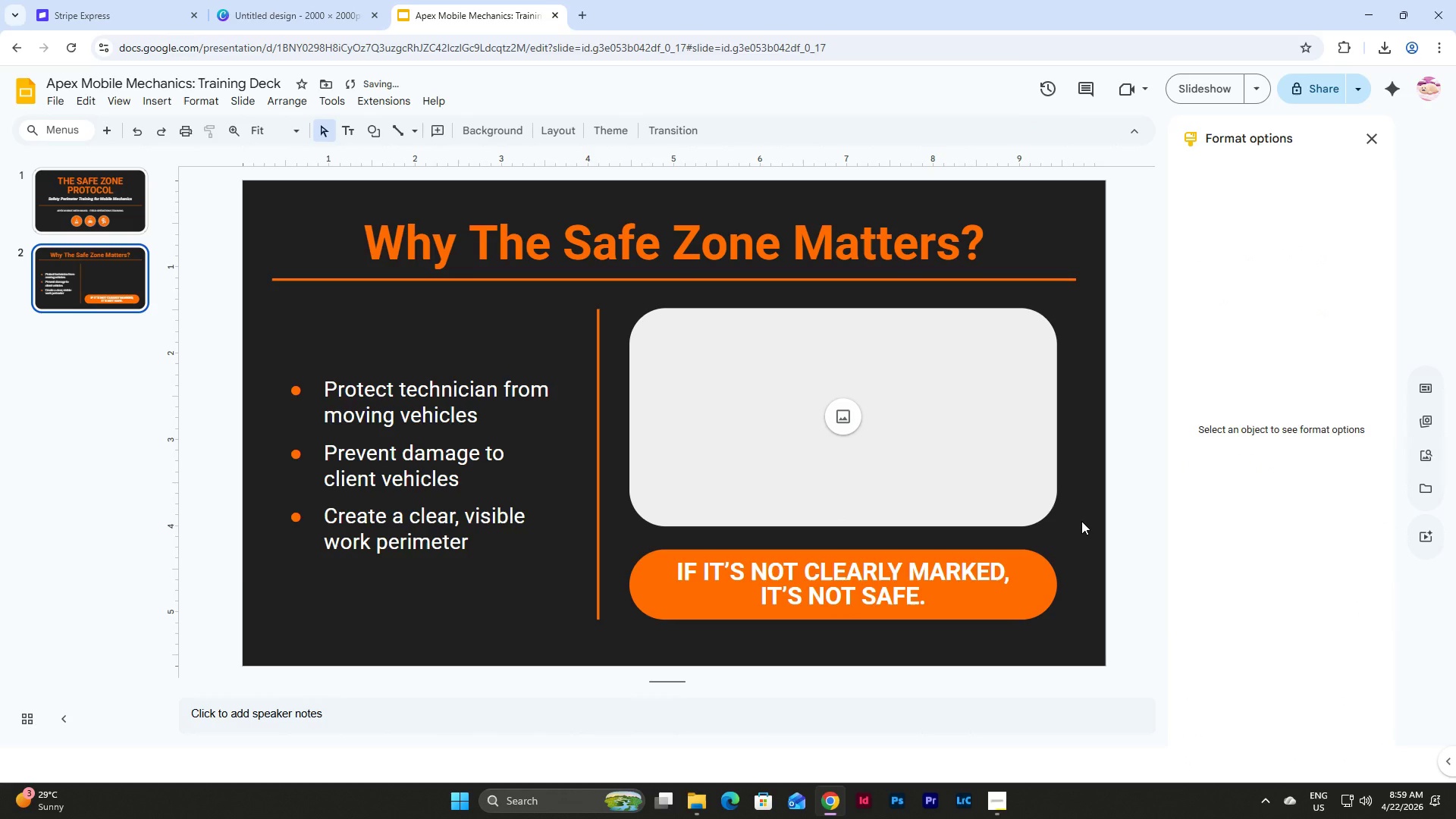 
left_click([1008, 602])
 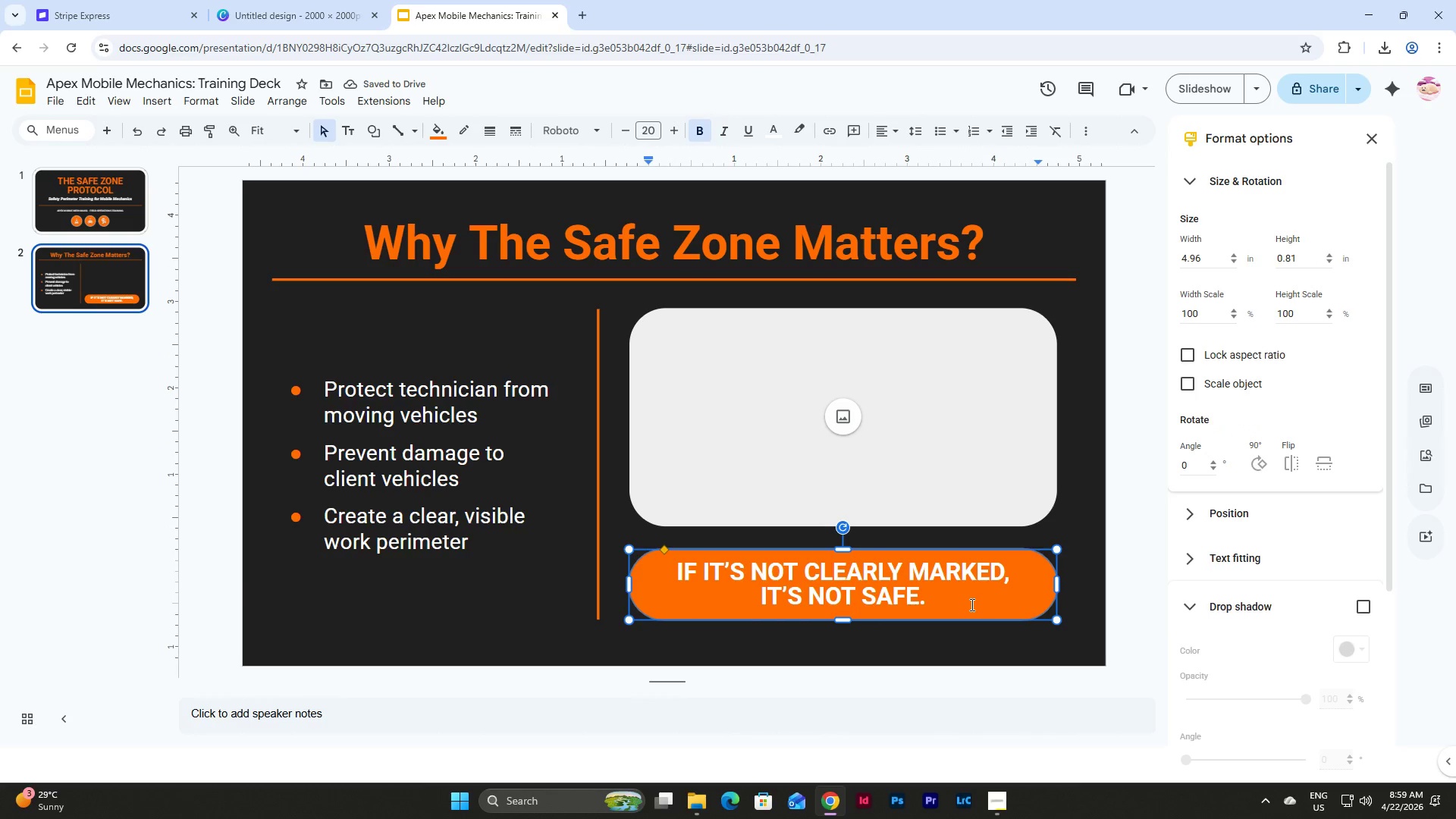 
left_click_drag(start_coordinate=[971, 604], to_coordinate=[616, 578])
 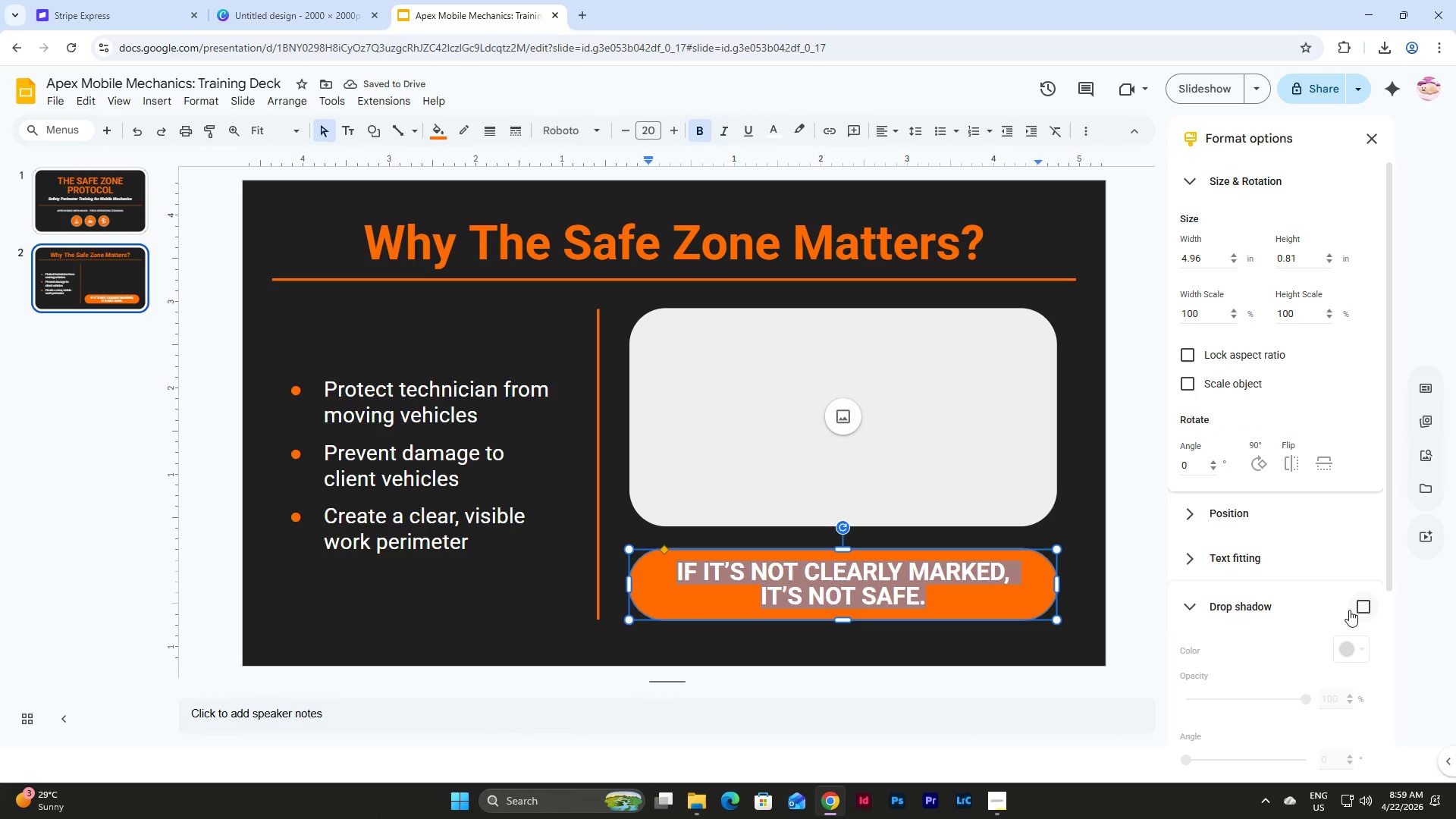 
left_click([1368, 604])
 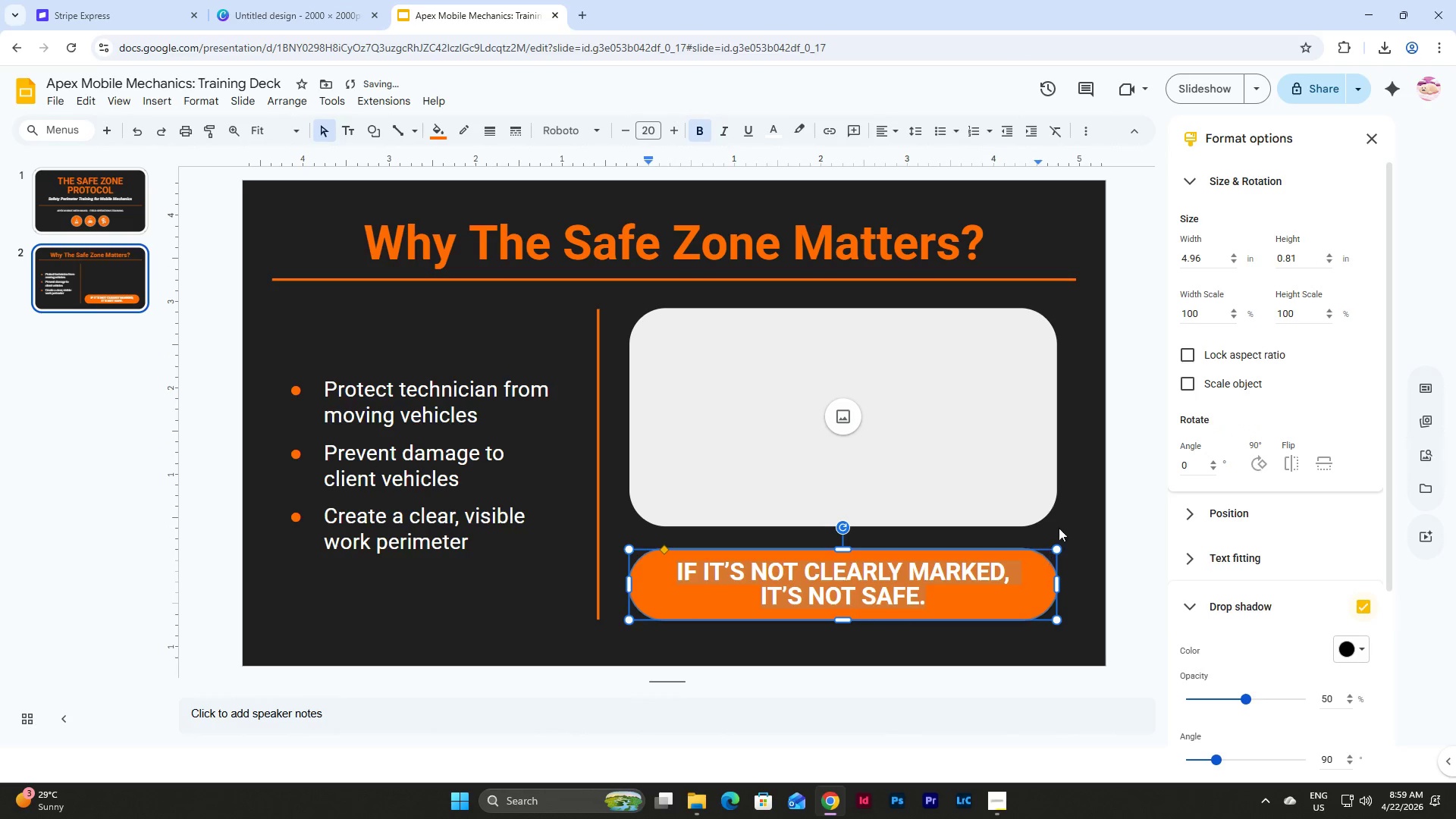 
left_click([1067, 514])
 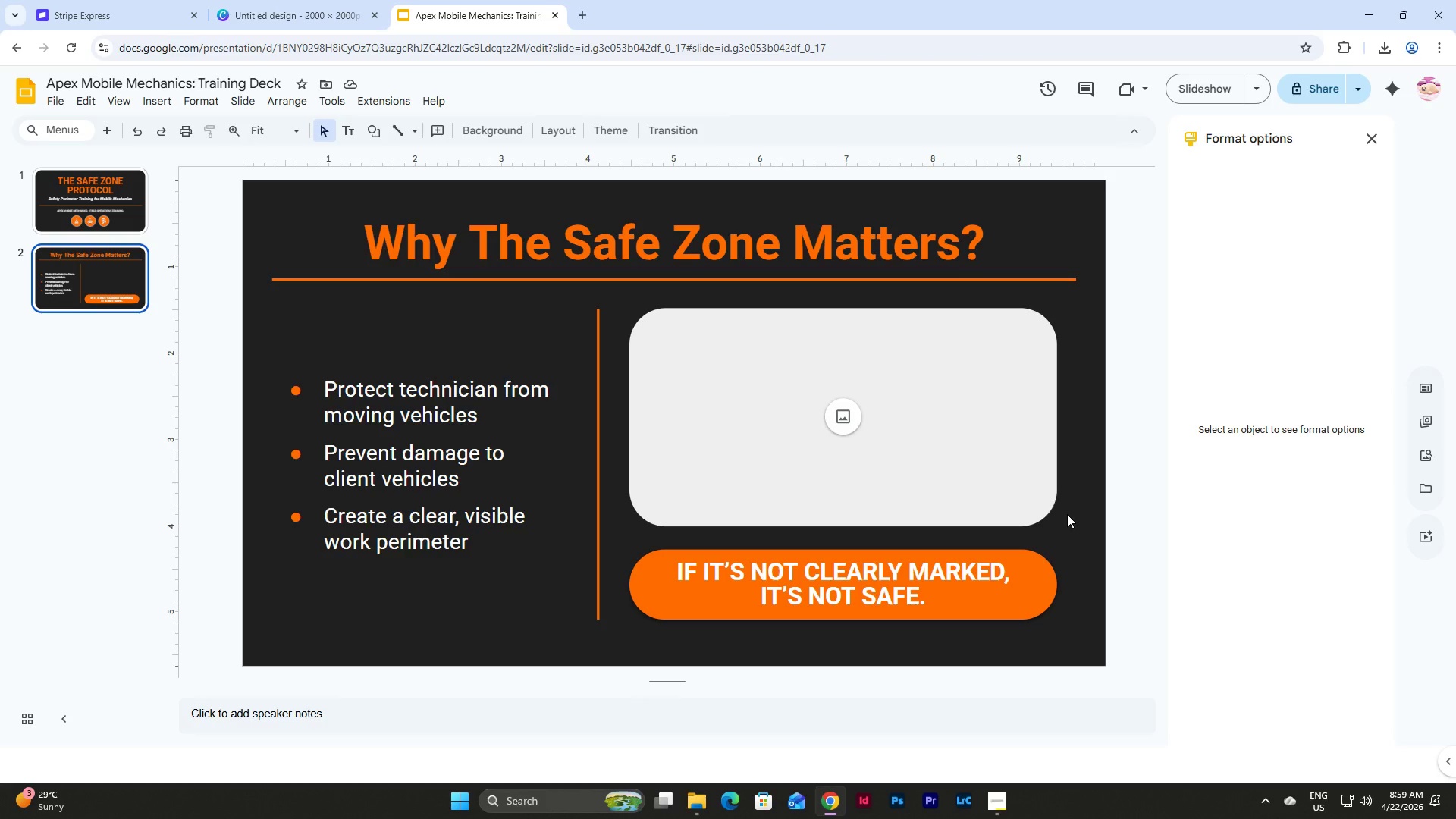 
wait(5.95)
 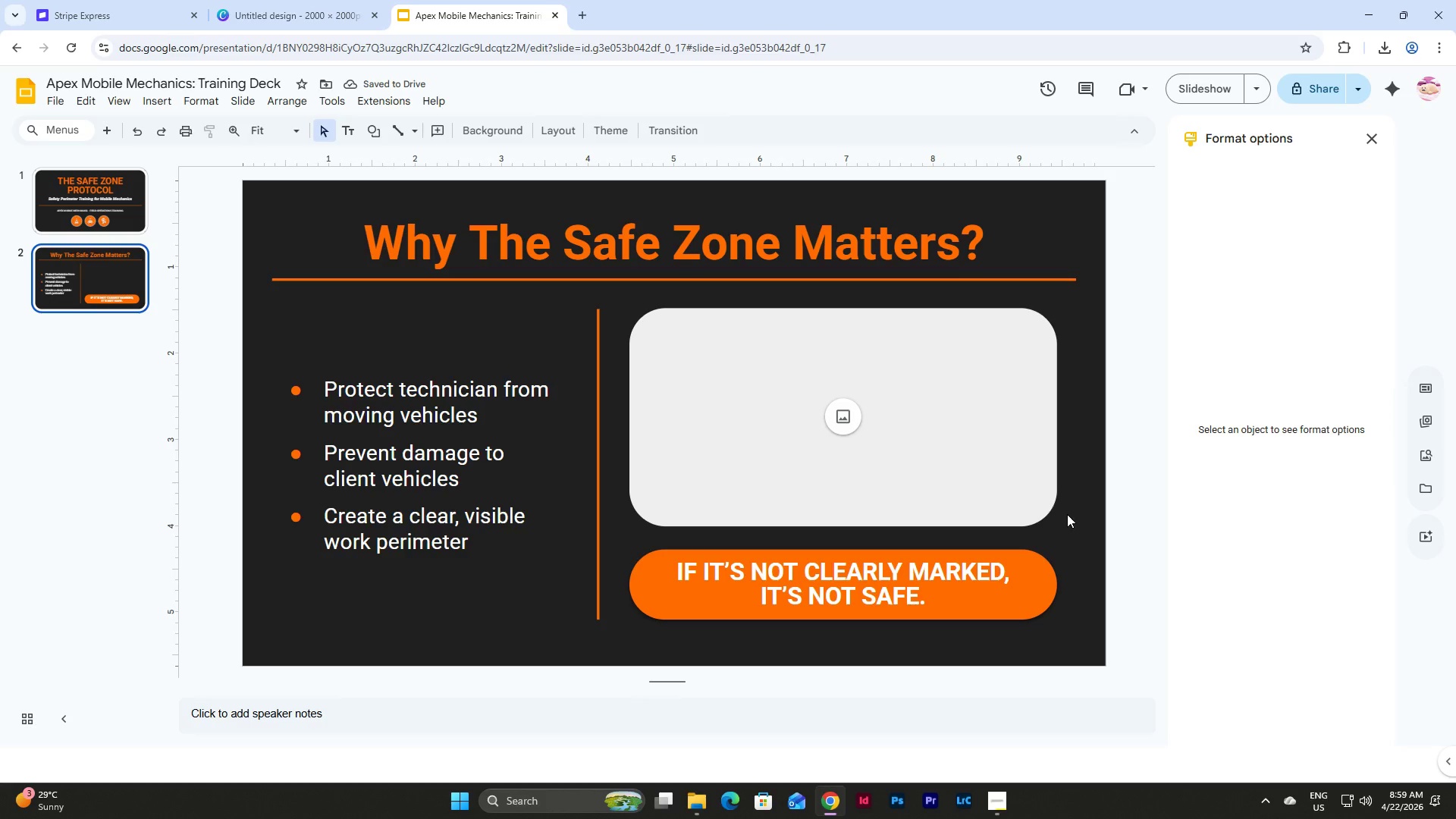 
left_click([108, 204])
 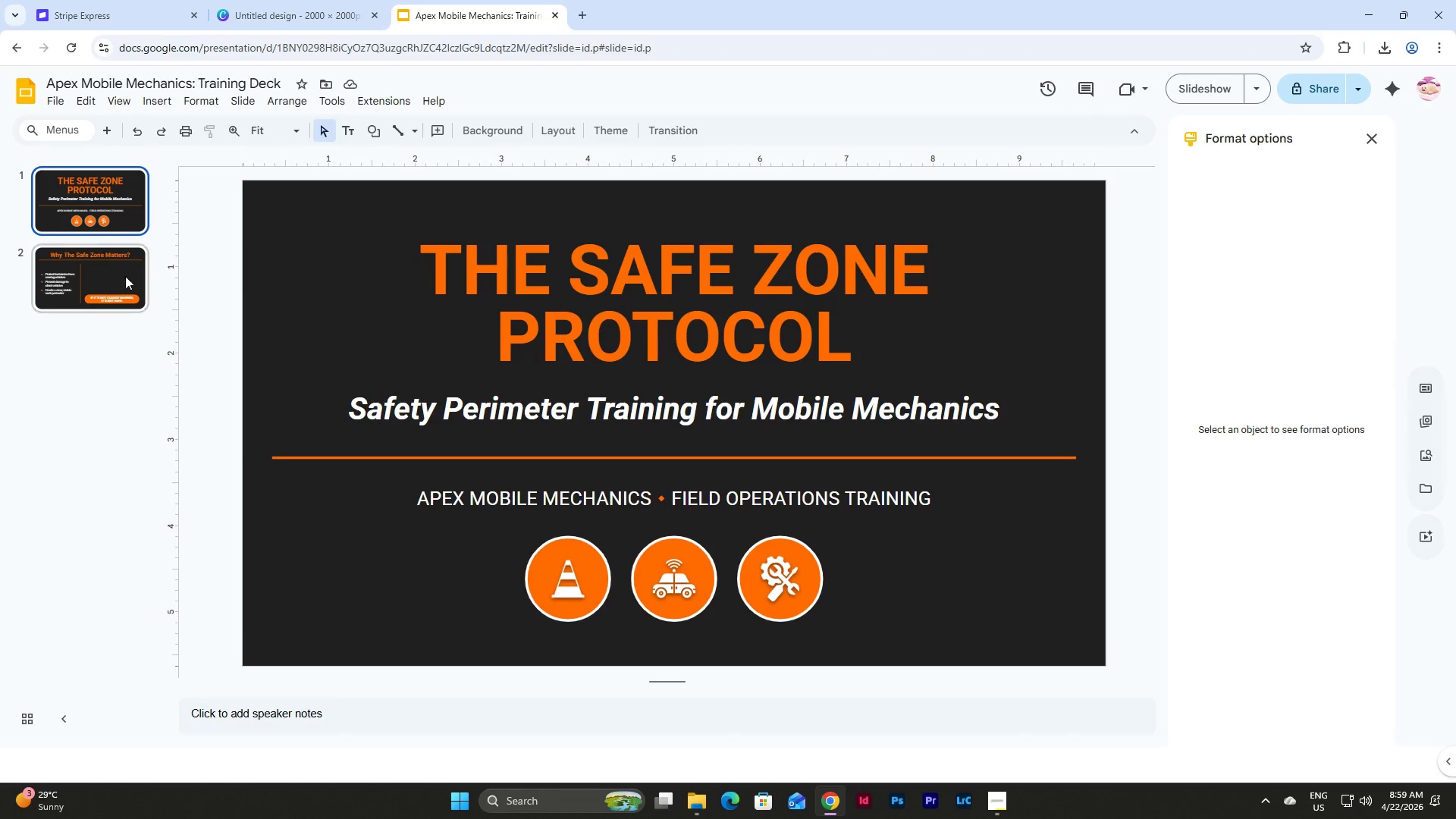 
left_click([110, 280])
 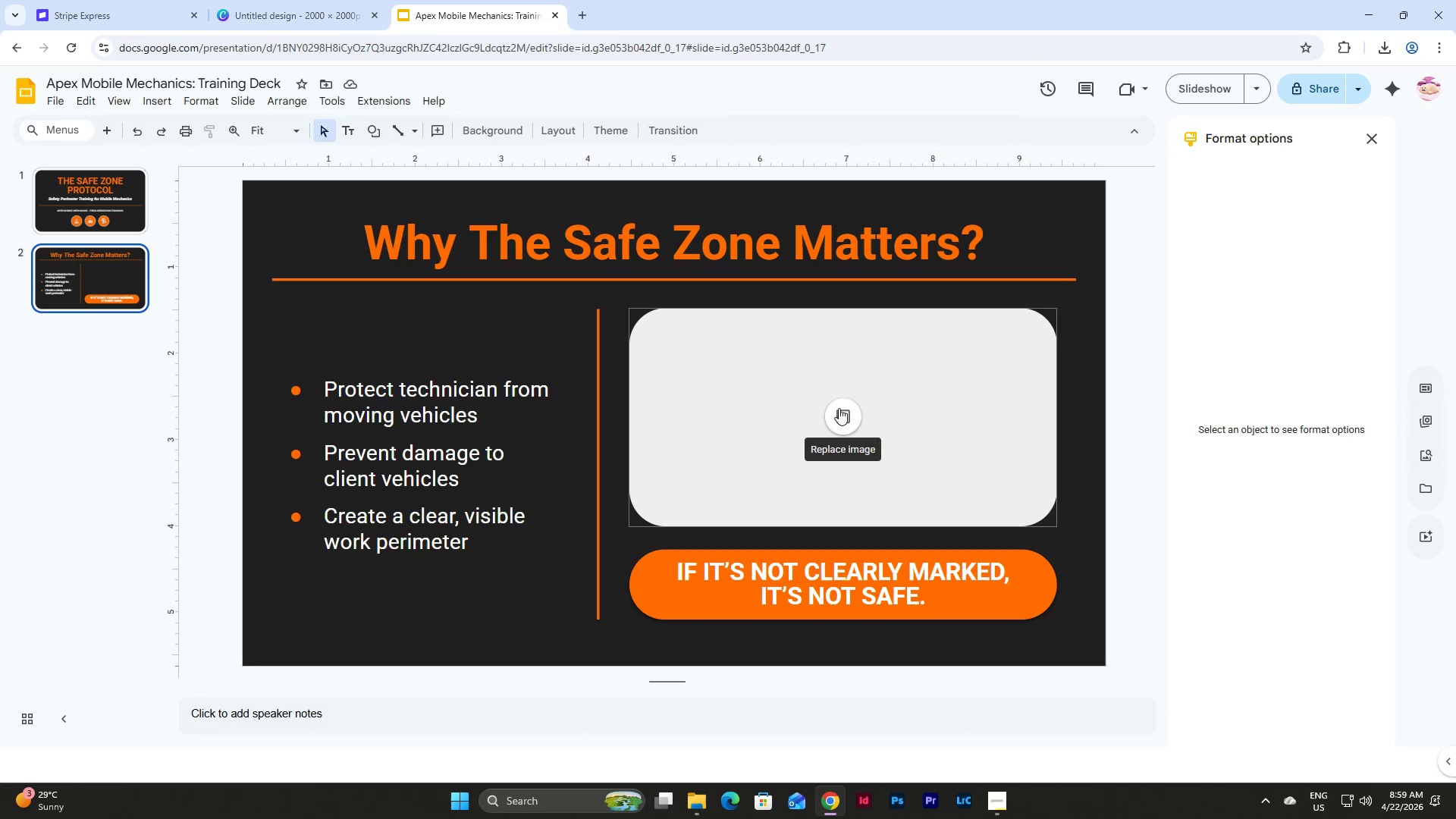 
wait(8.73)
 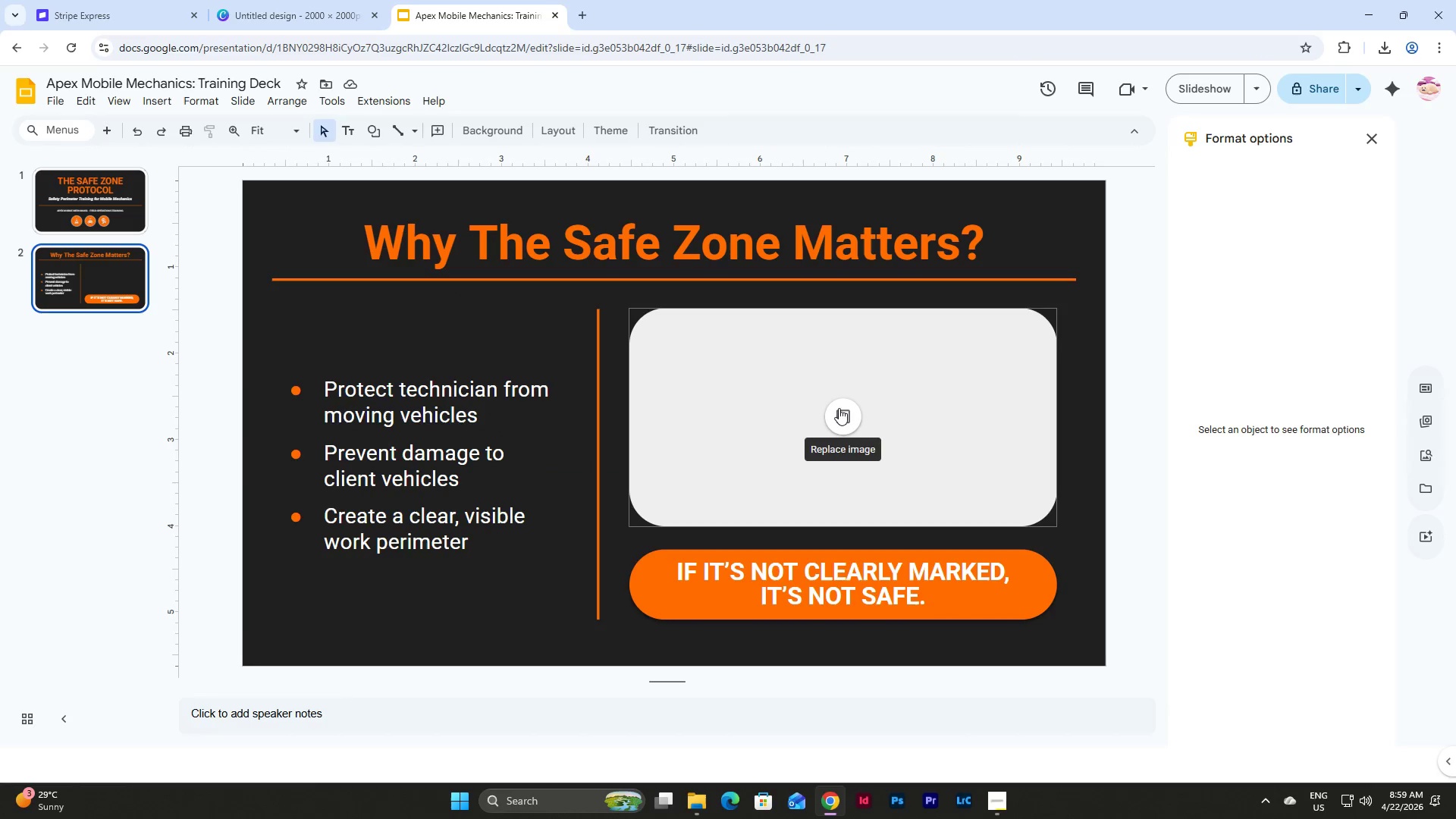 
left_click_drag(start_coordinate=[911, 570], to_coordinate=[999, 570])
 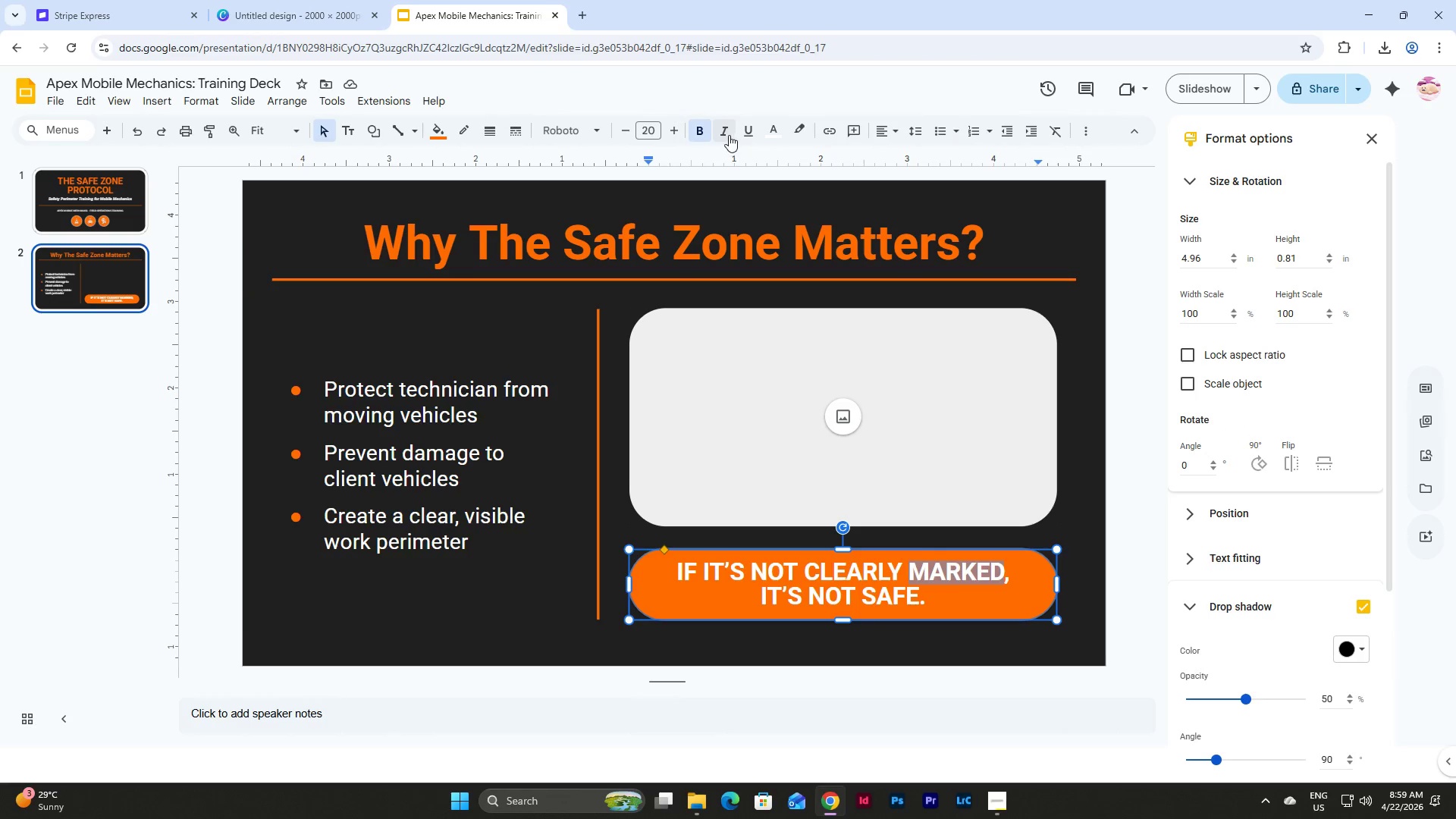 
left_click([742, 133])
 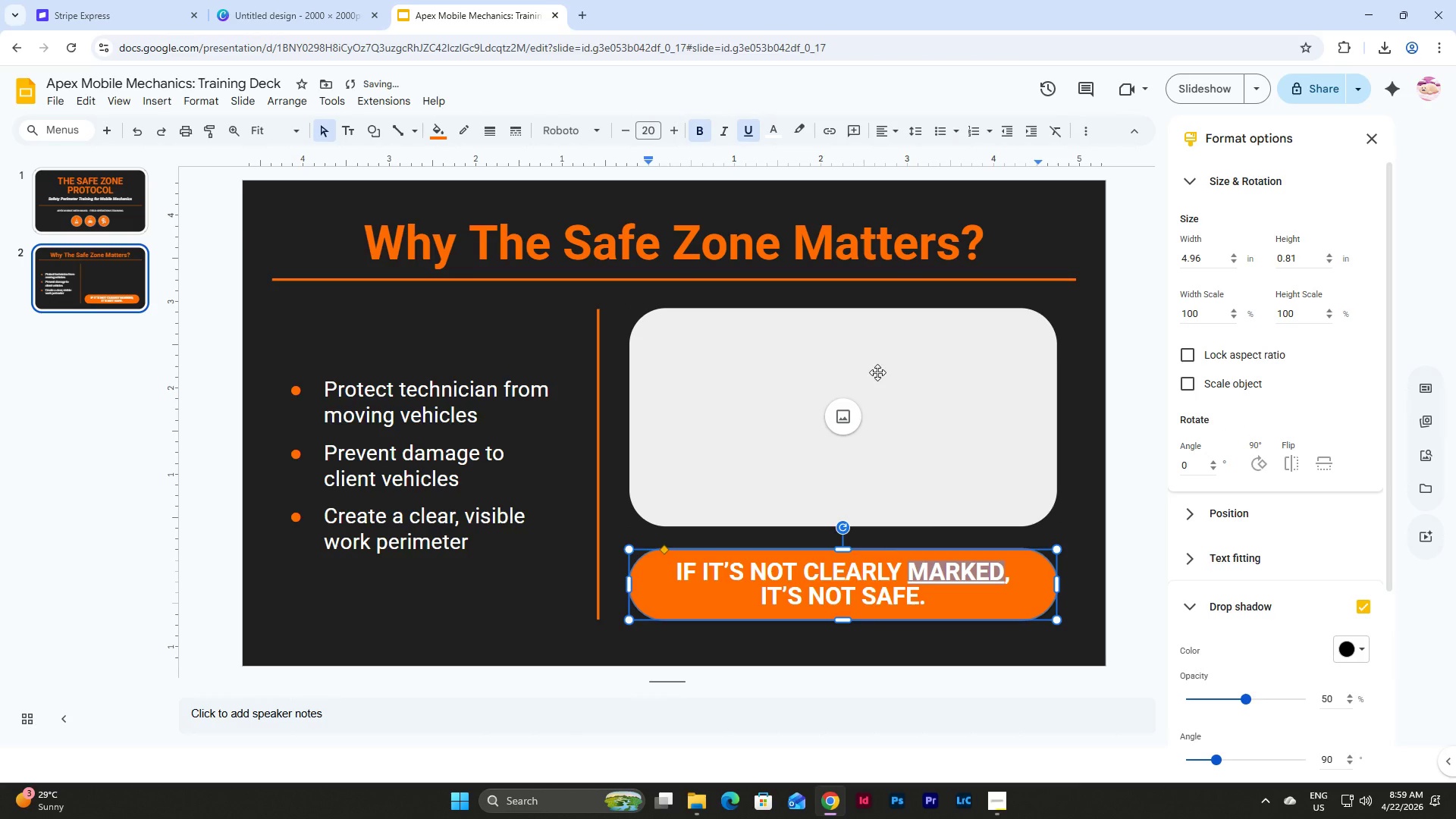 
left_click([971, 626])
 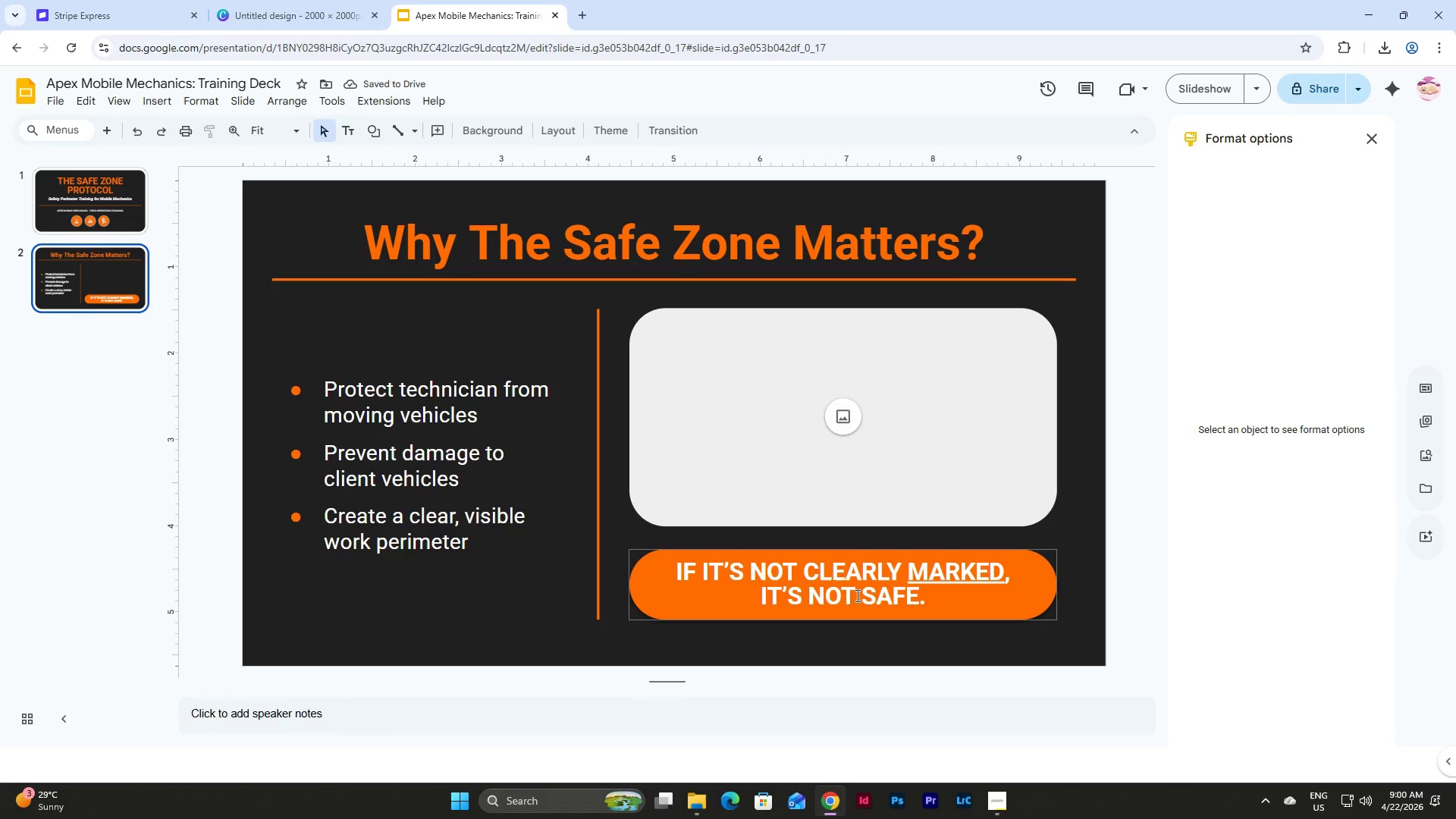 
left_click_drag(start_coordinate=[865, 595], to_coordinate=[917, 606])
 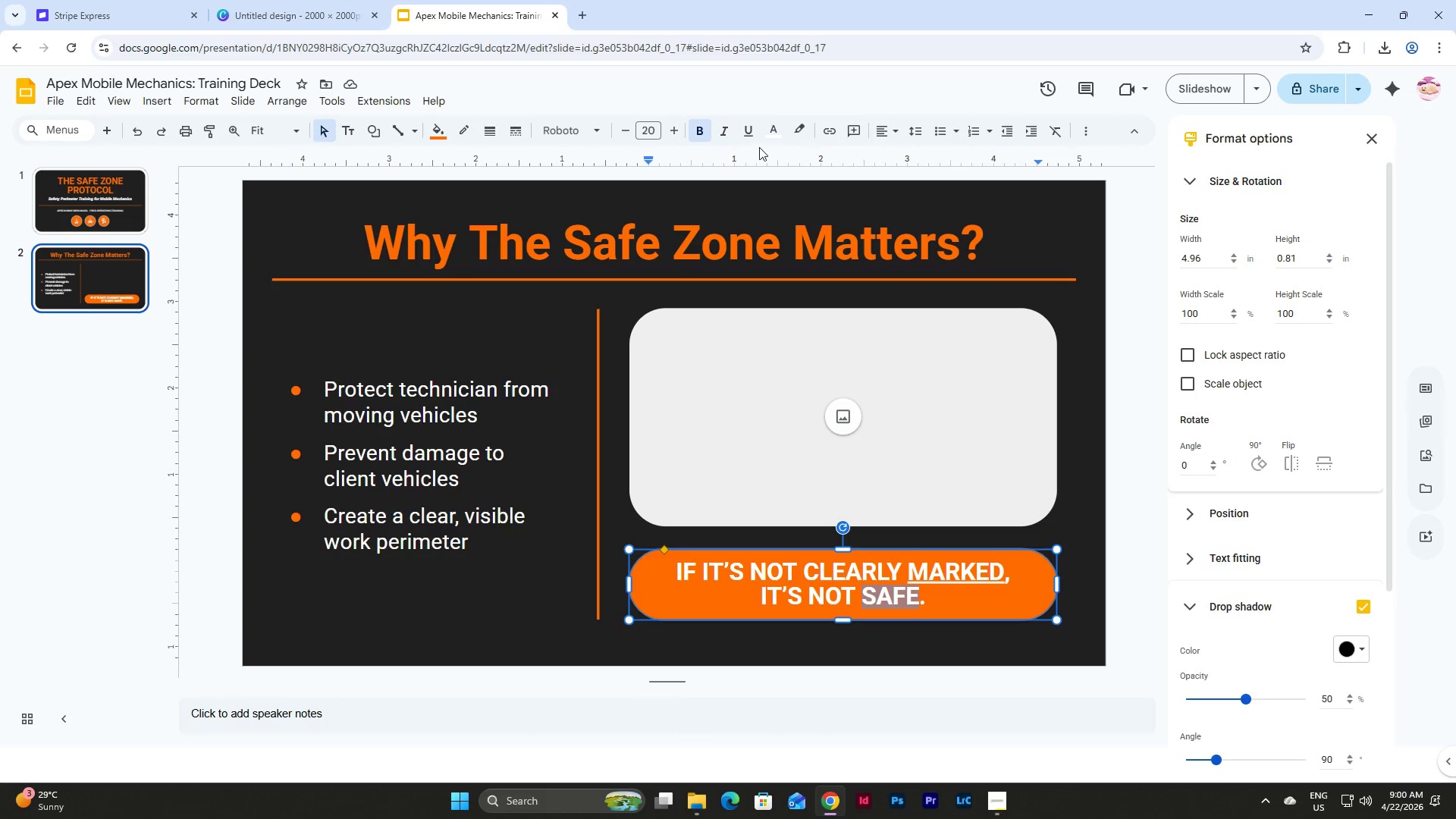 
mouse_move([766, 152])
 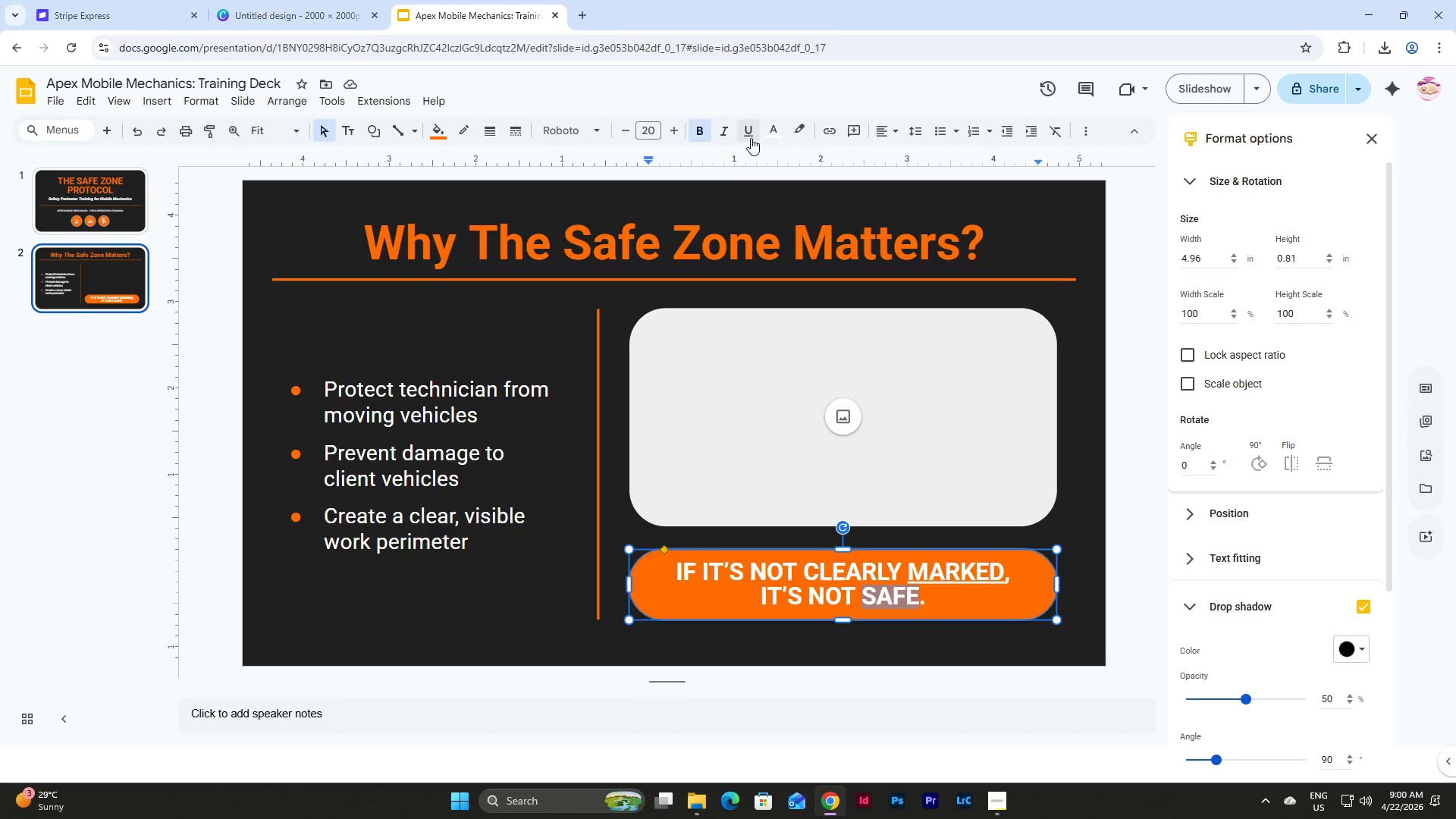 
left_click([749, 137])
 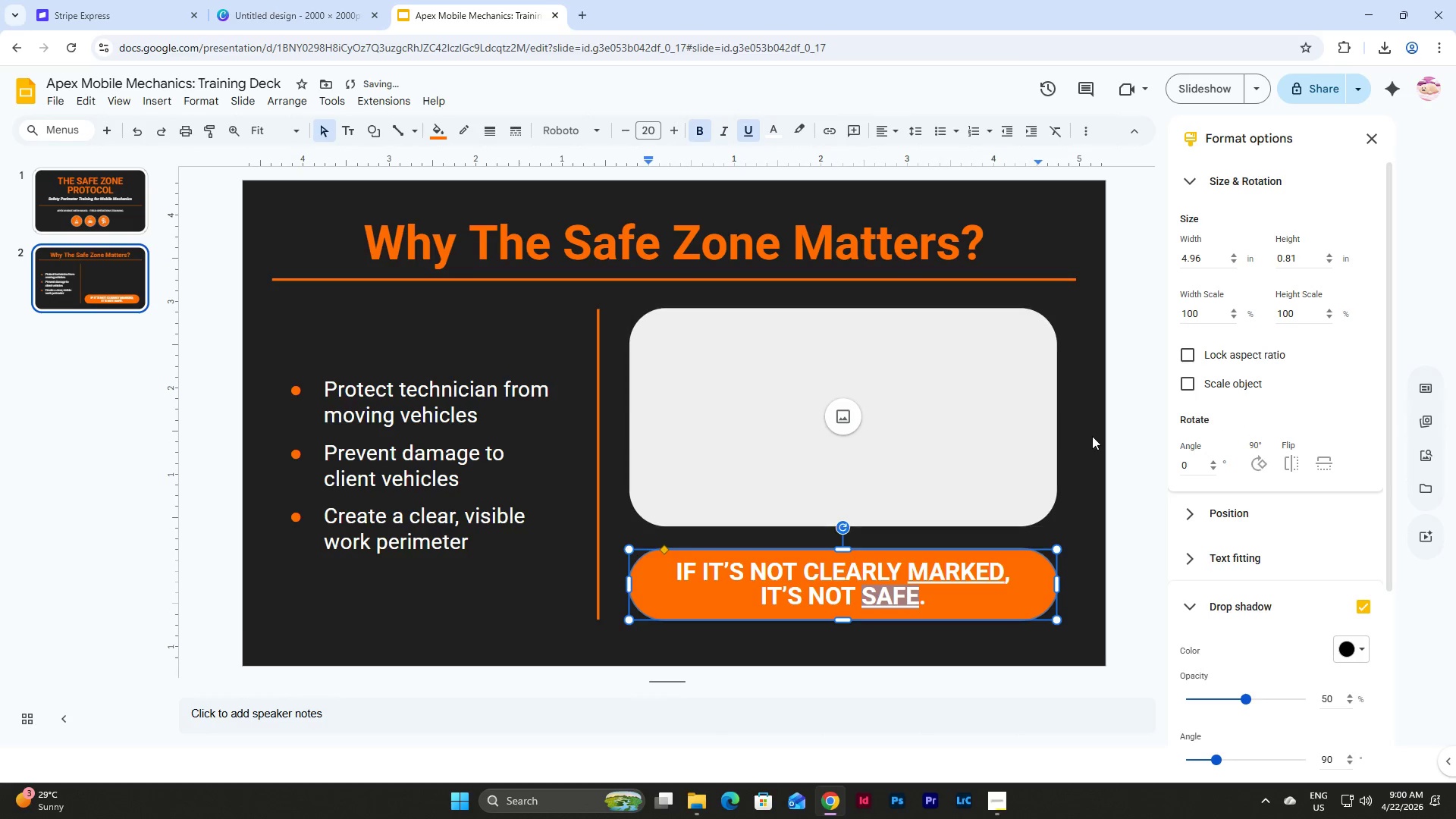 
left_click([1087, 454])
 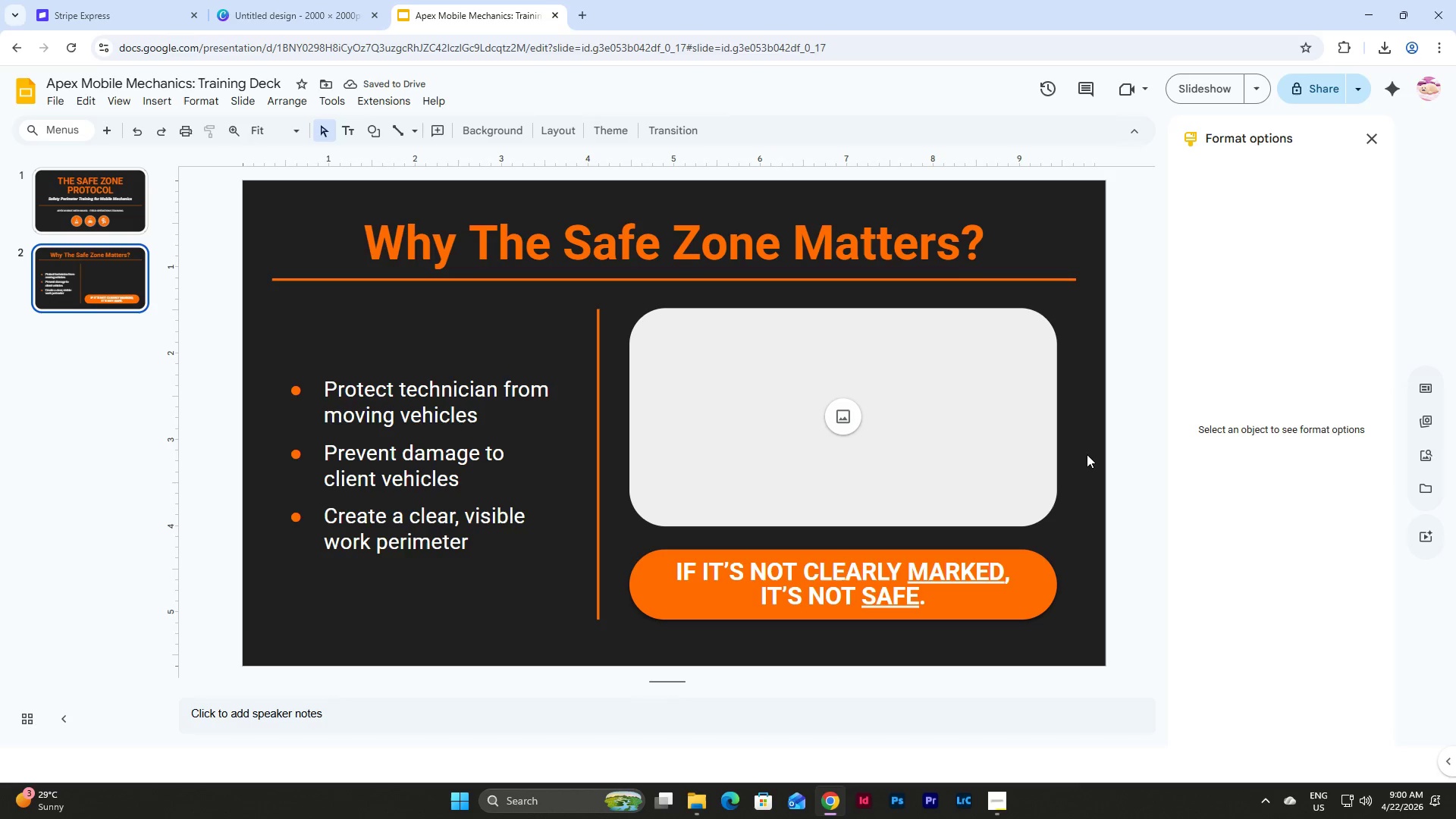 
key(Control+Z)
 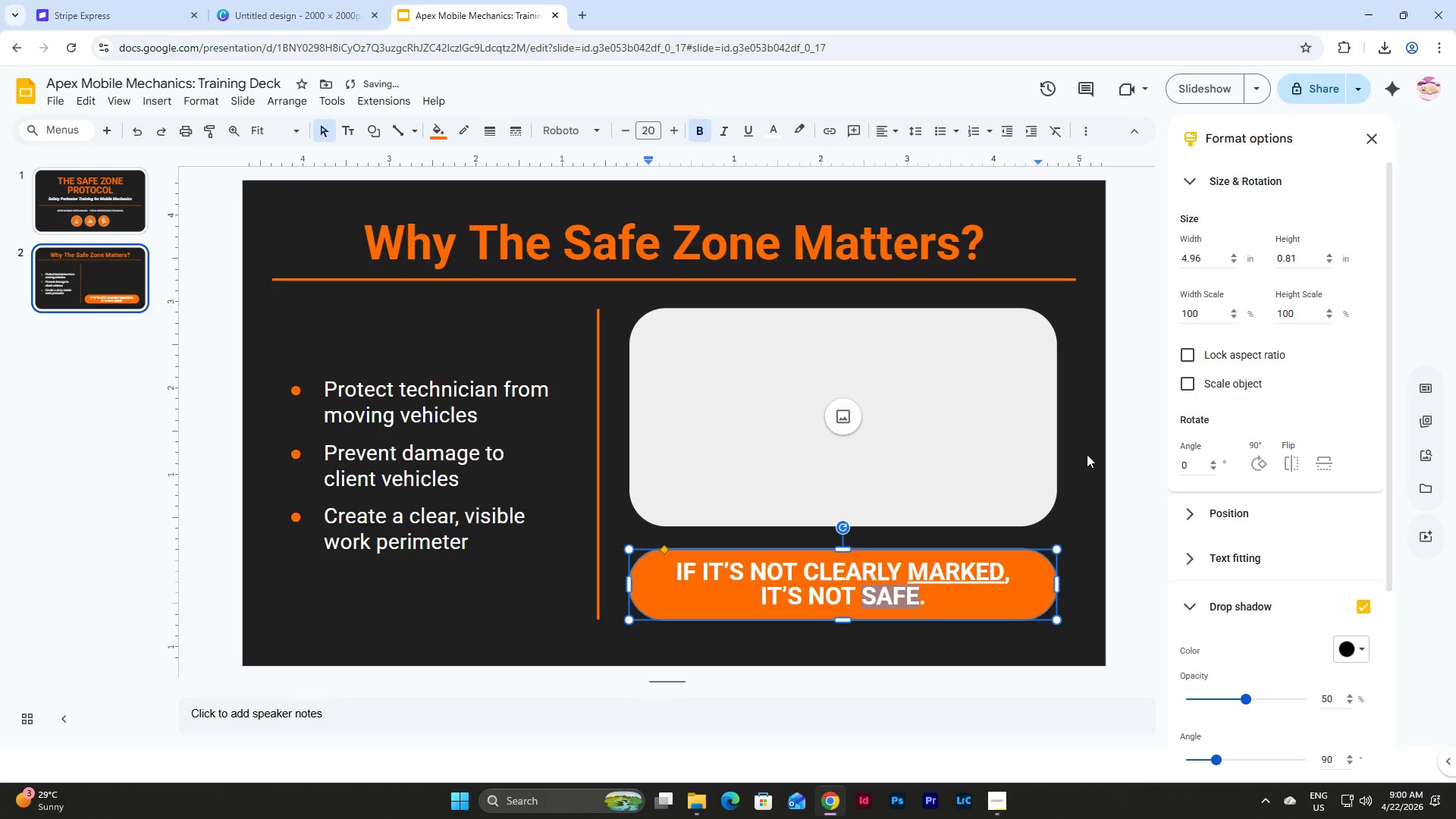 
key(Control+Z)
 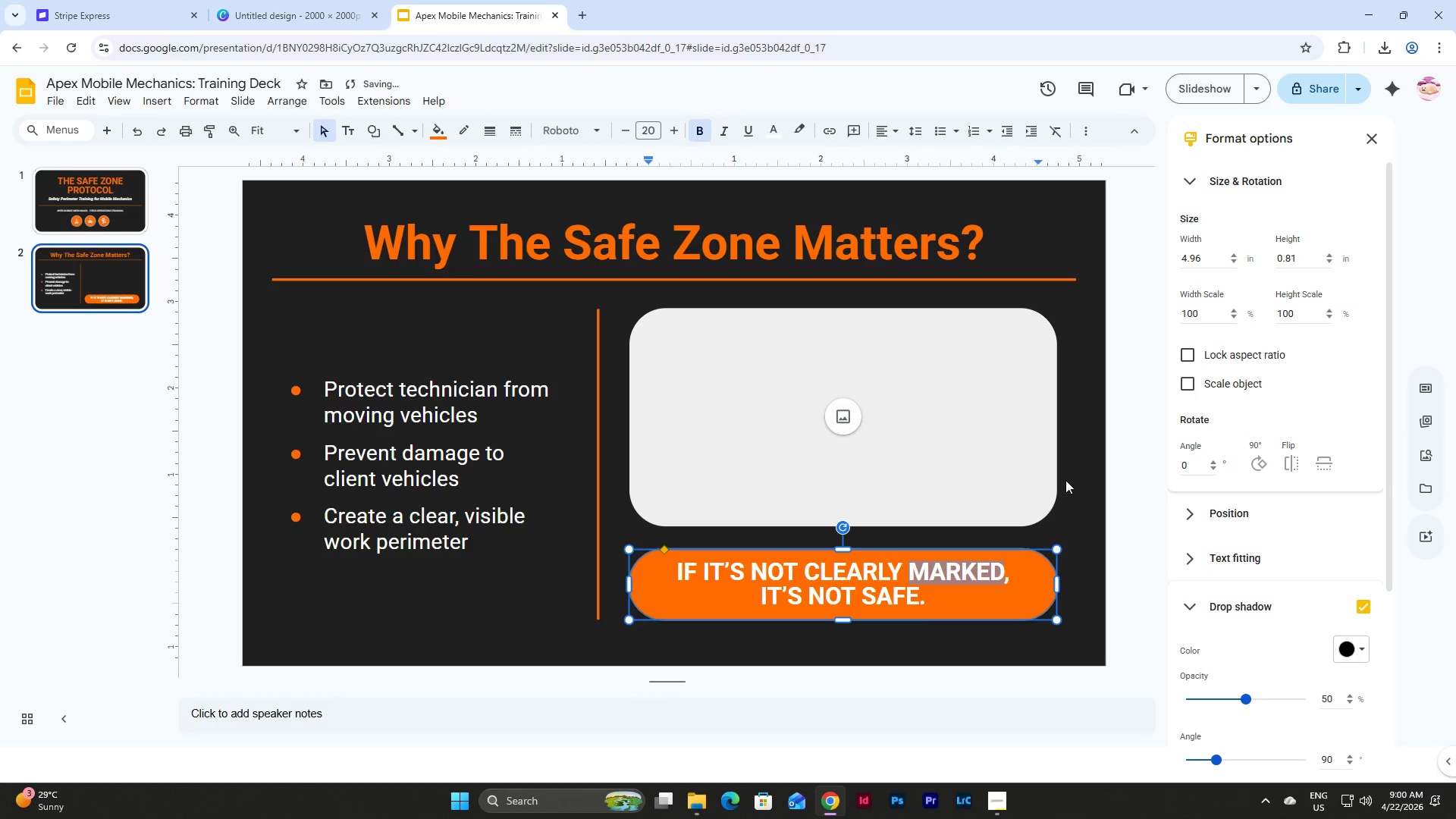 
left_click([1074, 520])
 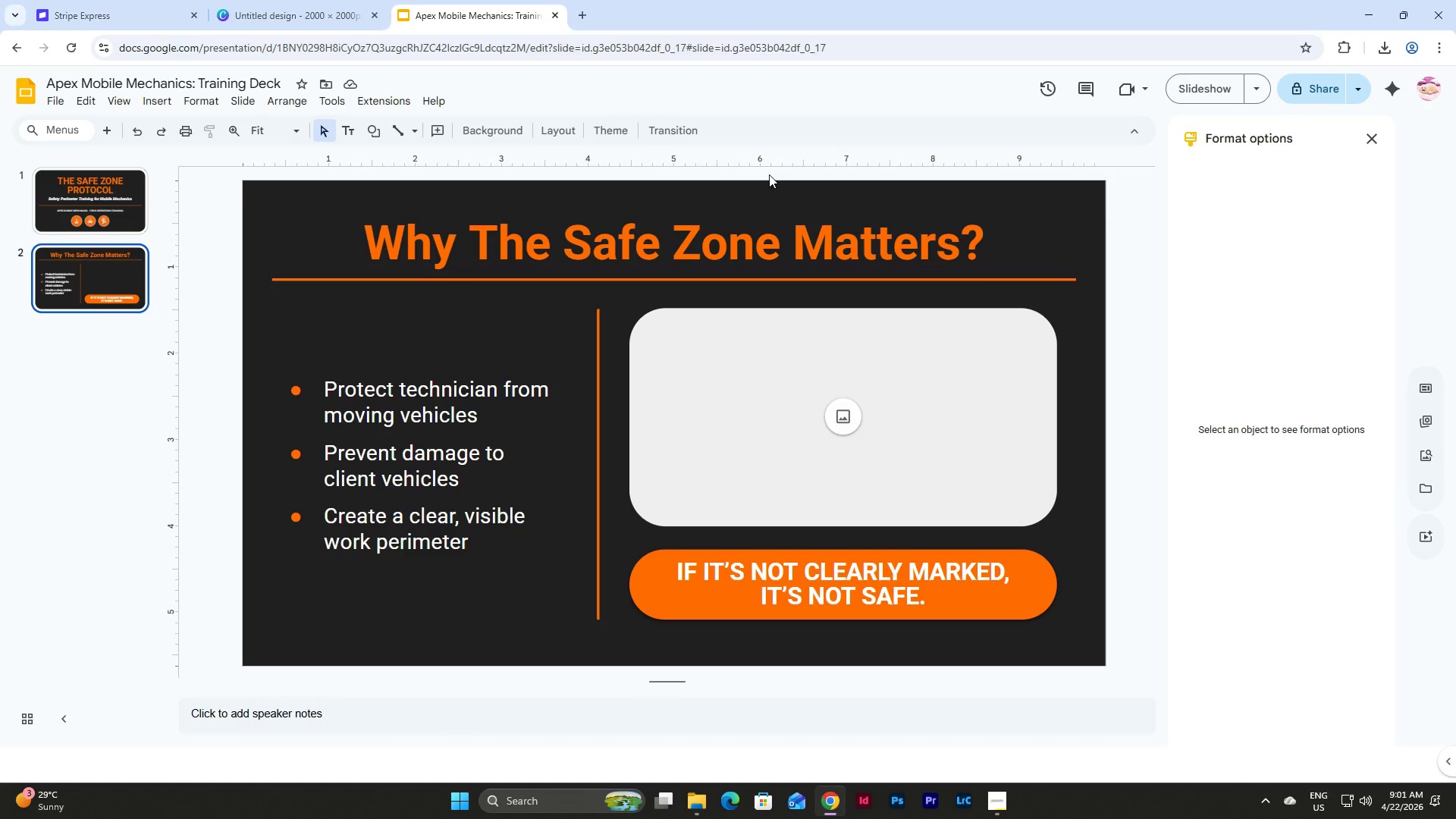 
wait(56.2)
 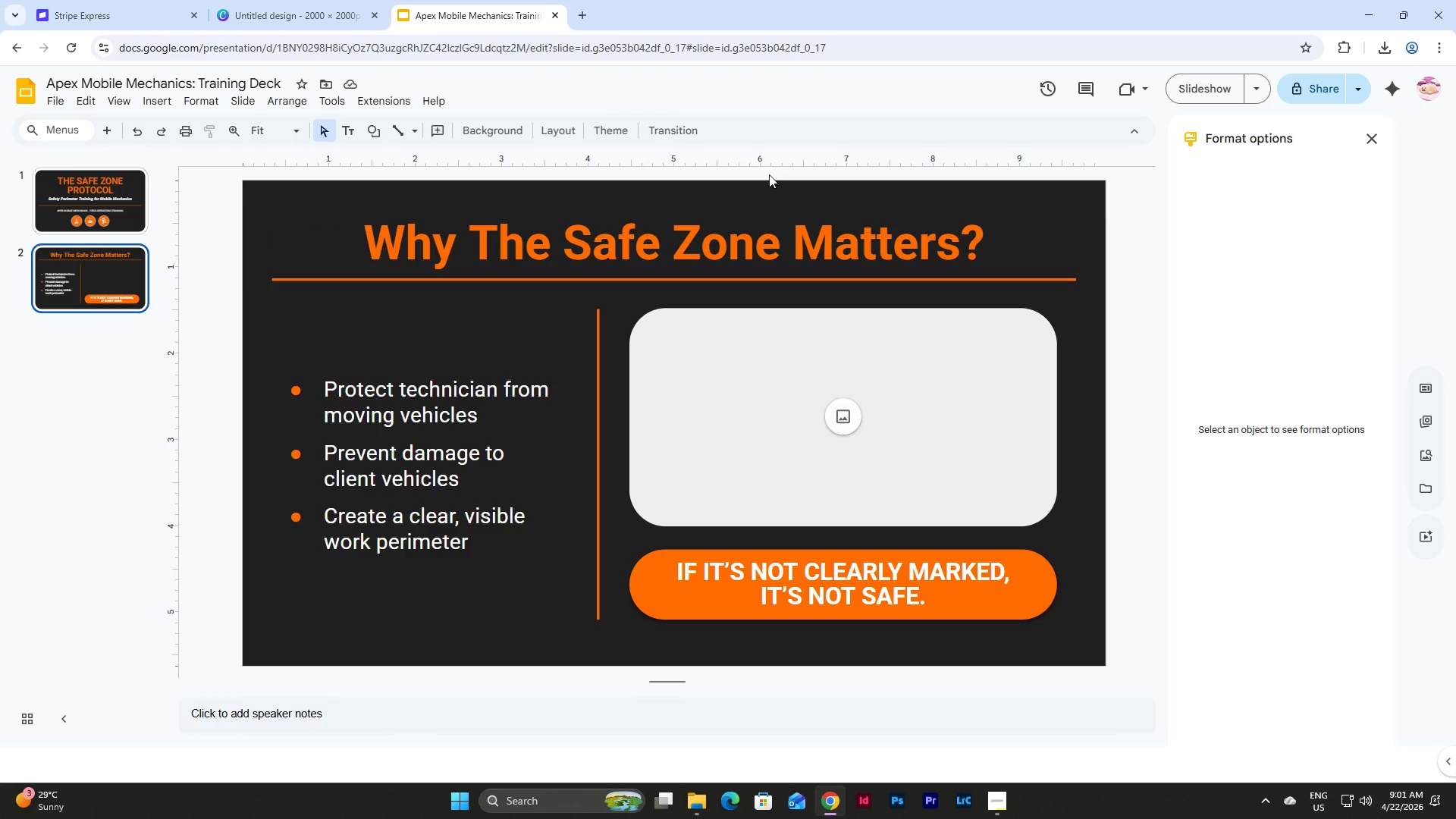 
left_click([1091, 364])
 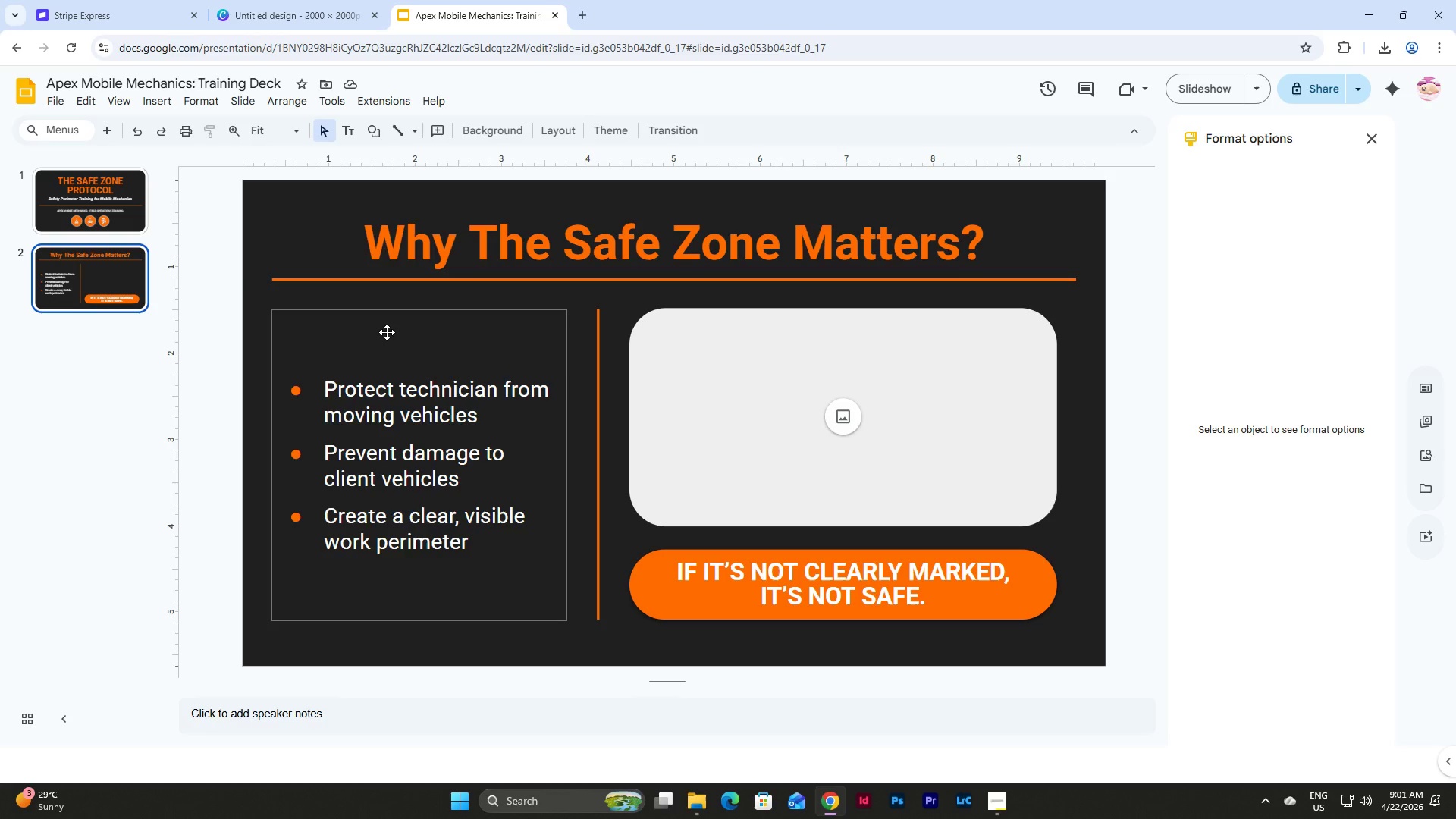 
double_click([387, 332])
 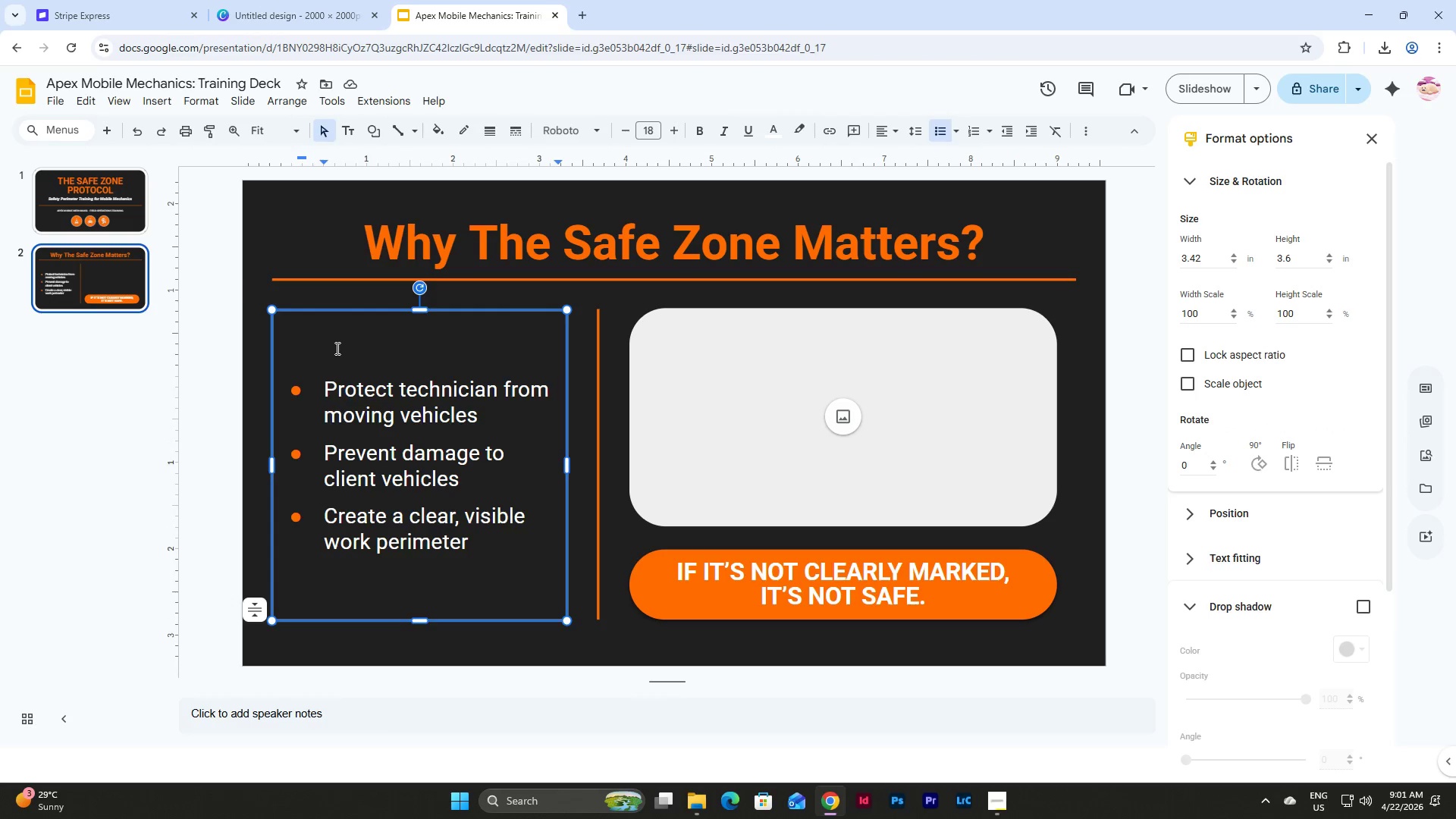 
left_click([293, 350])
 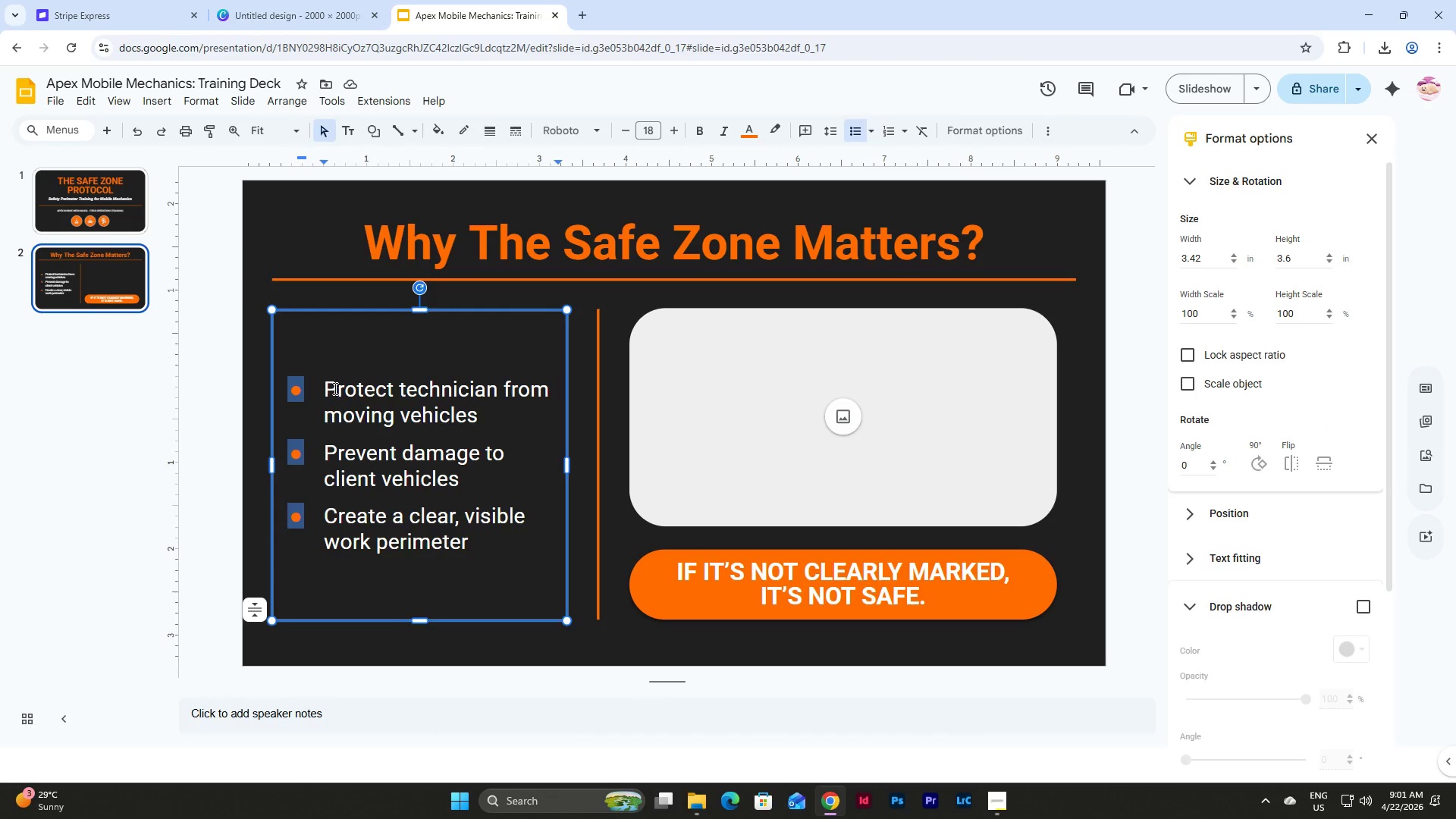 
left_click([327, 388])
 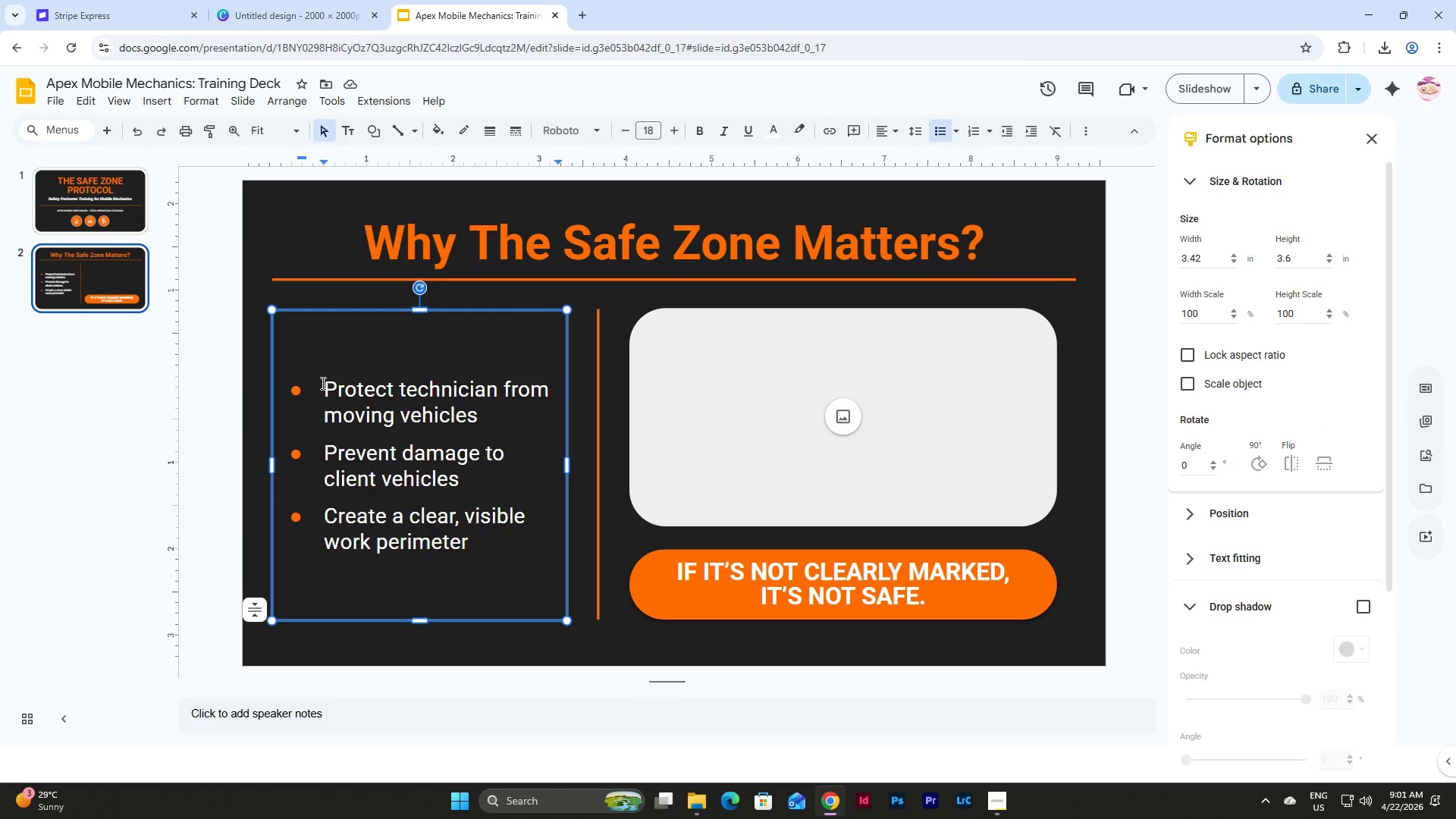 
key(Enter)
 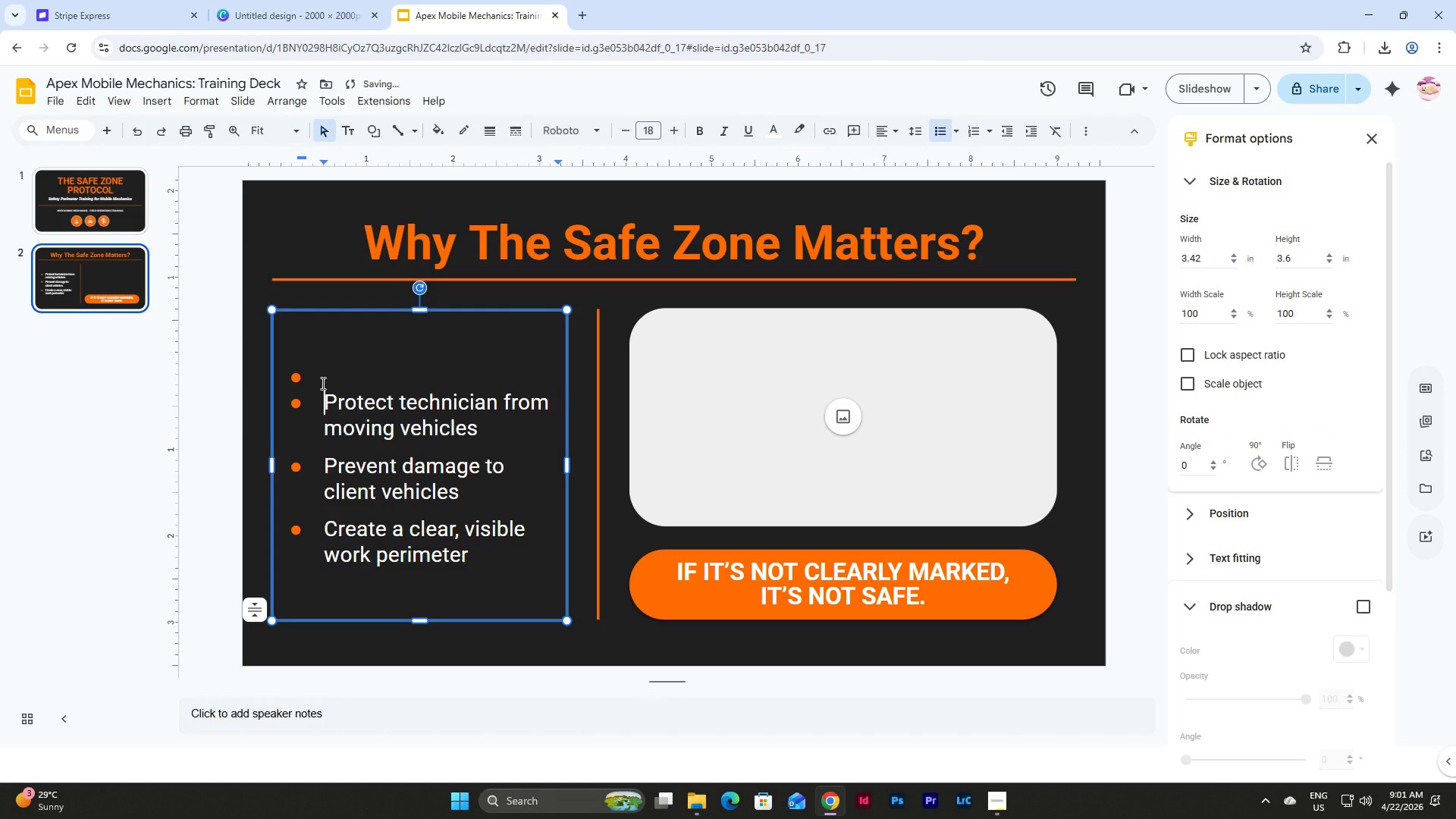 
left_click([322, 383])
 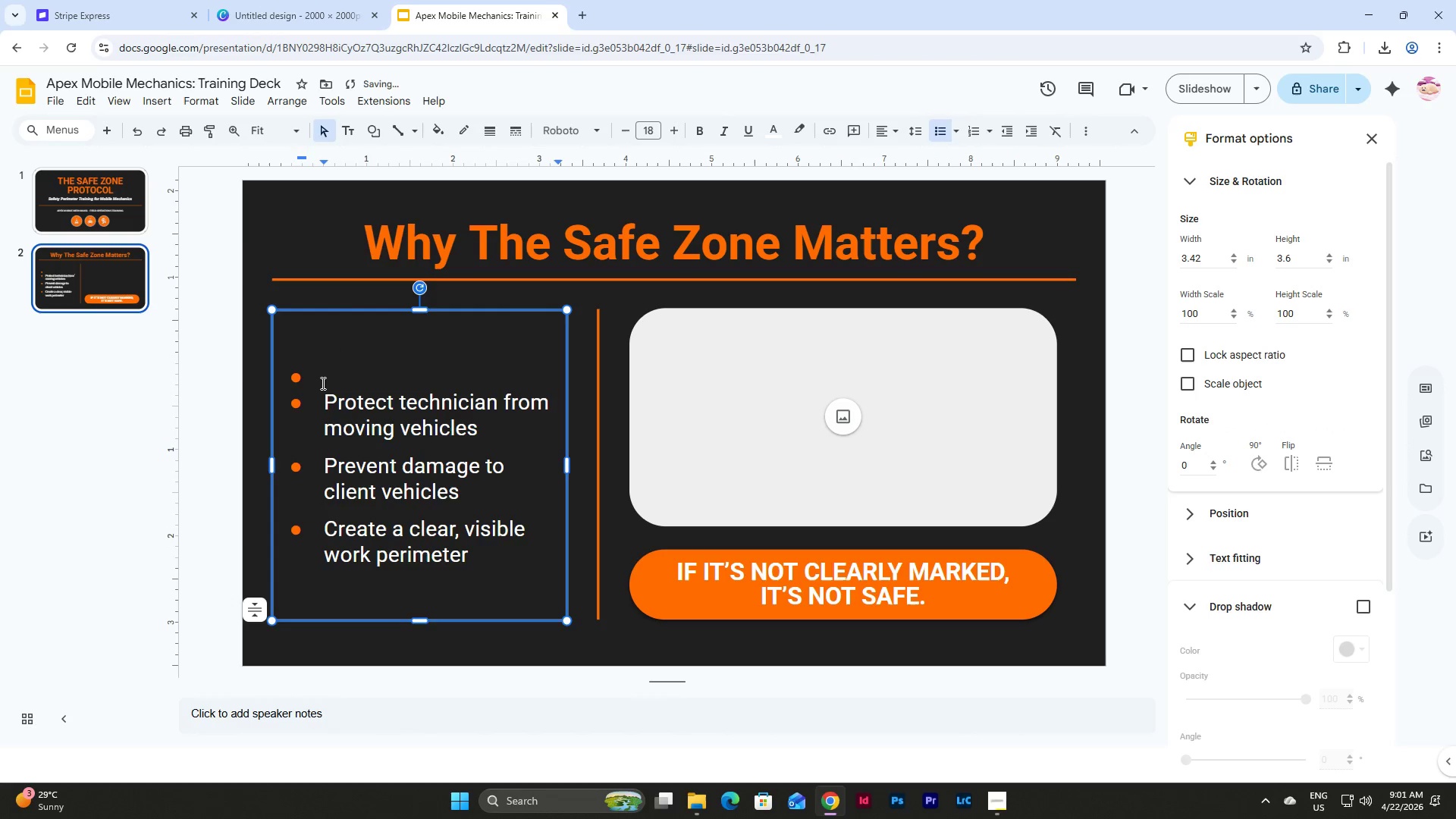 
key(Backspace)
key(Backspace)
type(OBJECTIVE:)
 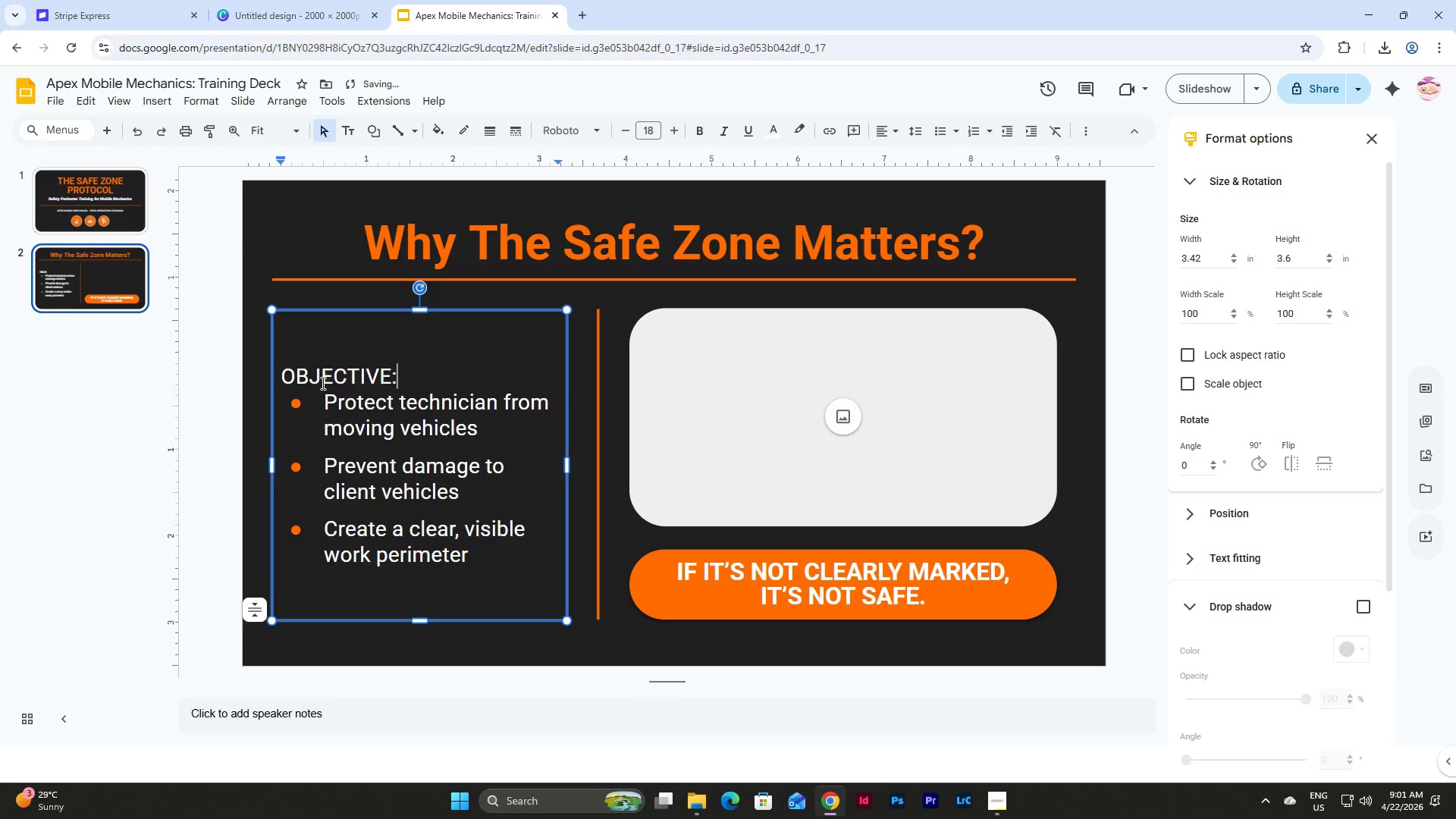 
key(Shift+Enter)
 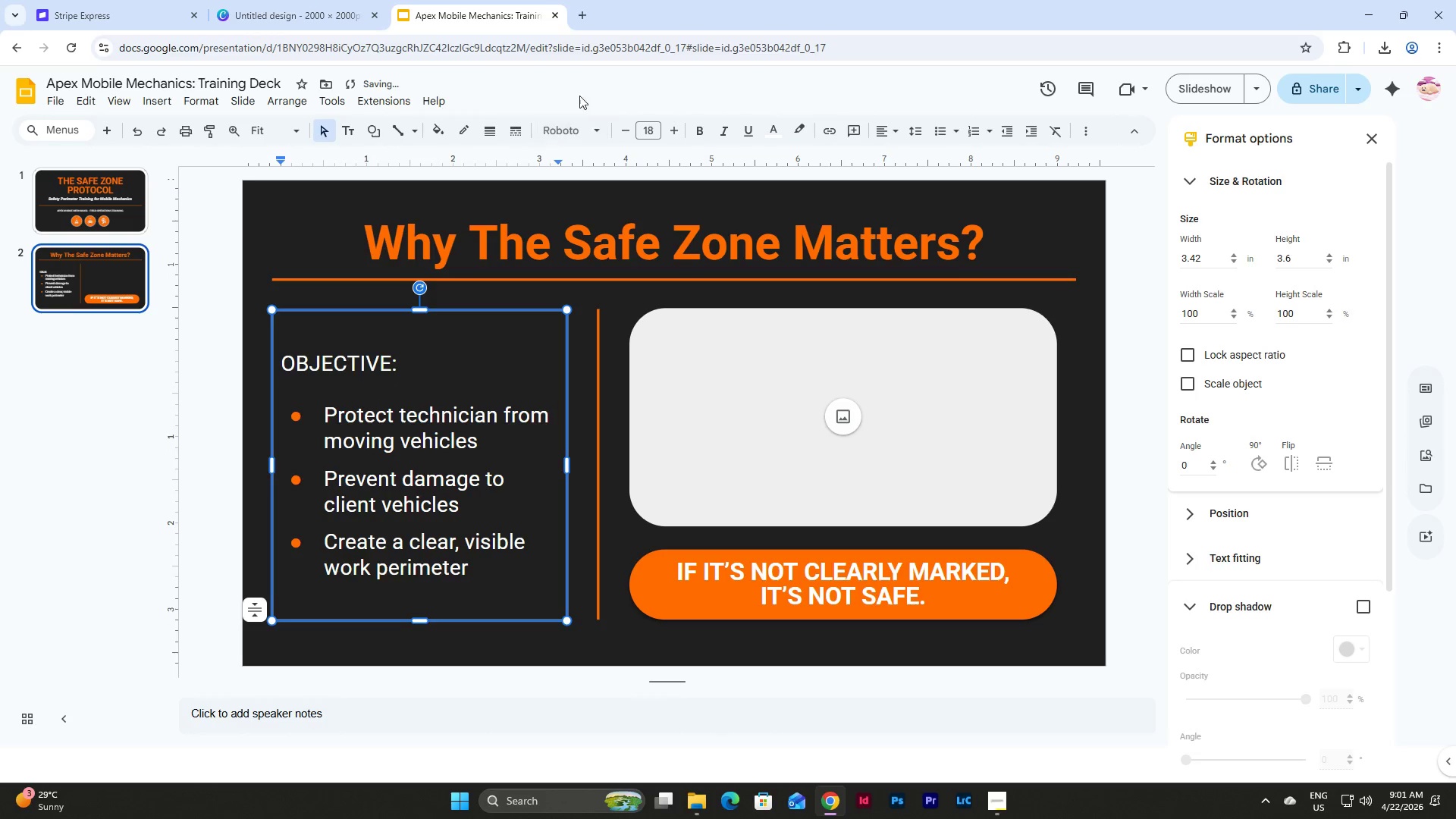 
left_click([649, 132])
 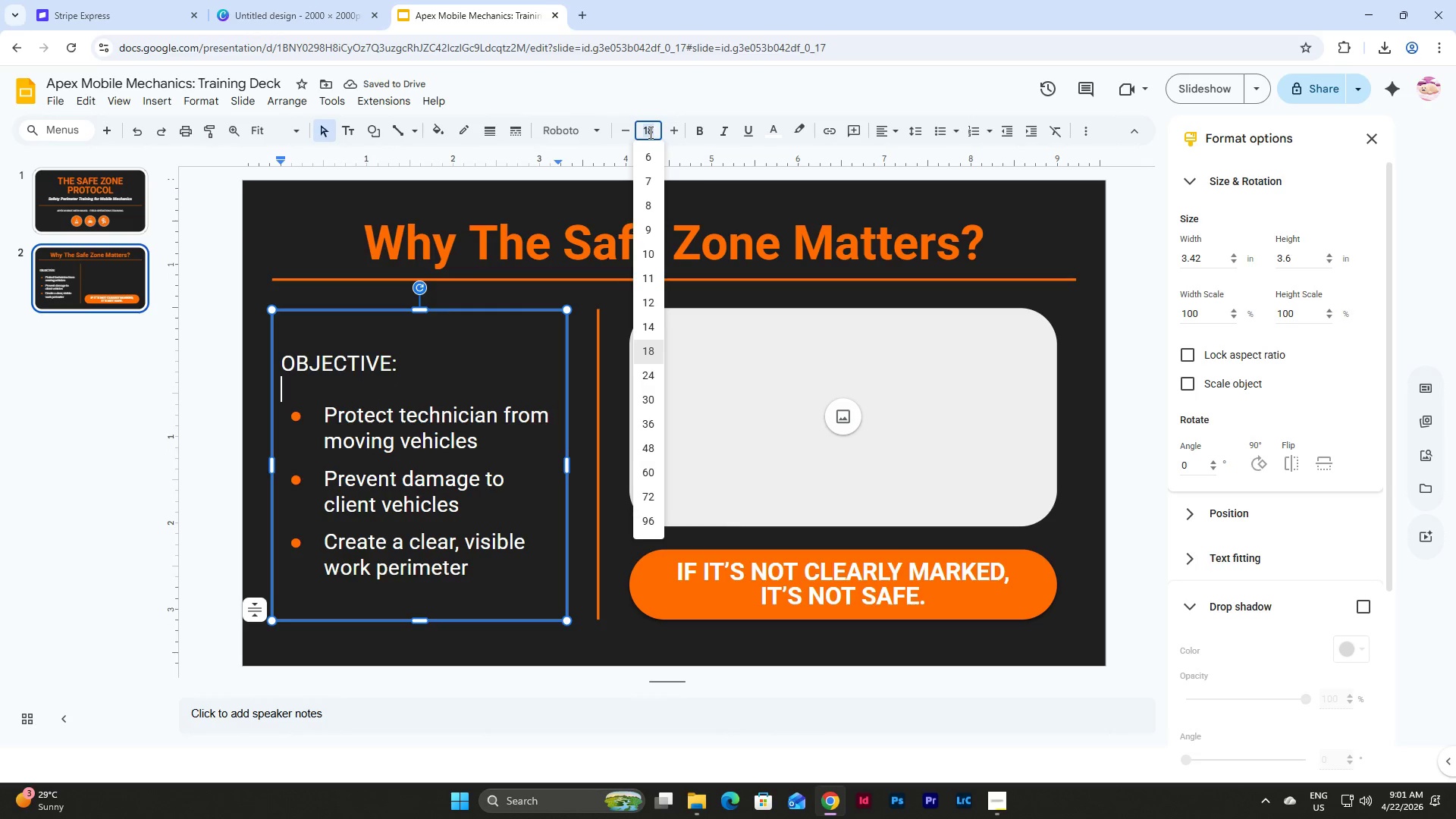 
key(Numpad8)
 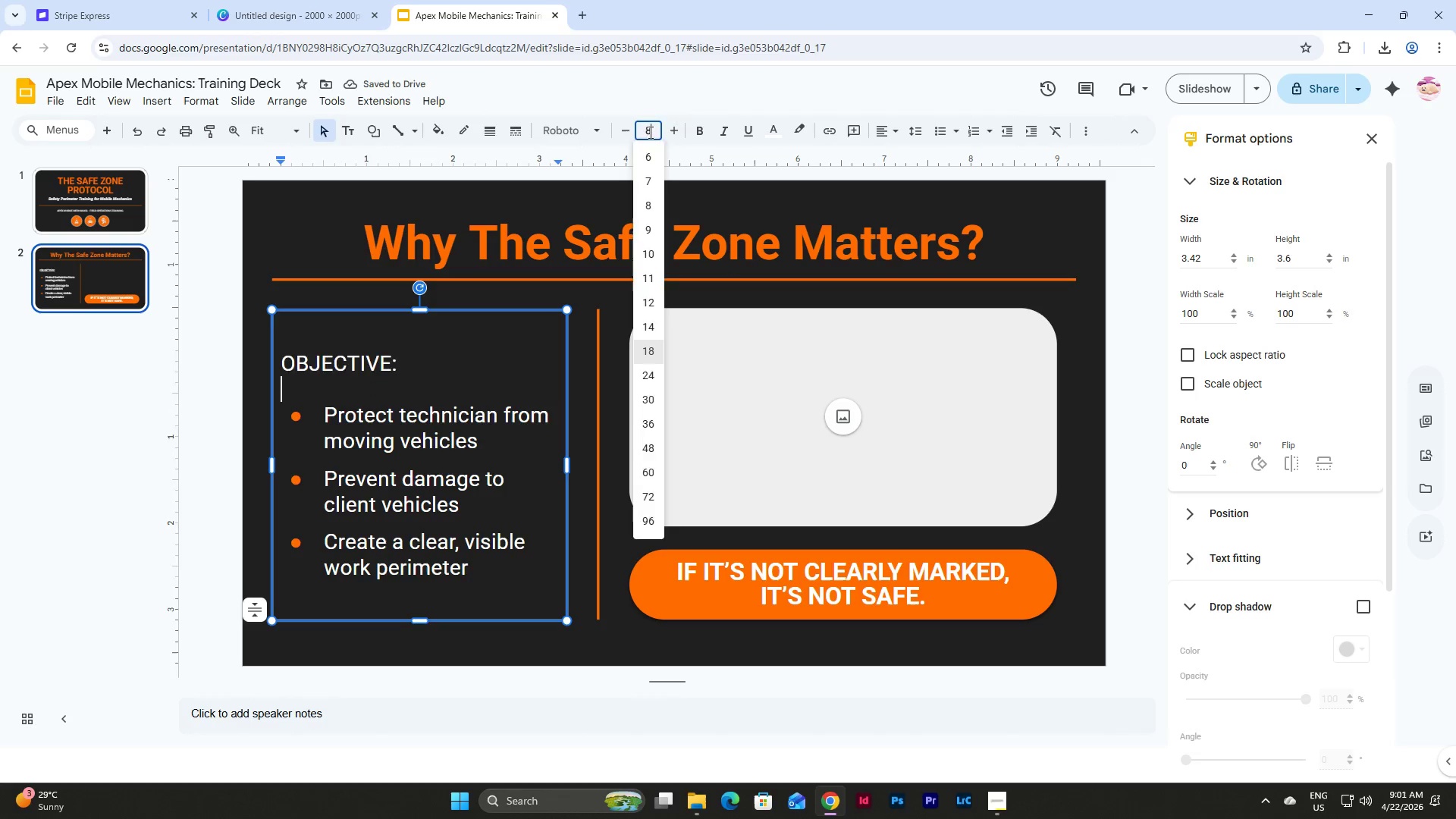 
key(NumpadEnter)
 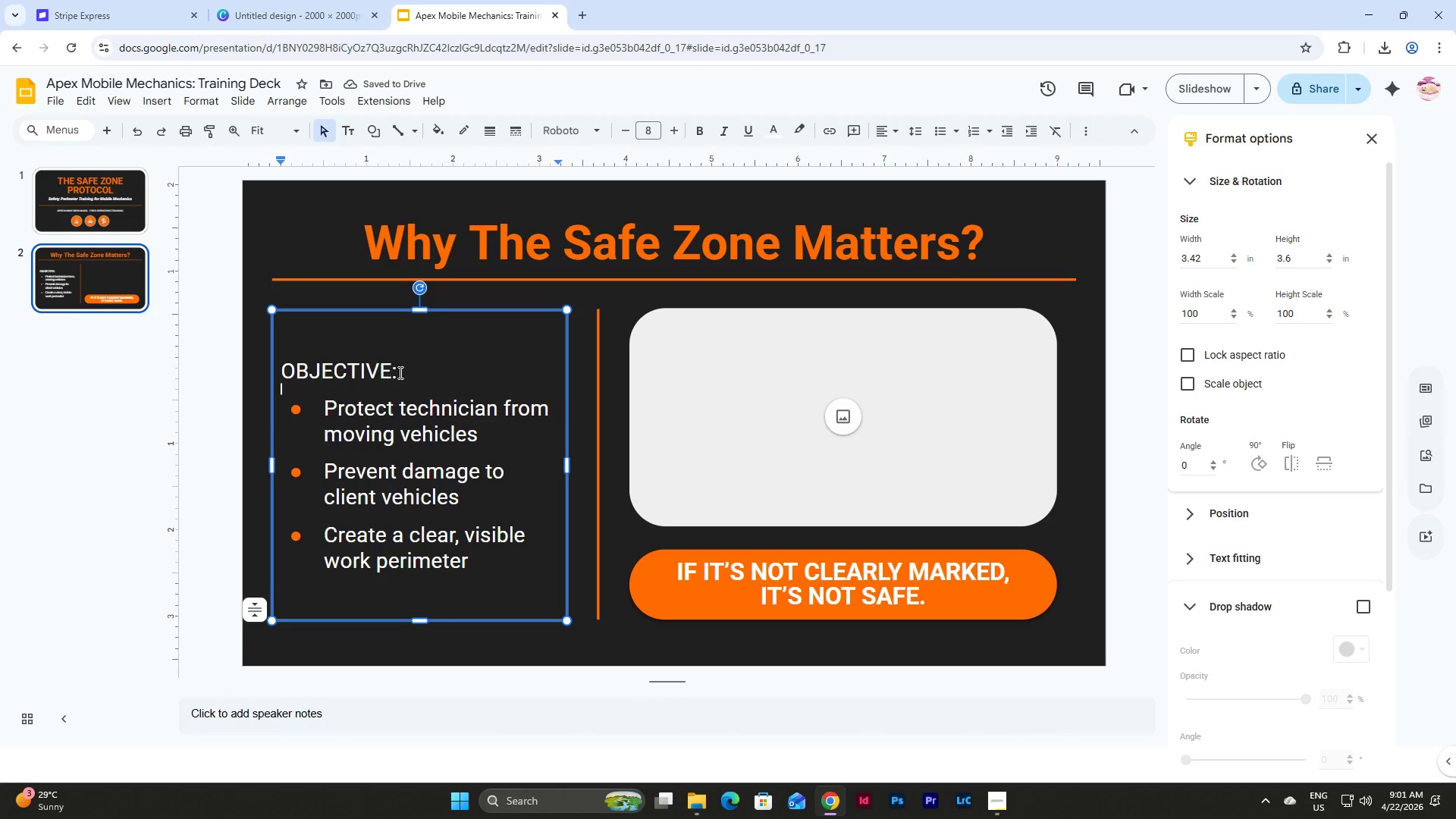 
wait(5.62)
 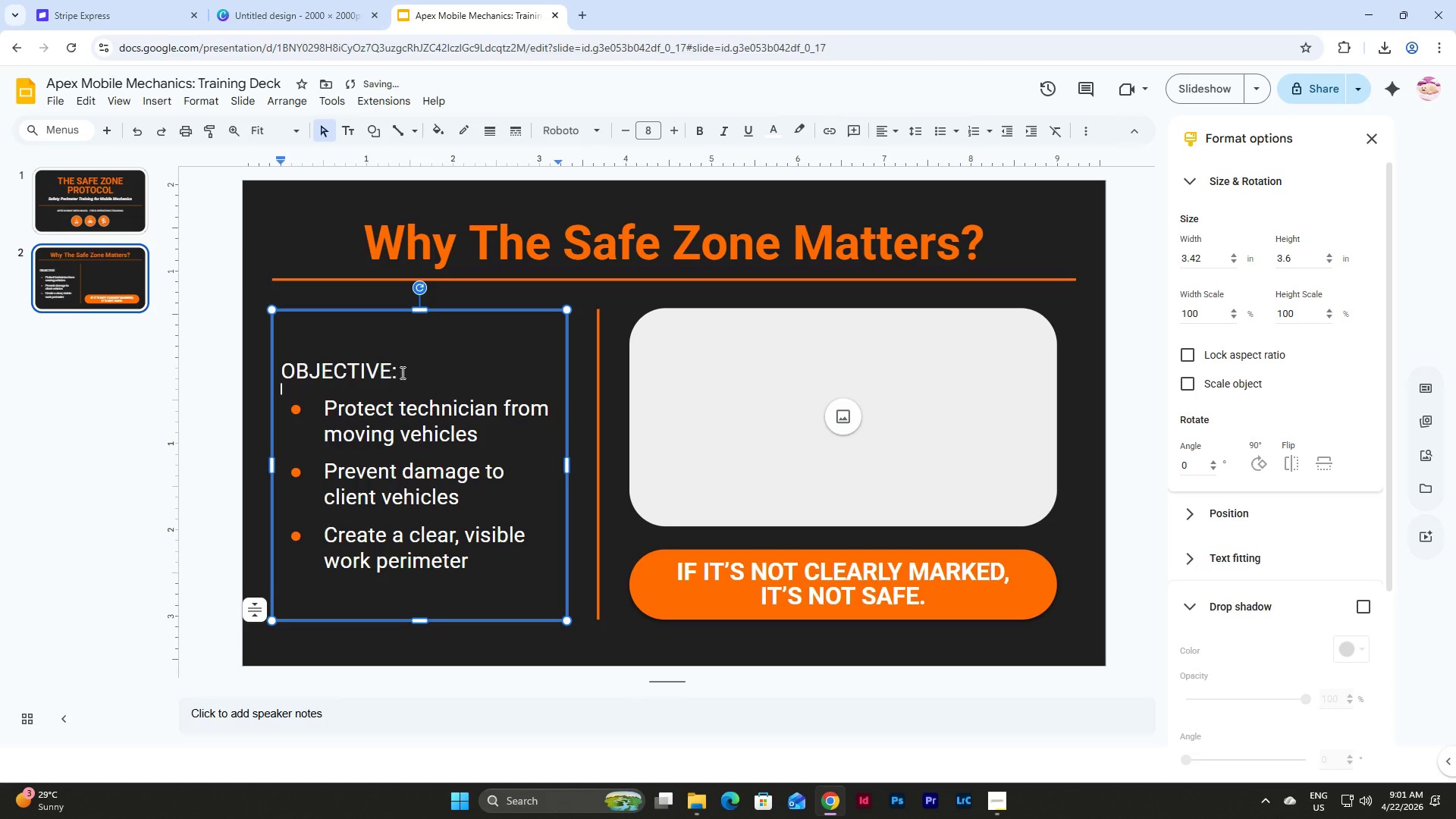 
left_click_drag(start_coordinate=[395, 372], to_coordinate=[281, 365])
 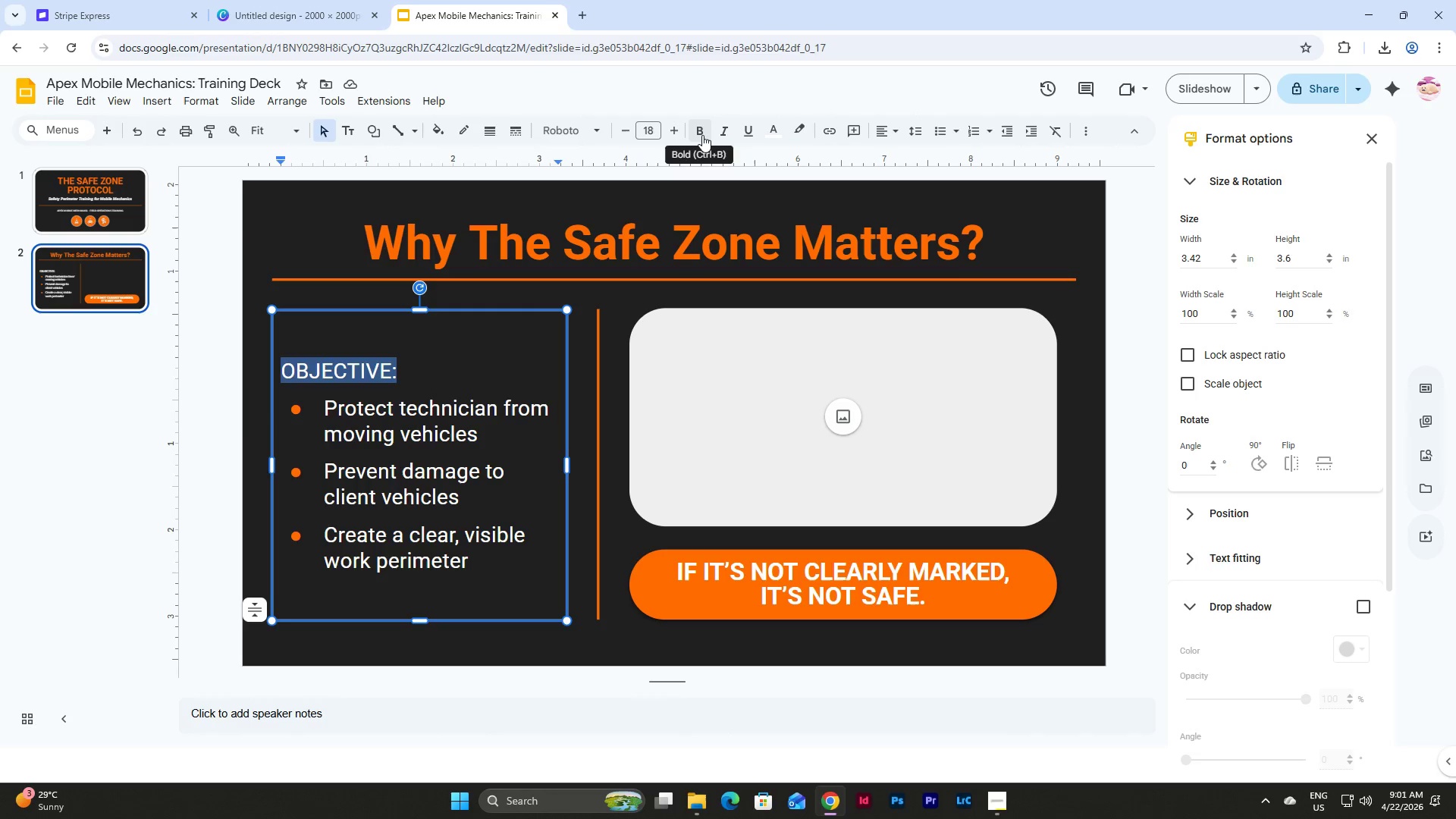 
left_click([702, 135])
 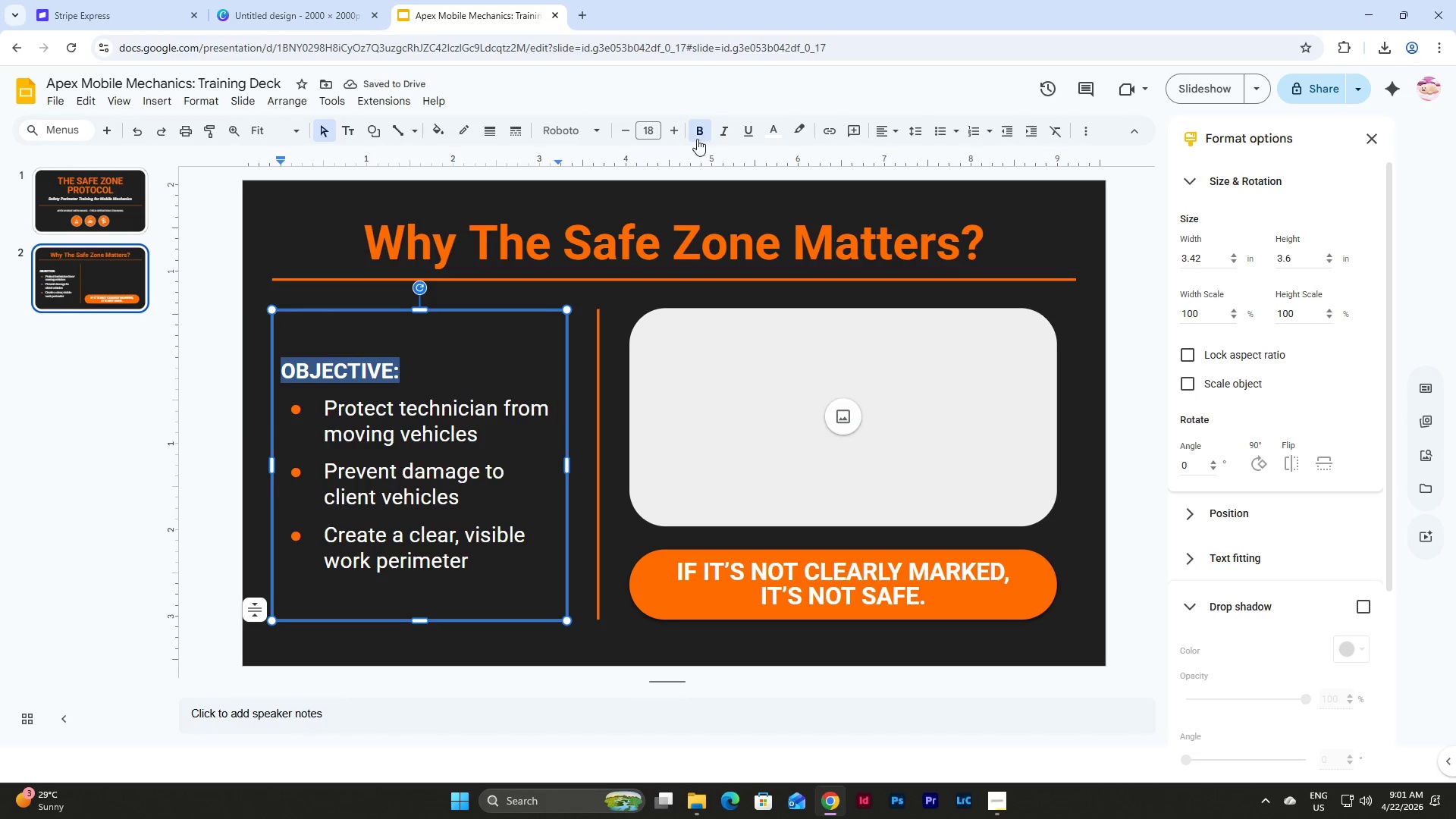 
wait(5.59)
 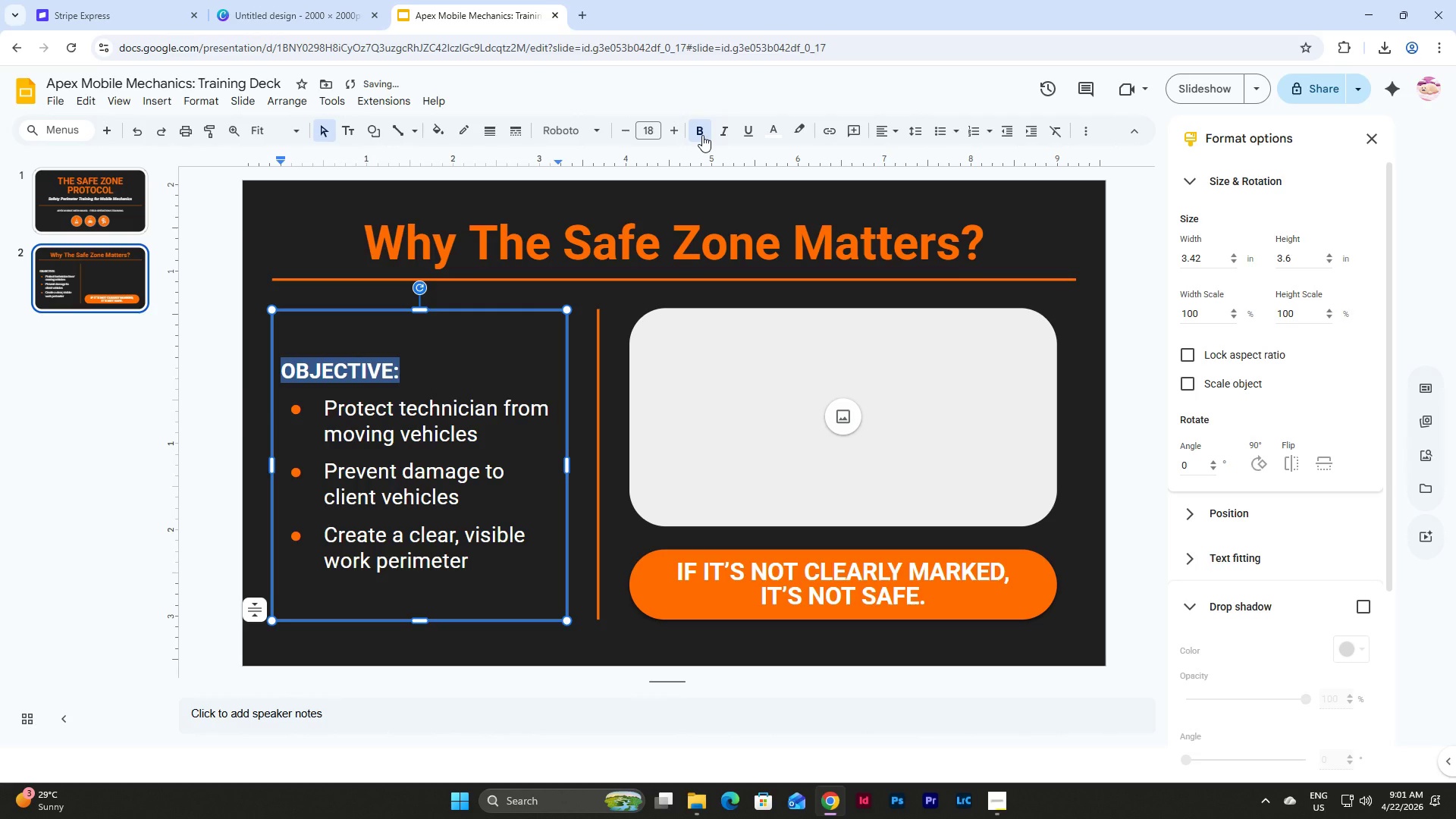 
left_click([773, 131])
 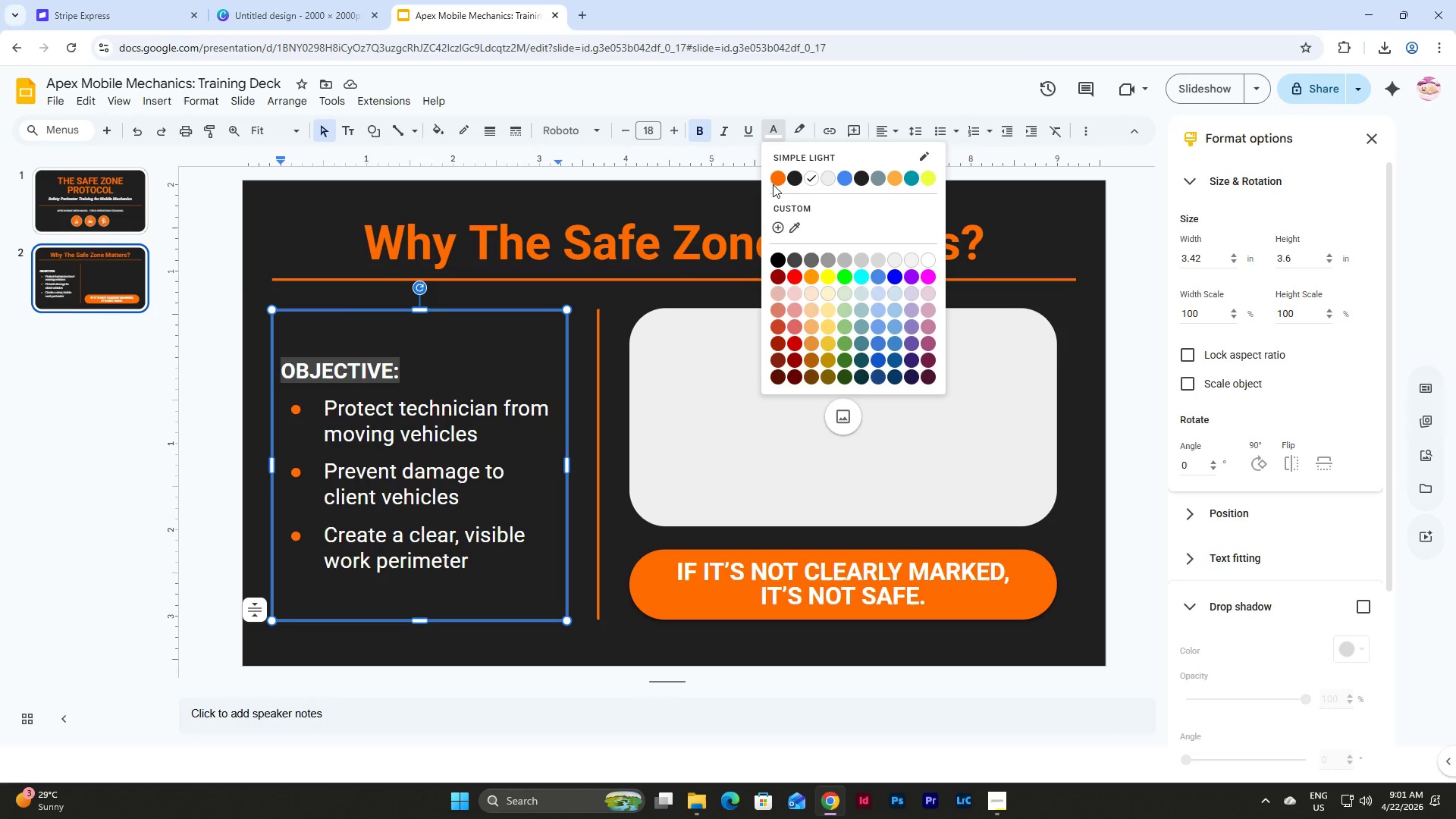 
left_click([774, 177])
 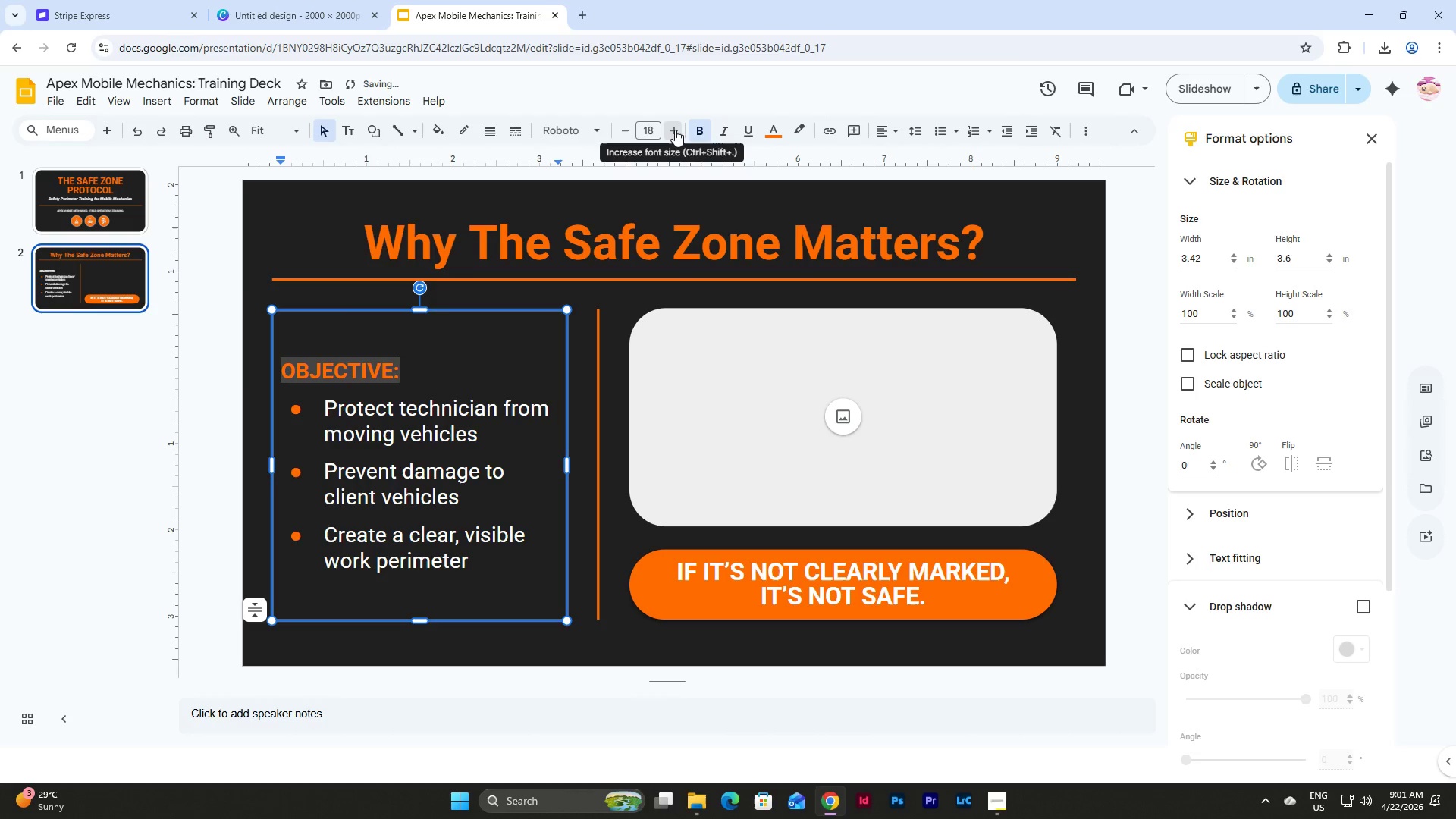 
double_click([675, 130])
 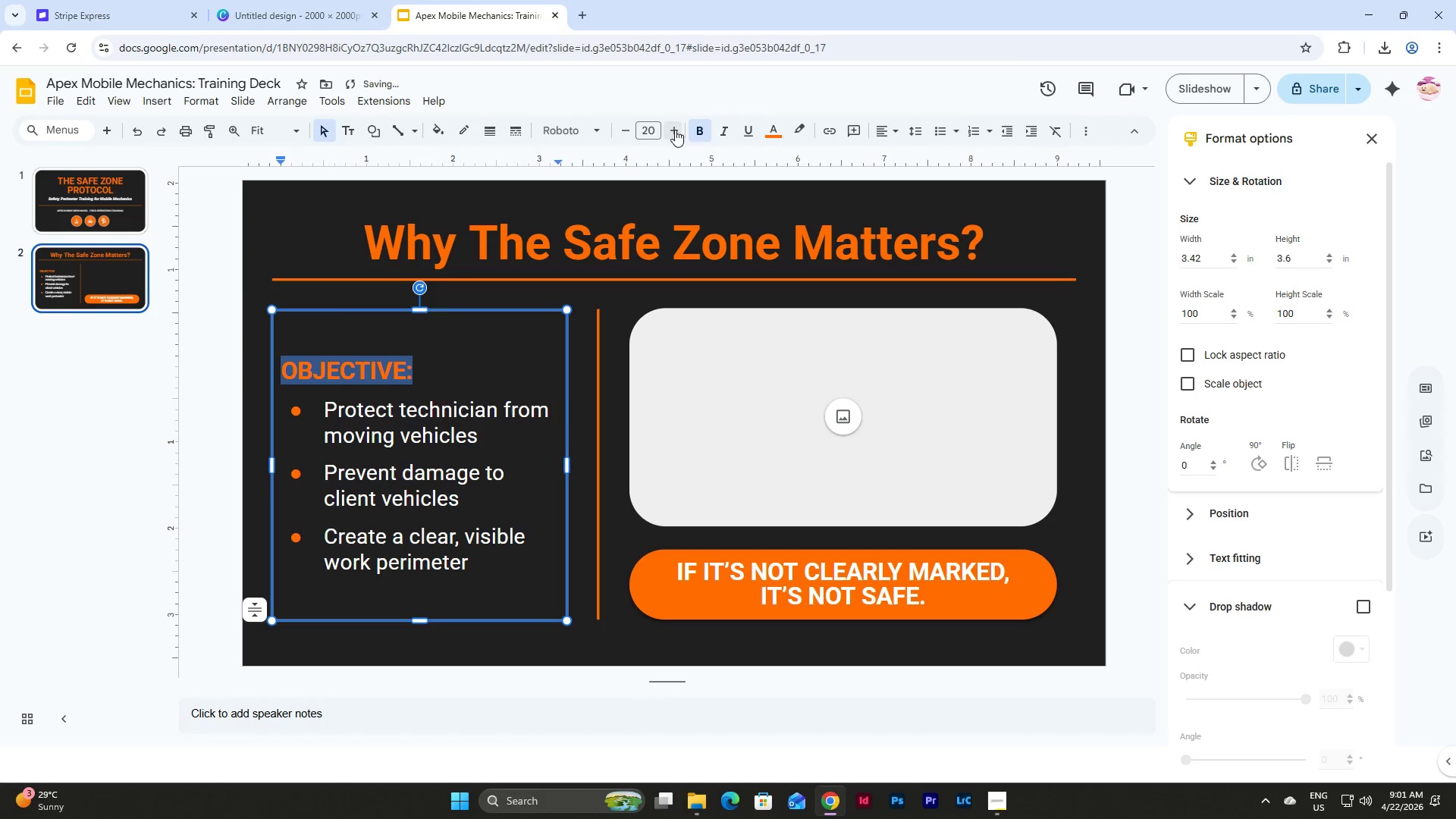 
triple_click([675, 130])
 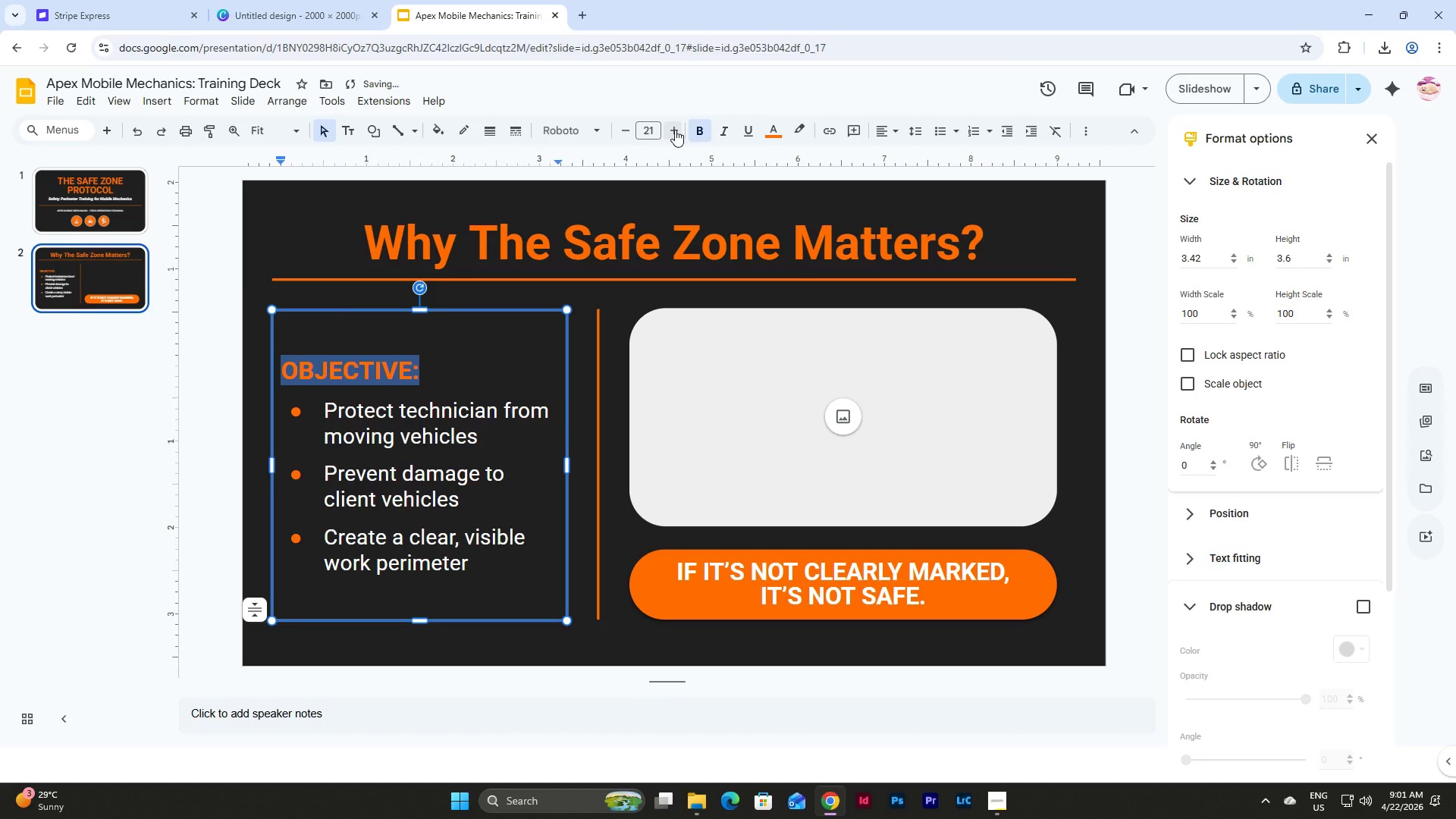 
left_click([675, 130])
 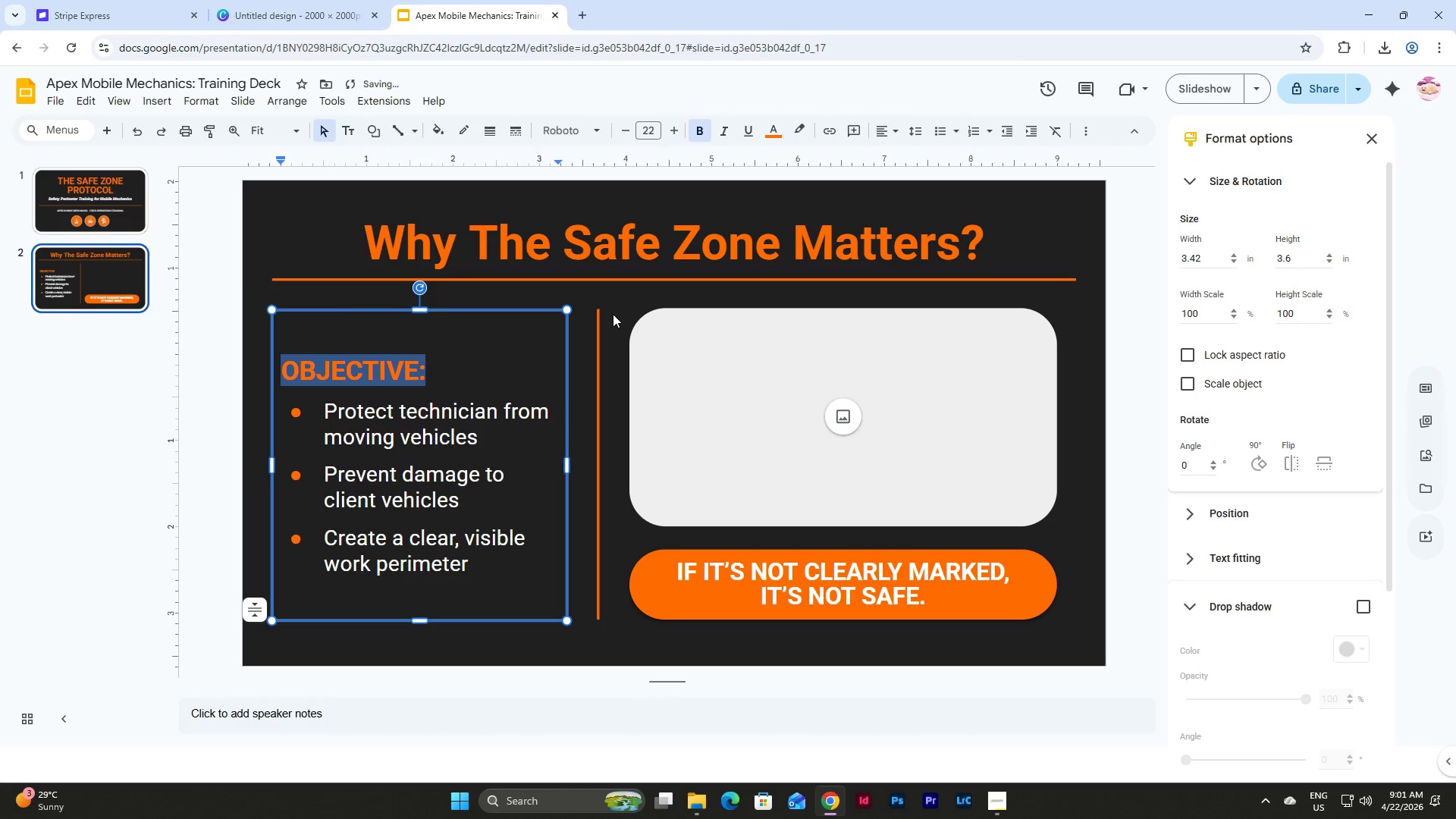 
left_click([613, 314])
 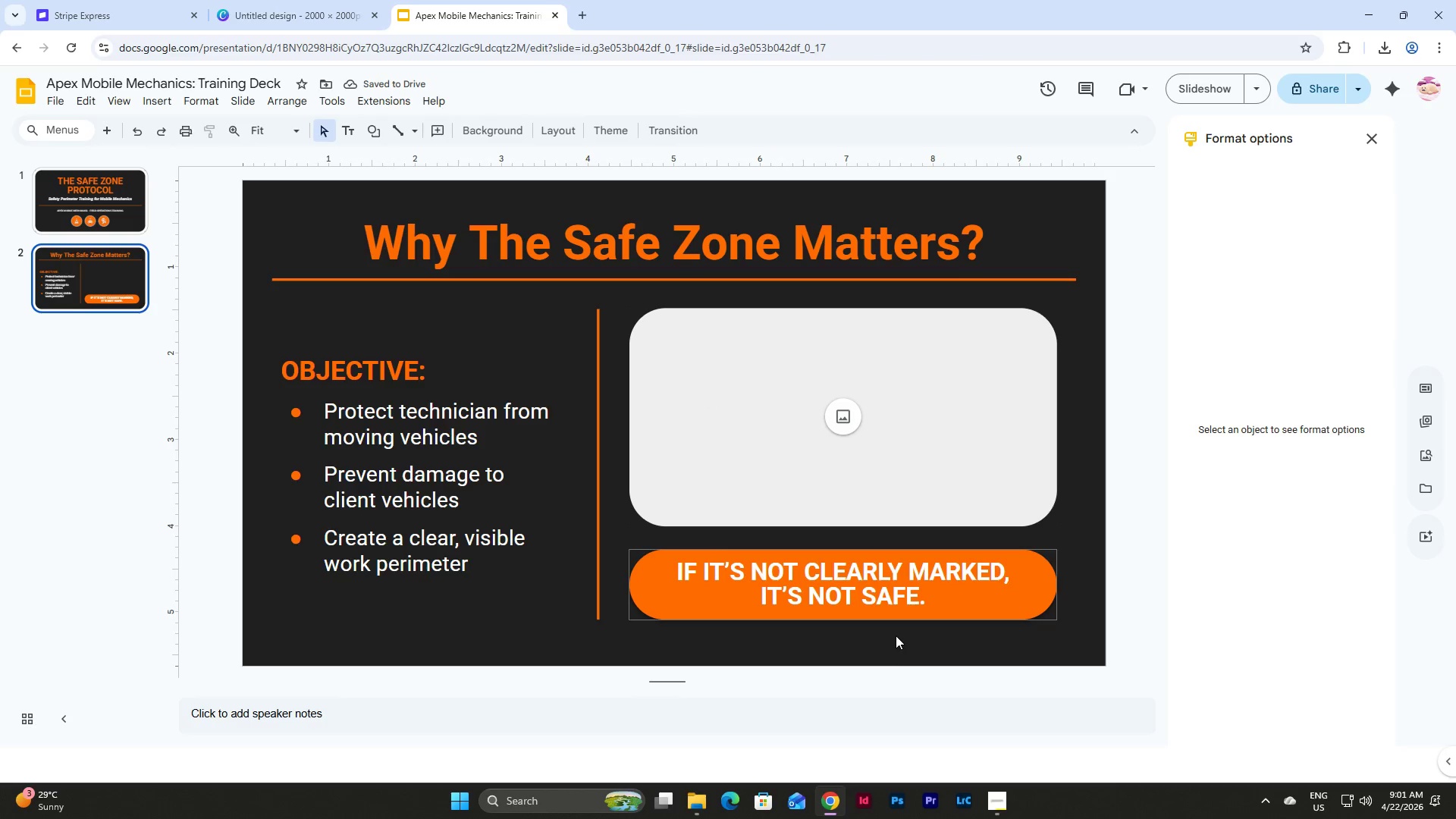 
left_click([840, 579])
 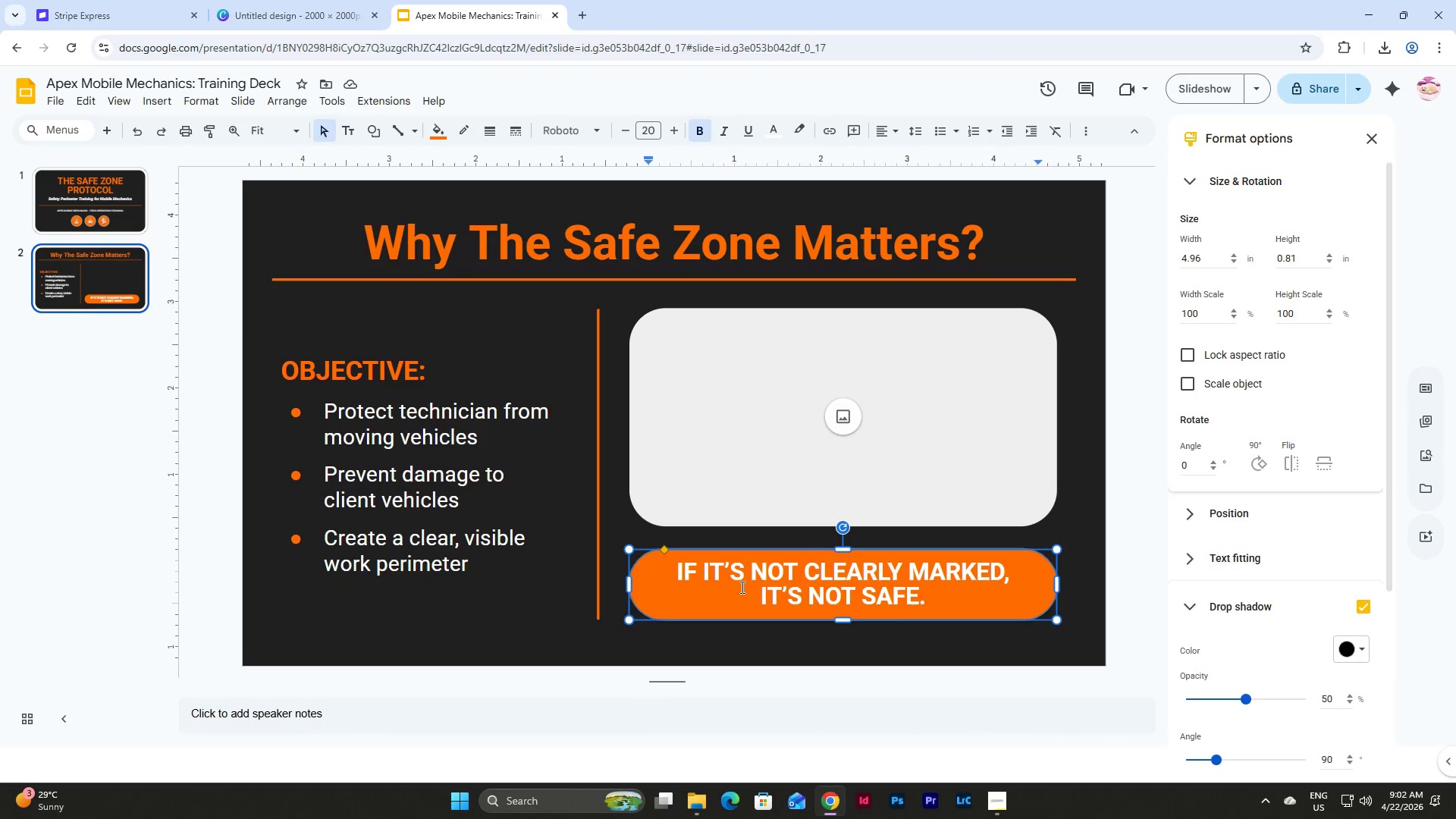 
left_click_drag(start_coordinate=[675, 569], to_coordinate=[932, 589])
 